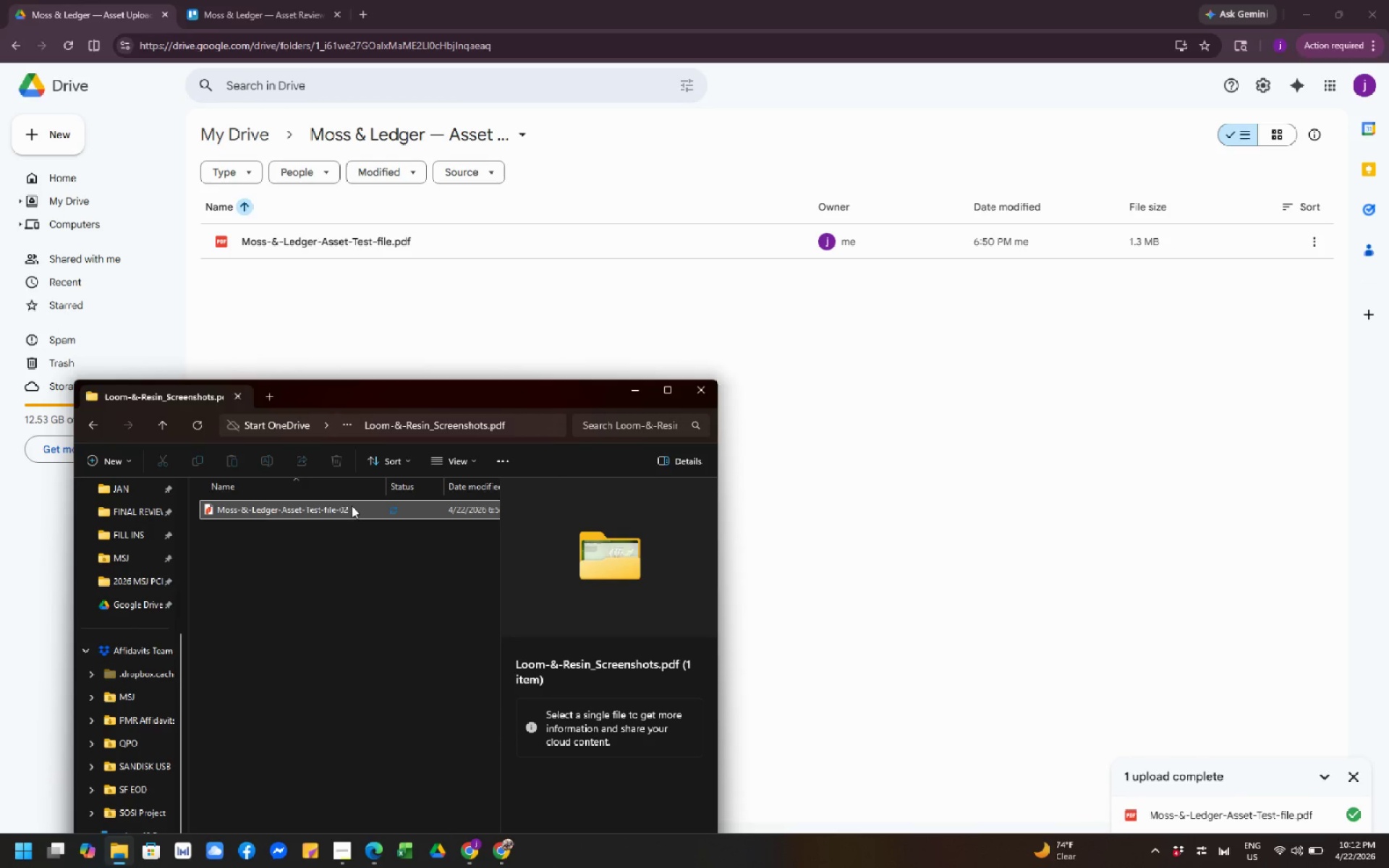 
left_click_drag(start_coordinate=[352, 506], to_coordinate=[360, 317])
 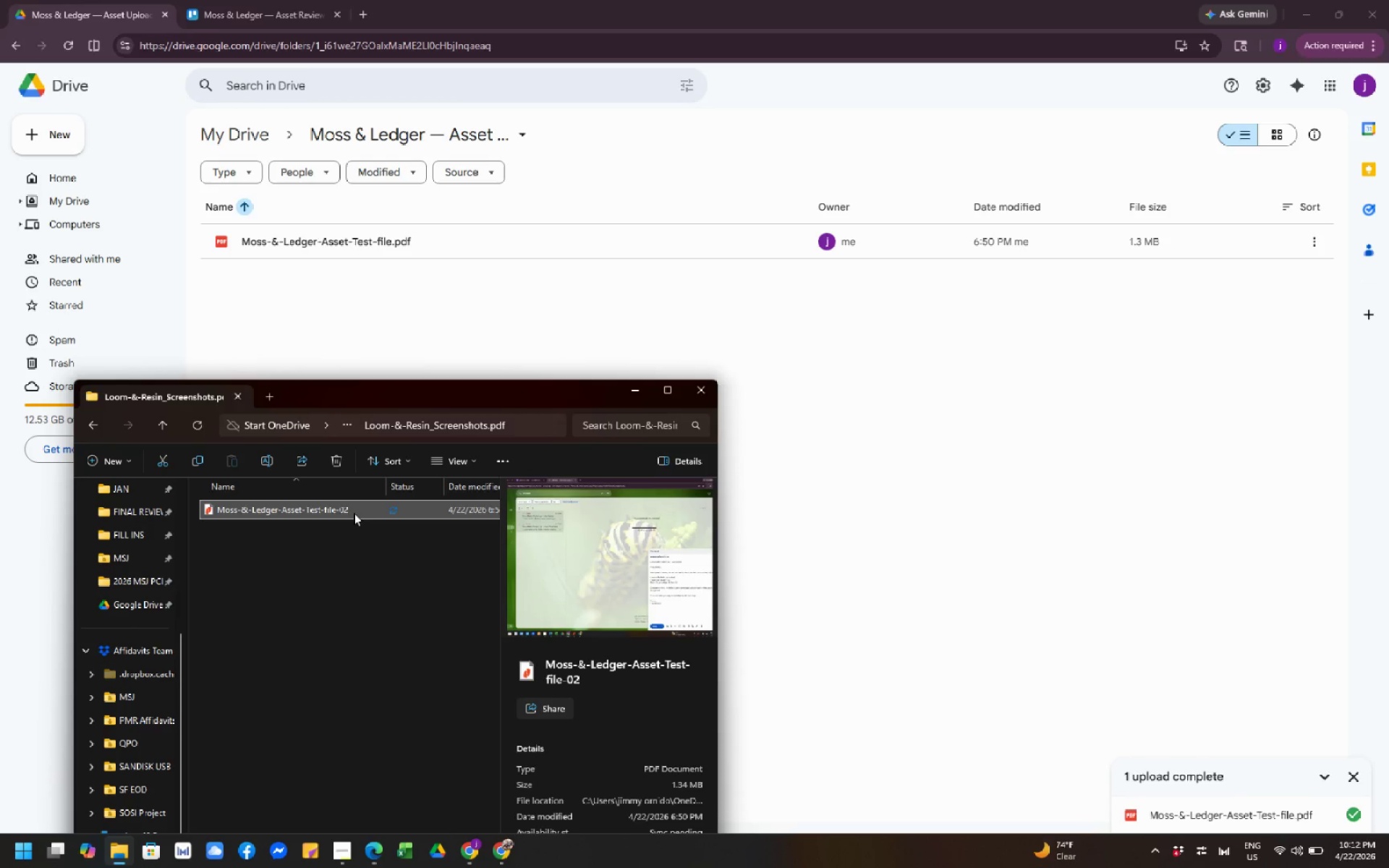 
left_click_drag(start_coordinate=[352, 513], to_coordinate=[348, 276])
 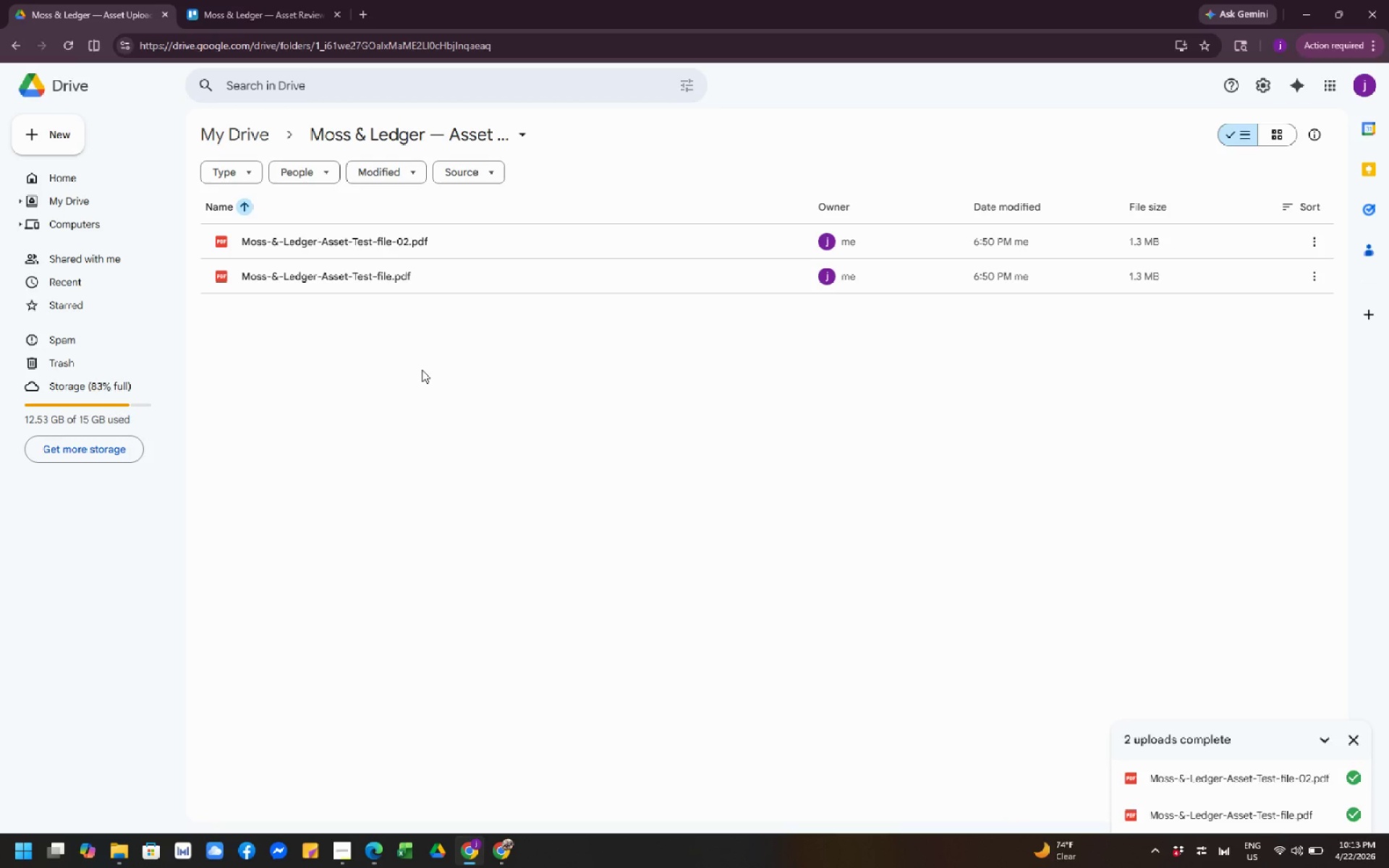 
wait(17.7)
 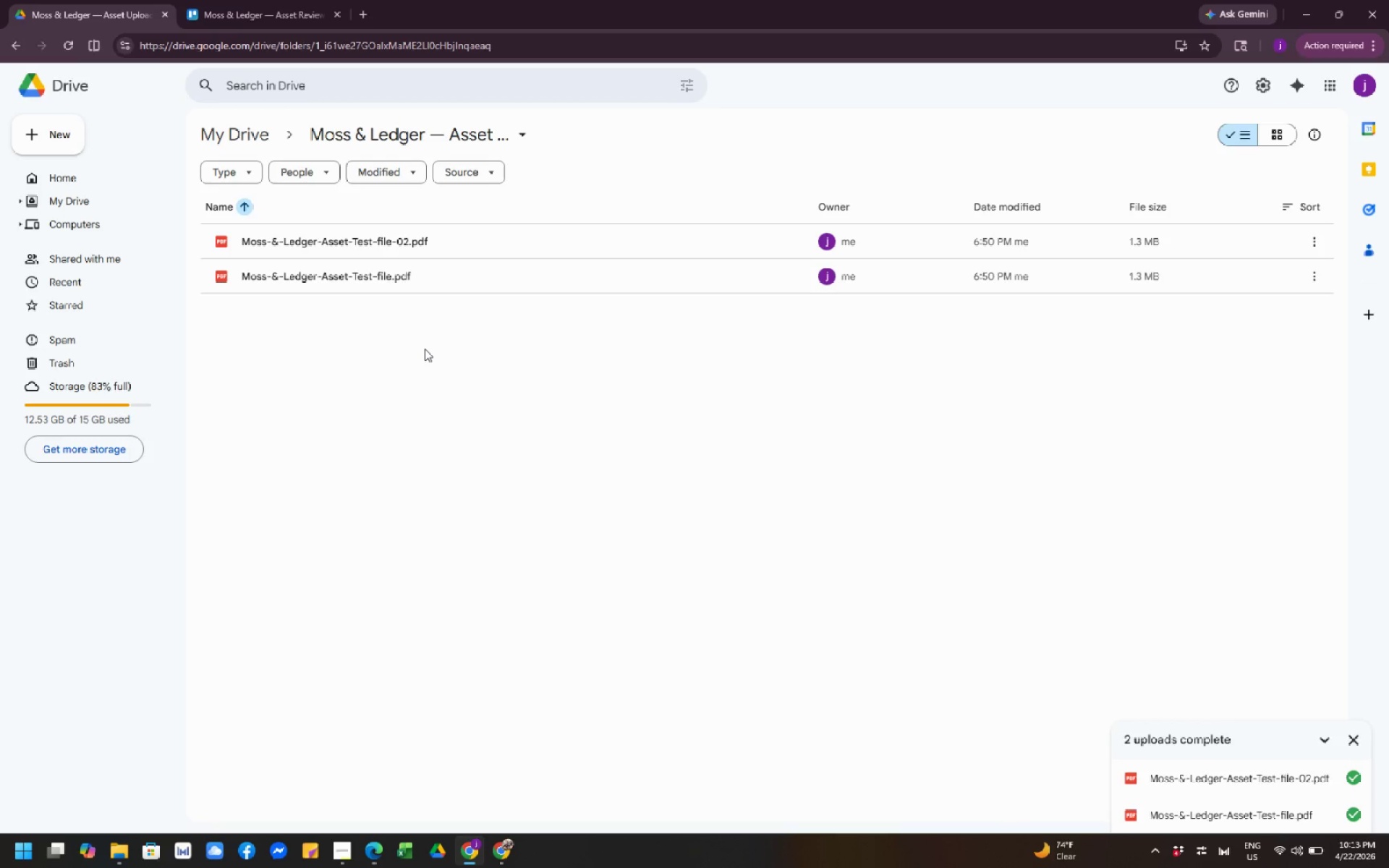 
key(Meta+Shift+S)
 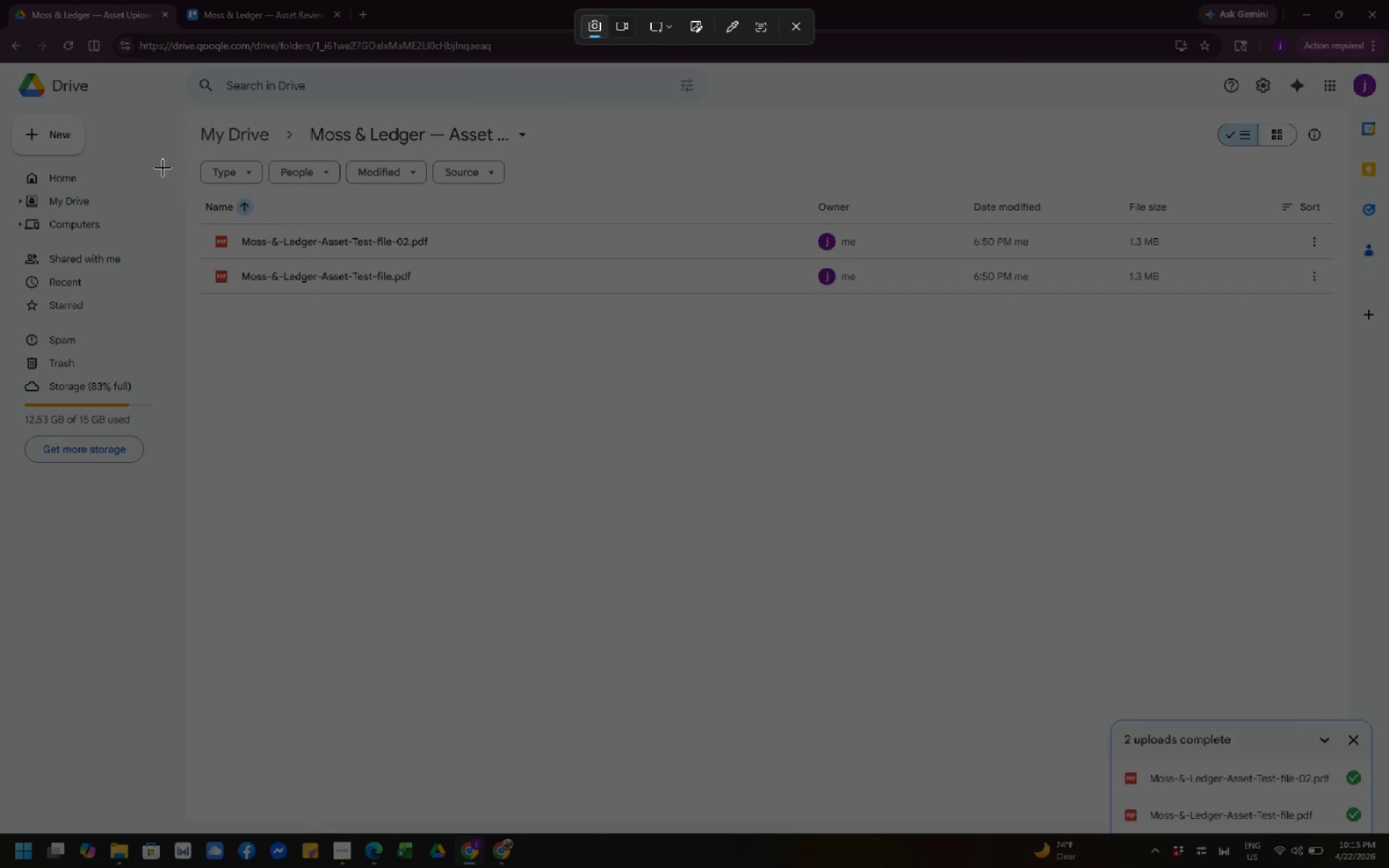 
left_click_drag(start_coordinate=[0, 0], to_coordinate=[1388, 867])
 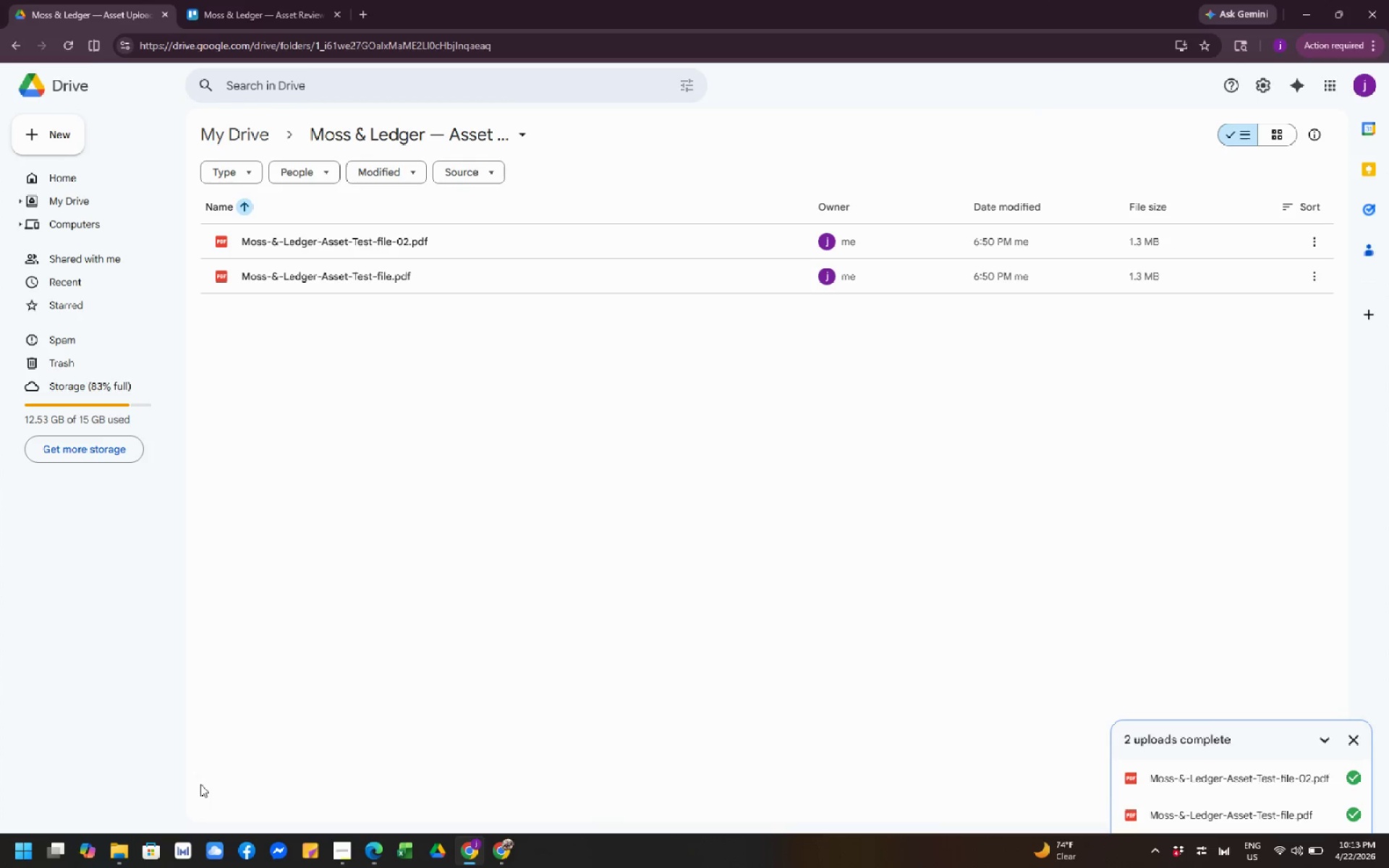 
left_click([114, 846])
 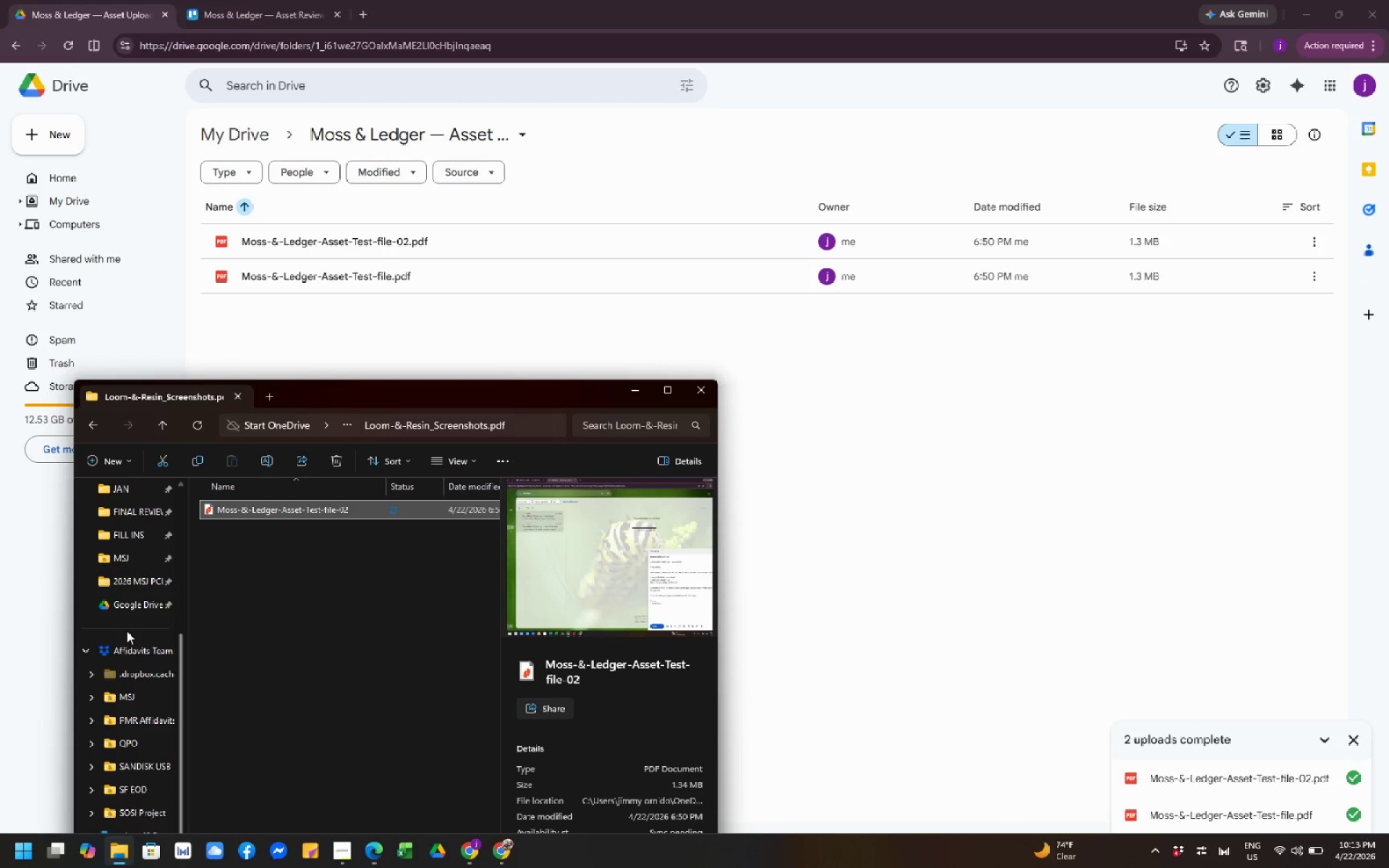 
scroll: coordinate [130, 545], scroll_direction: up, amount: 8.0
 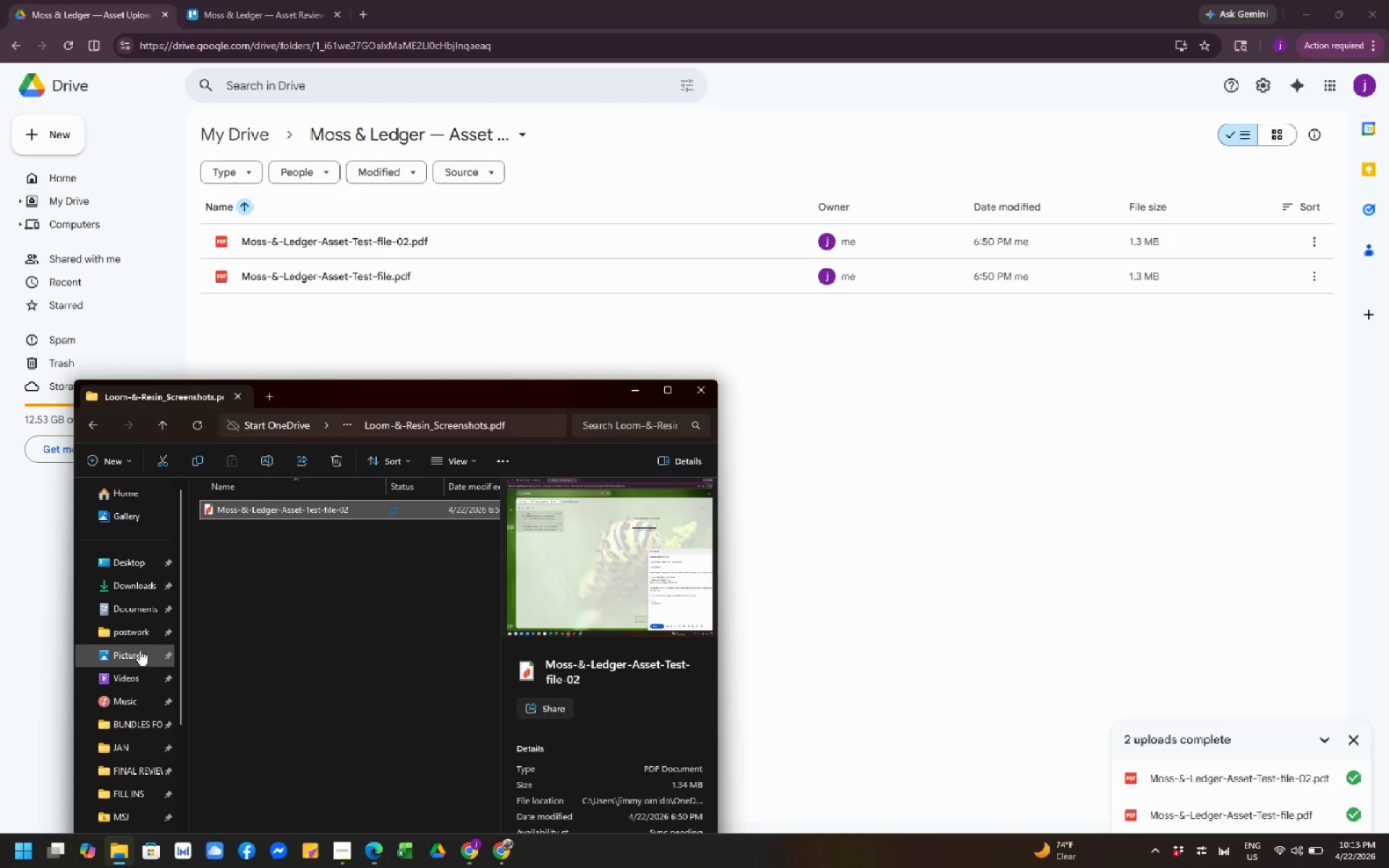 
left_click([139, 658])
 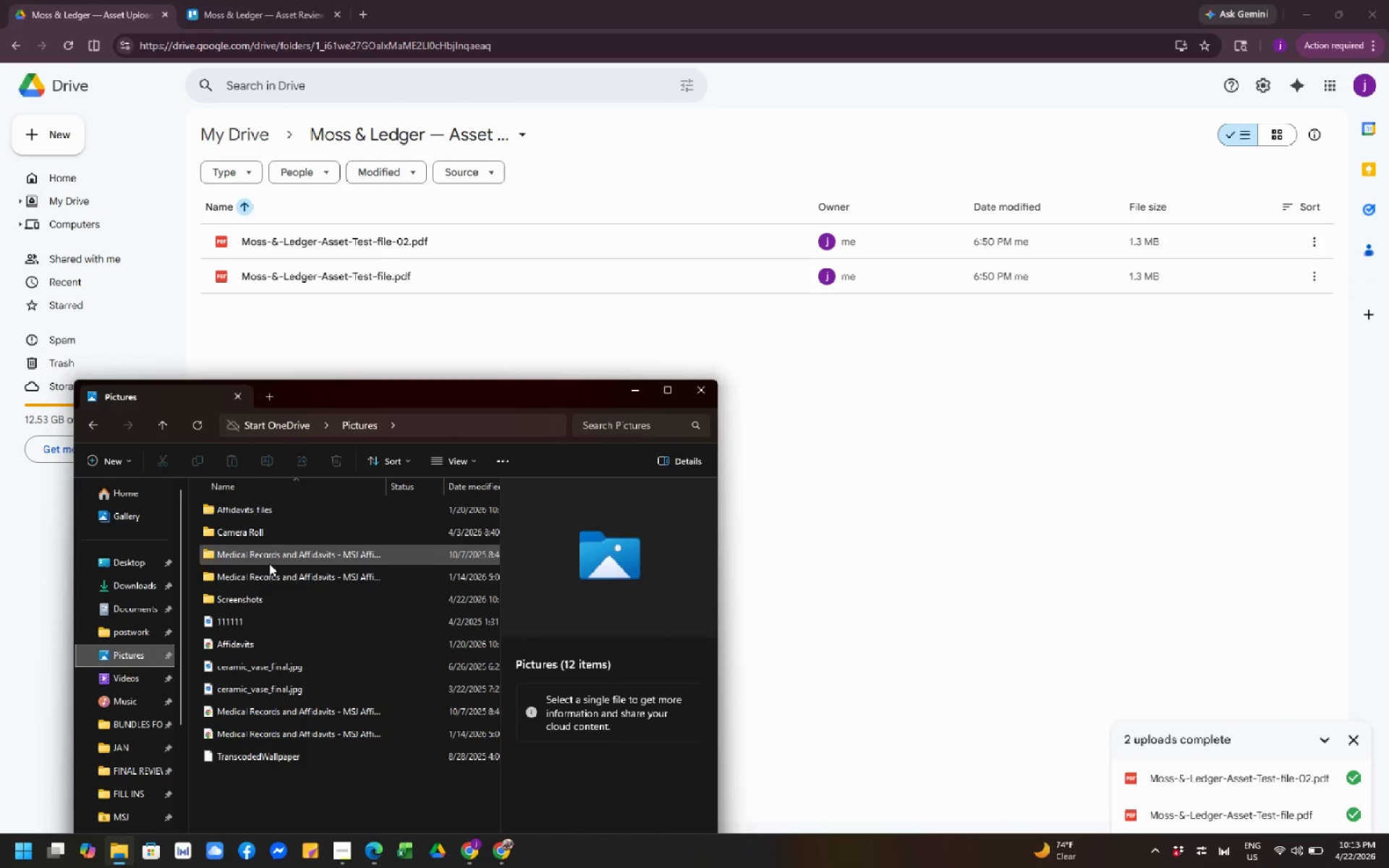 
double_click([278, 603])
 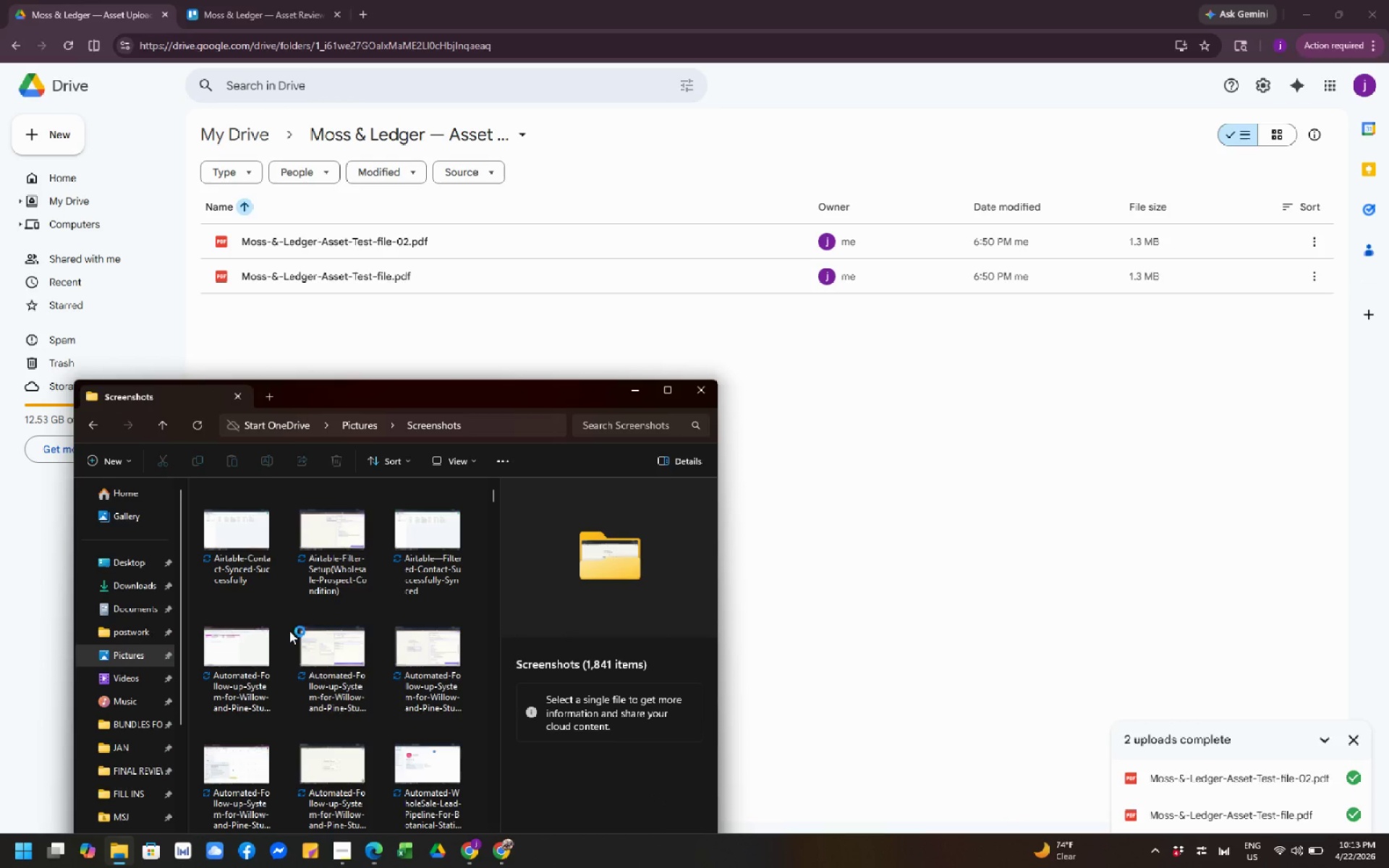 
scroll: coordinate [343, 577], scroll_direction: up, amount: 35.0
 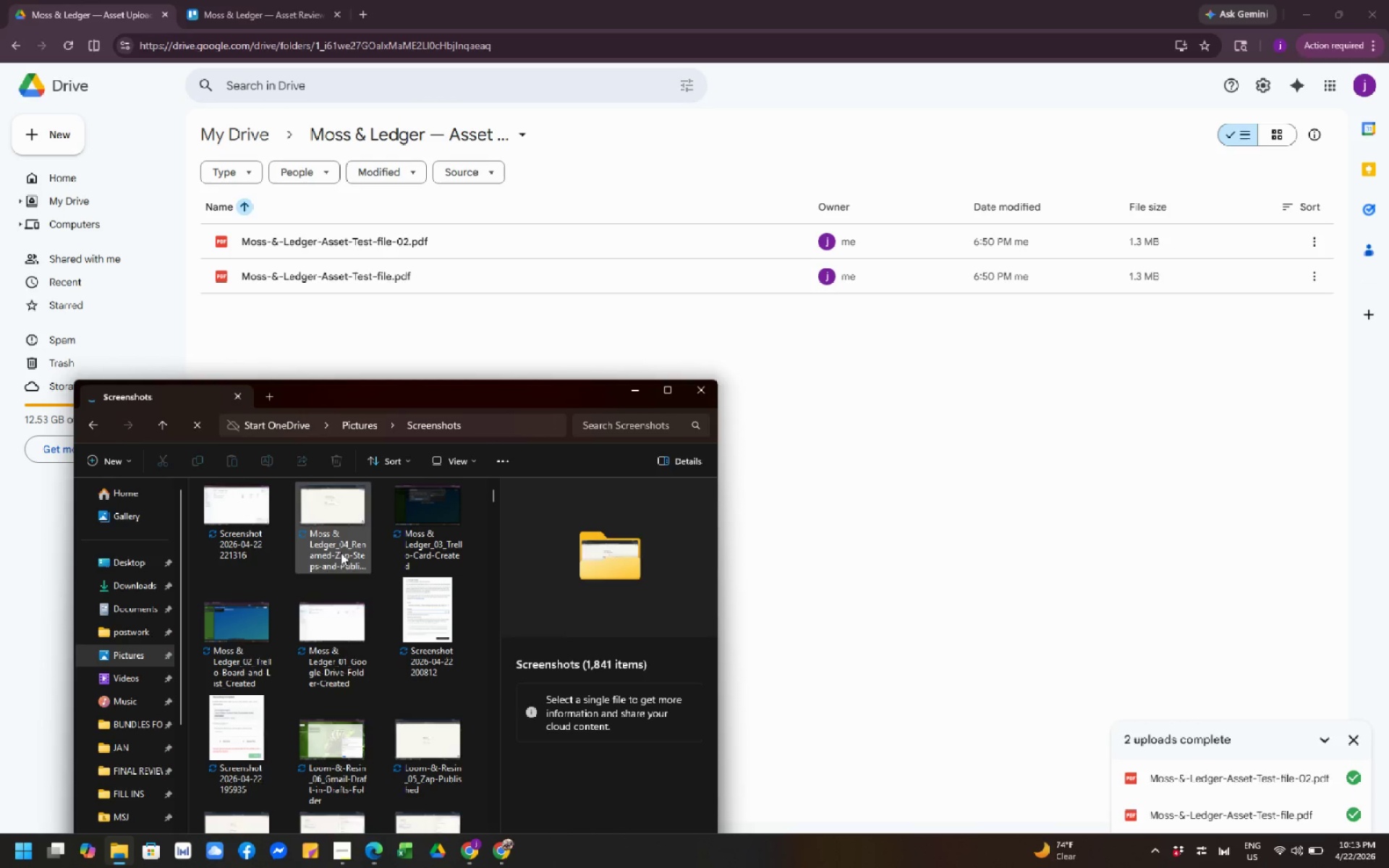 
left_click_drag(start_coordinate=[341, 553], to_coordinate=[334, 553])
 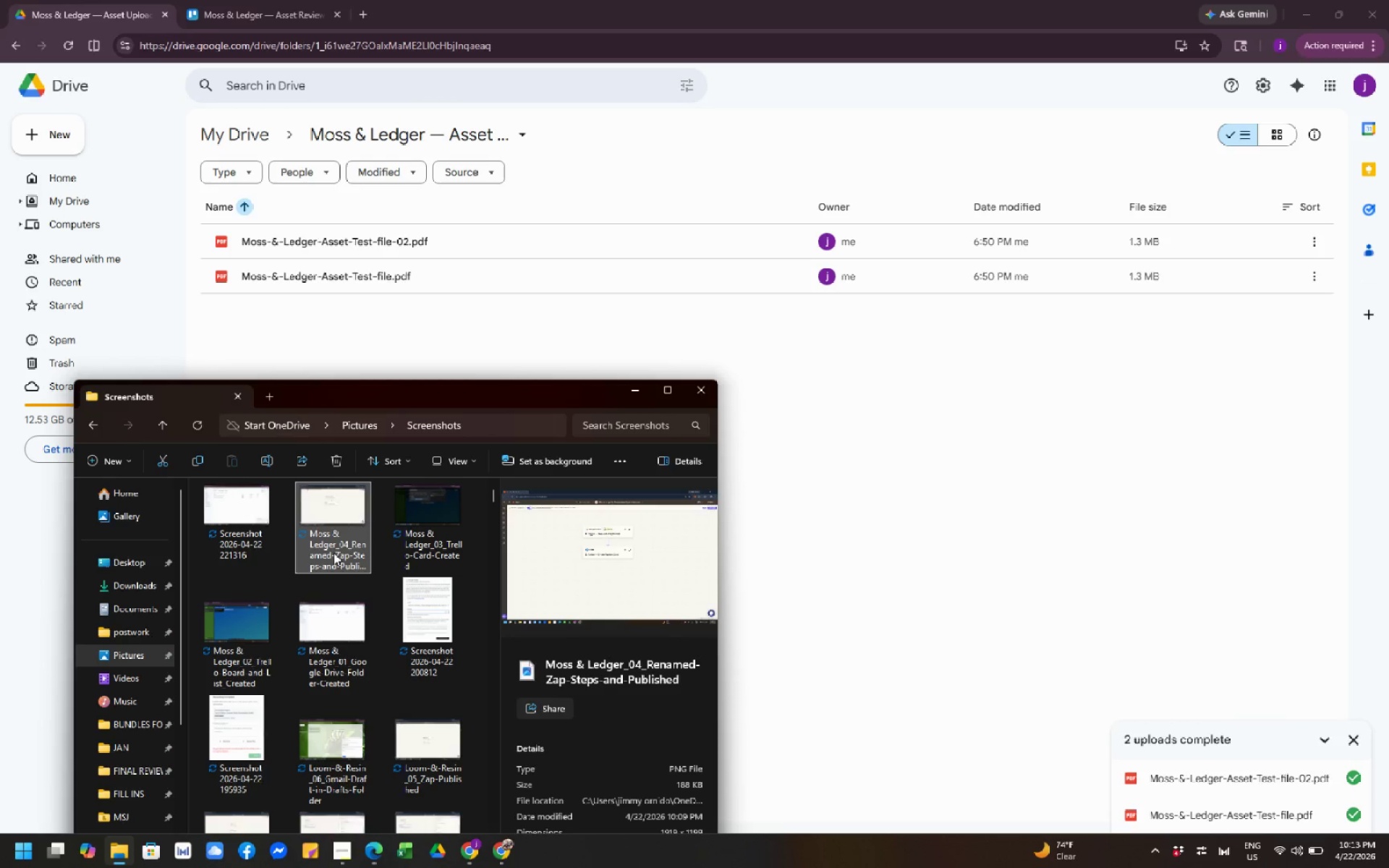 
key(F2)
 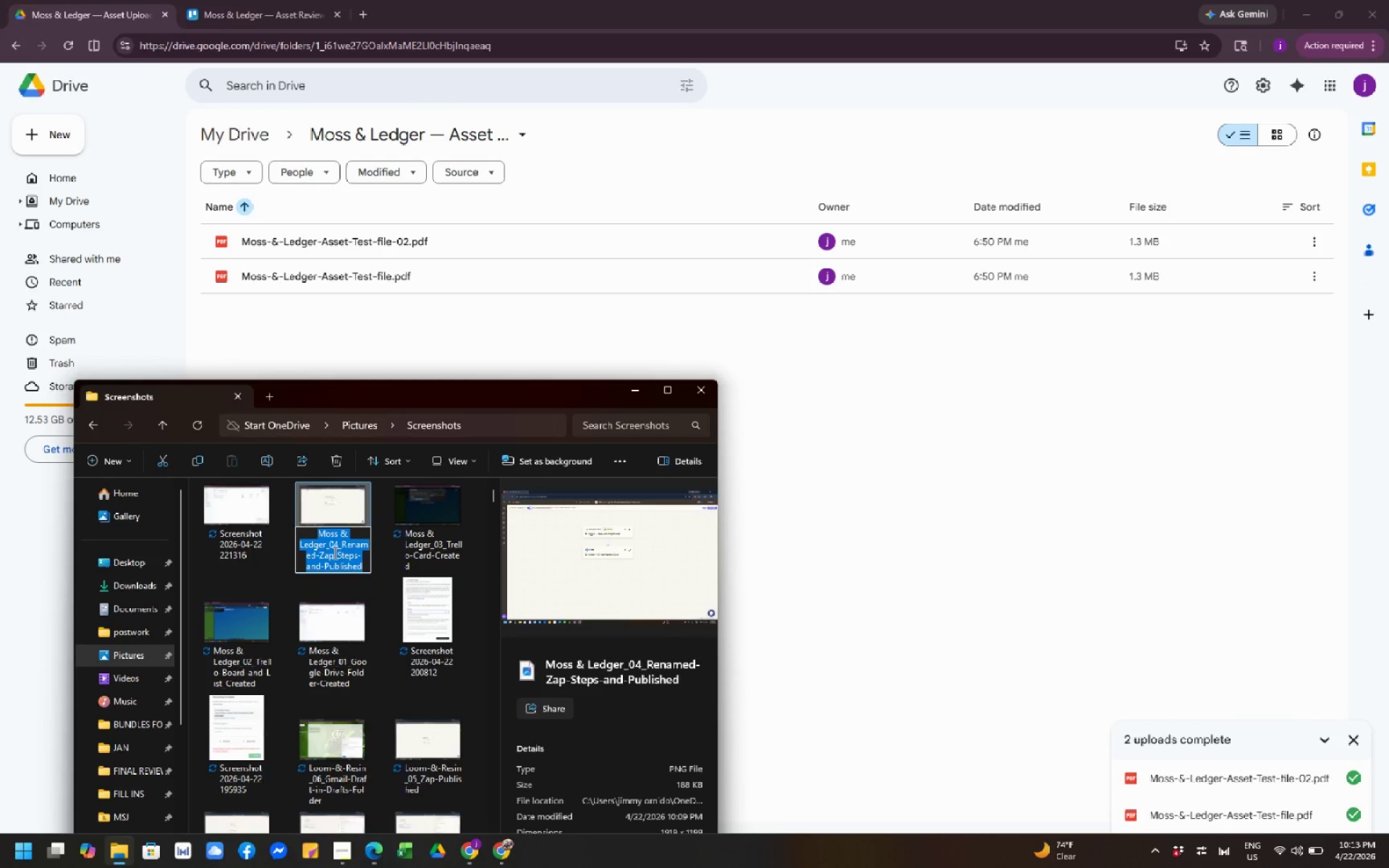 
key(Control+C)
 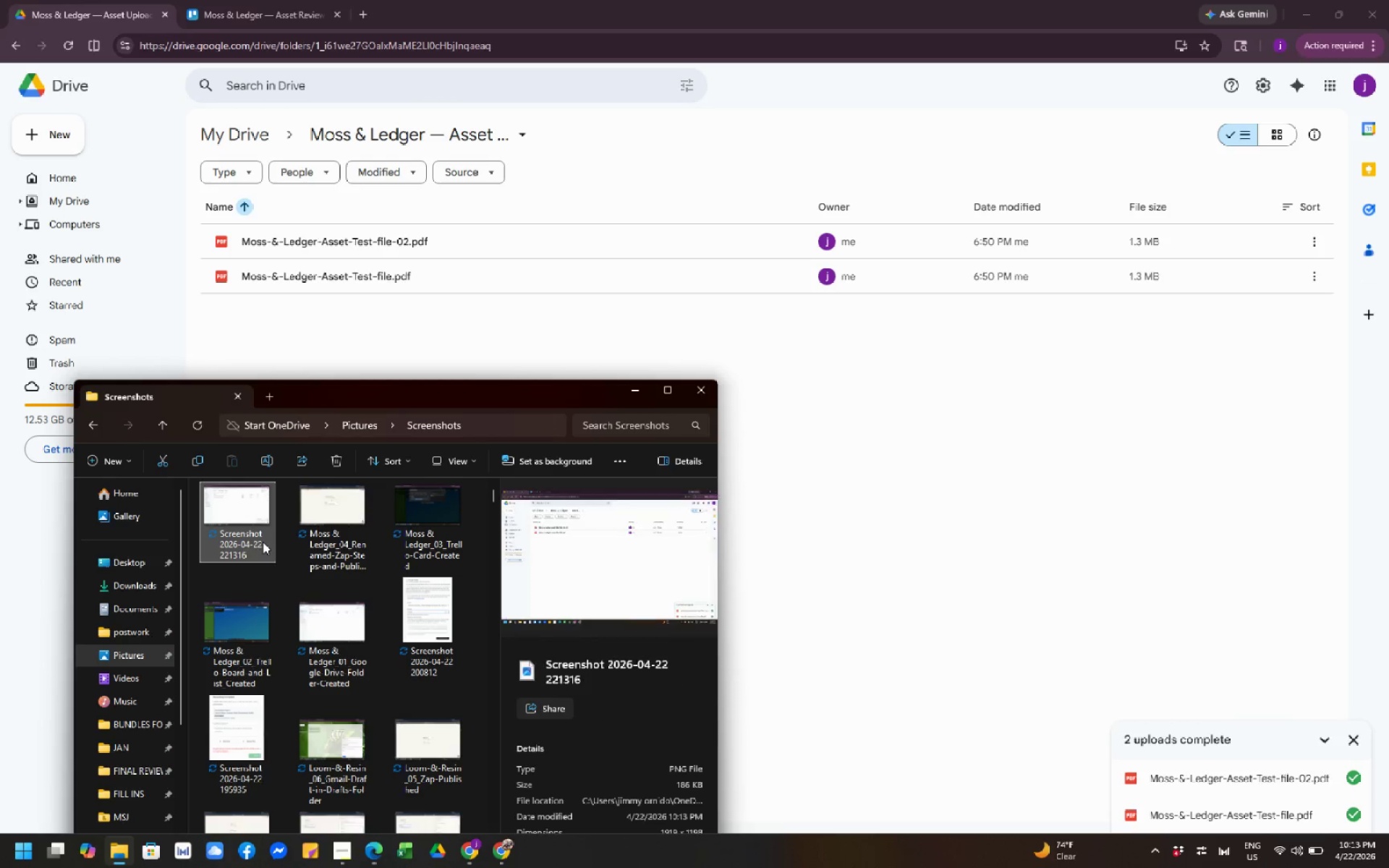 
key(F2)
 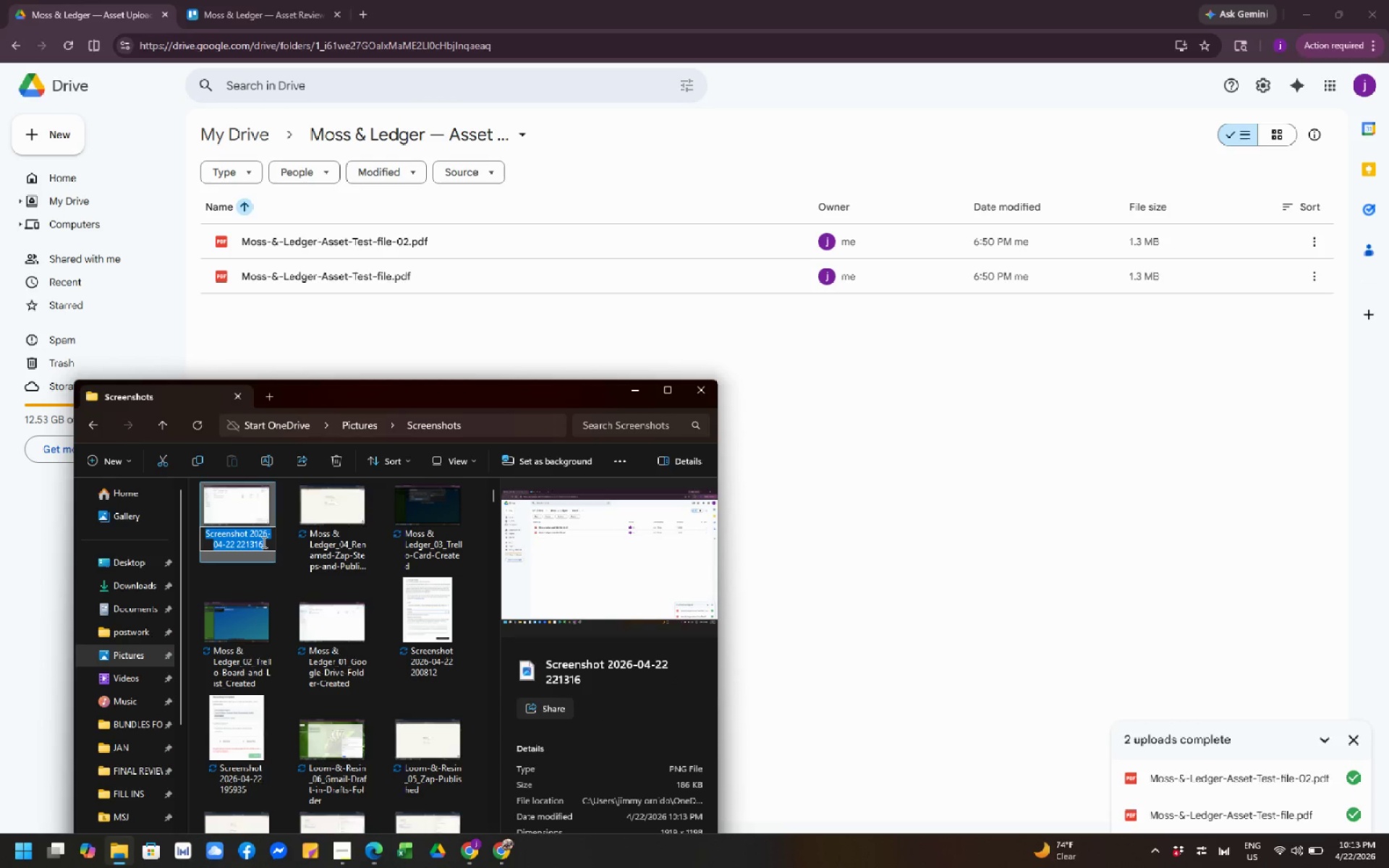 
key(Control+V)
 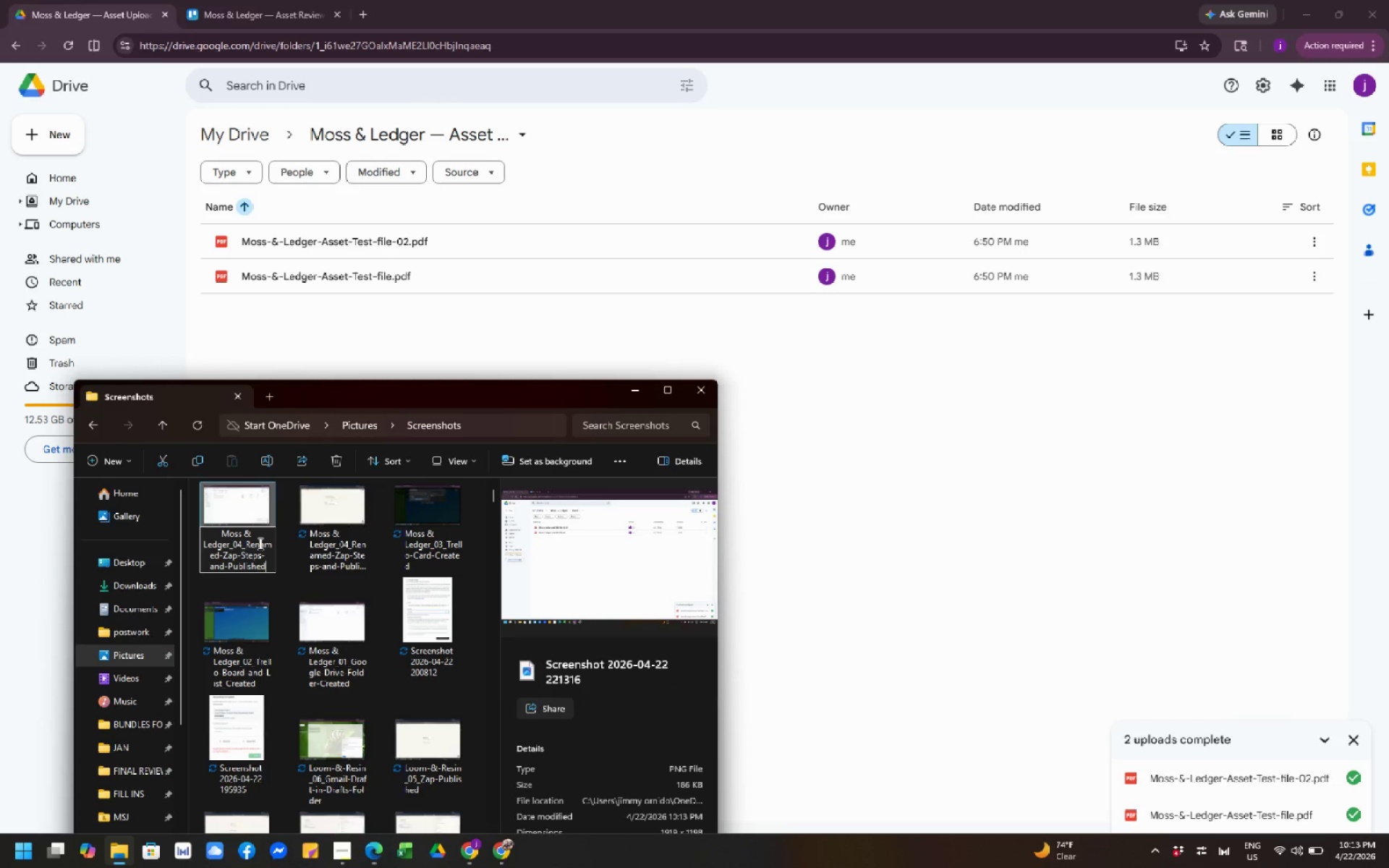 
left_click([259, 543])
 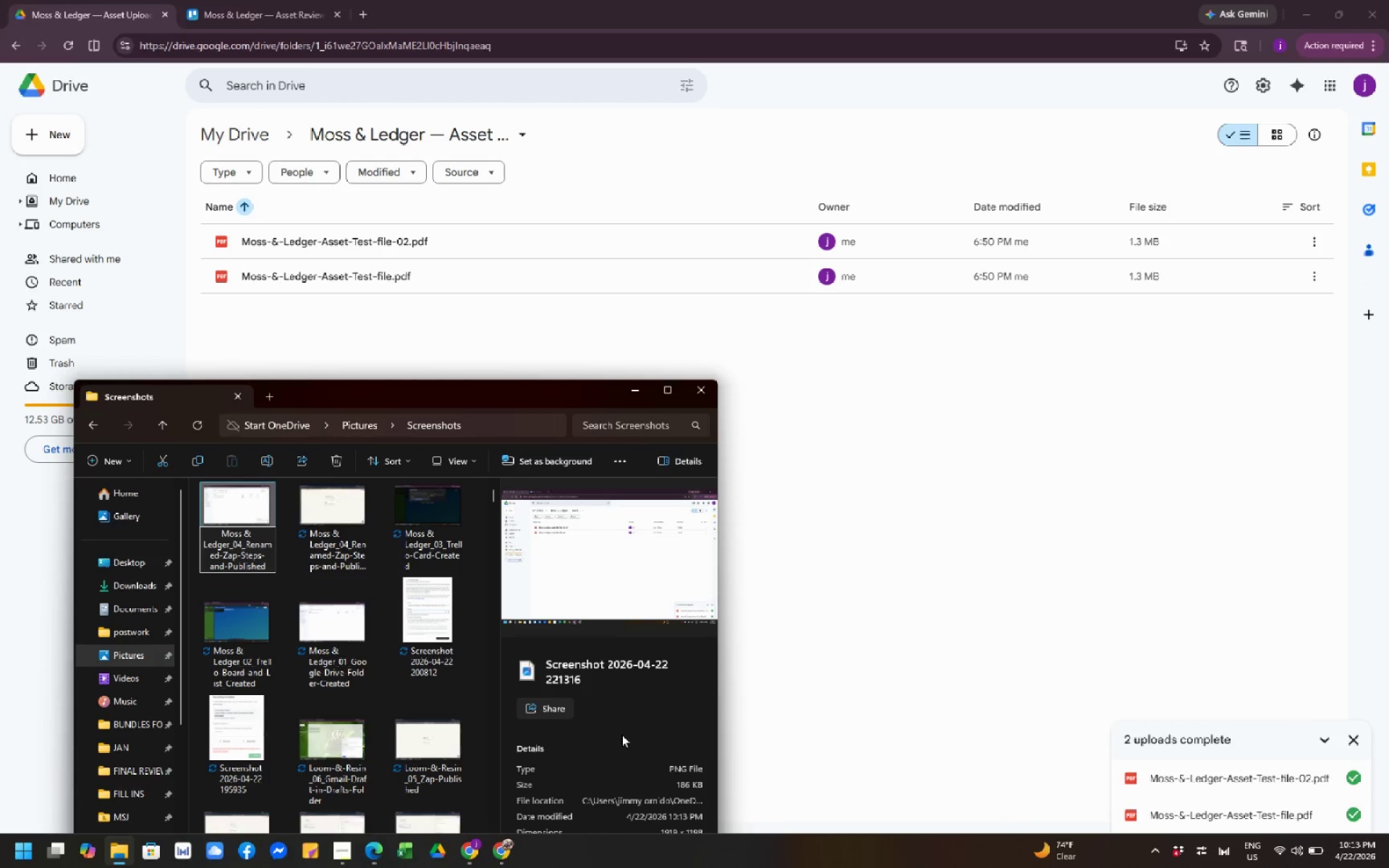 
key(ArrowLeft)
 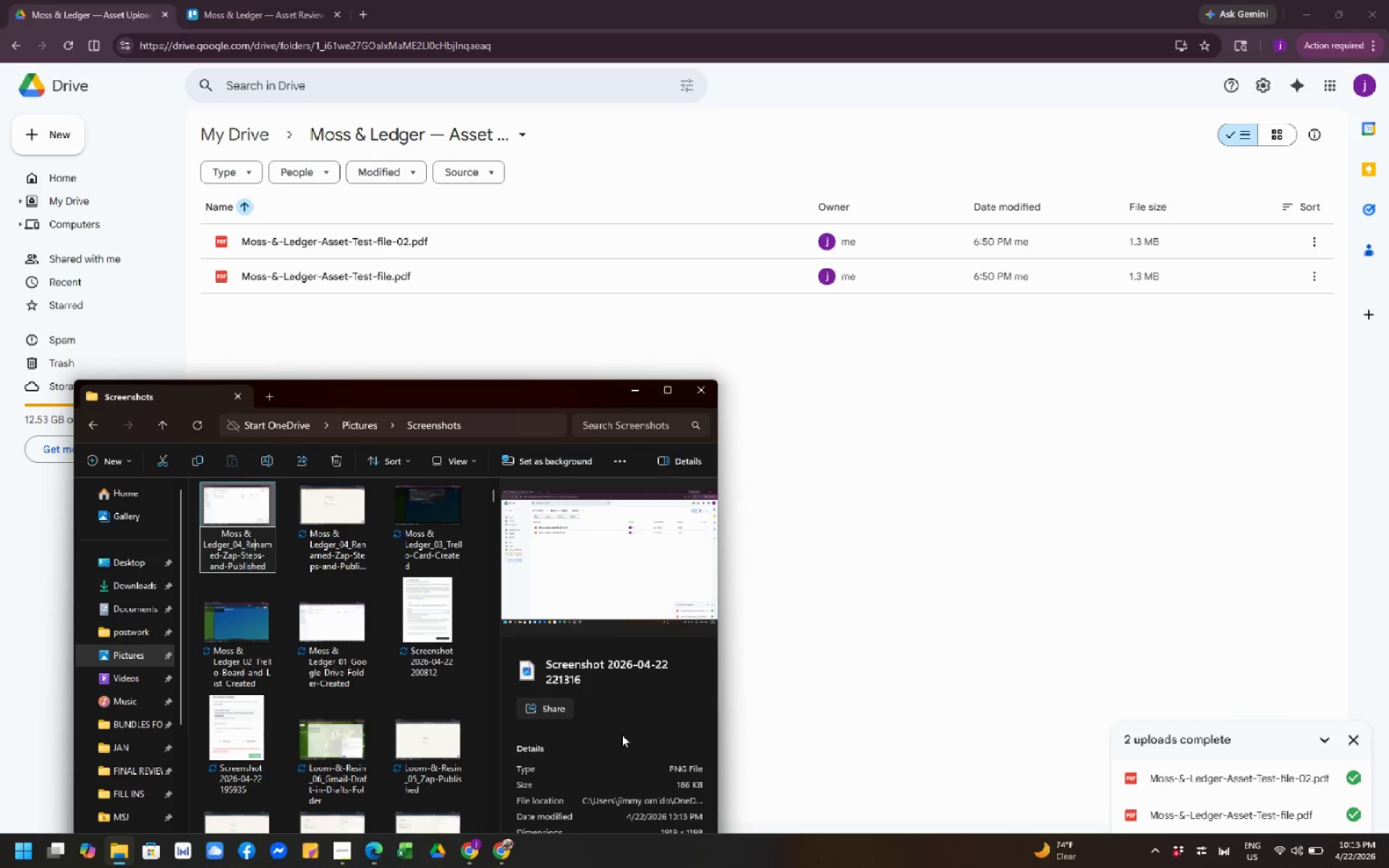 
key(ArrowLeft)
 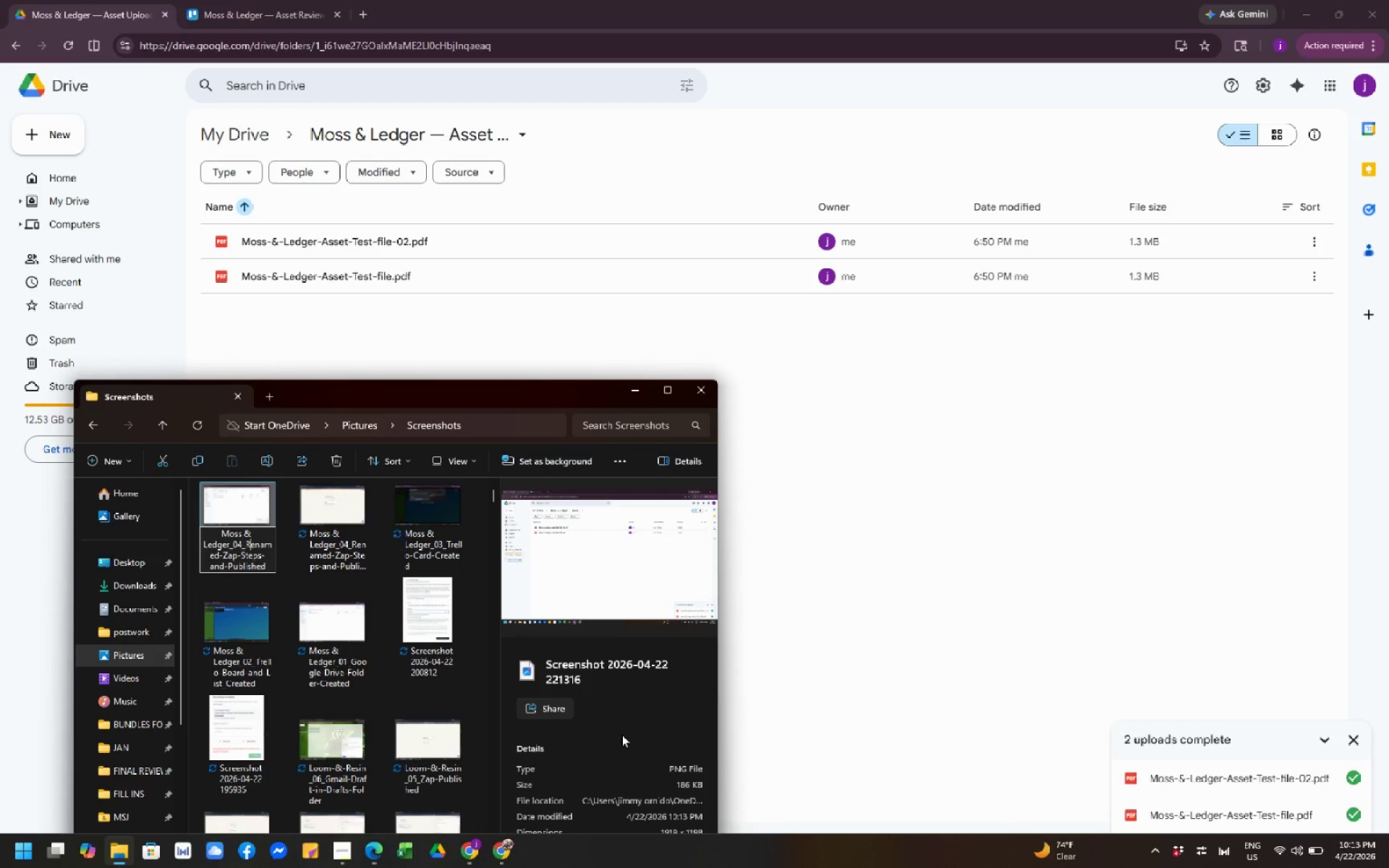 
key(ArrowLeft)
 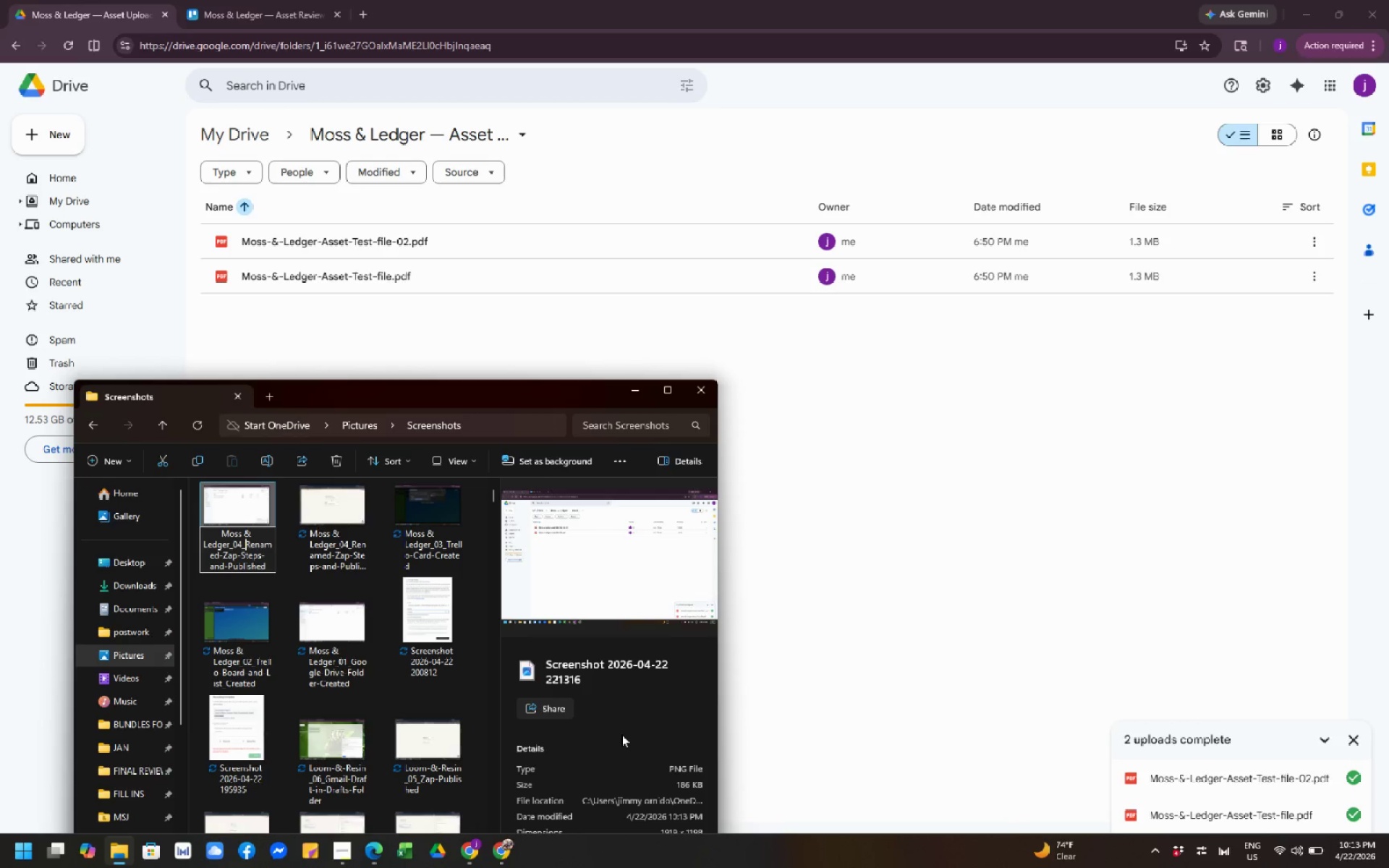 
key(ArrowLeft)
 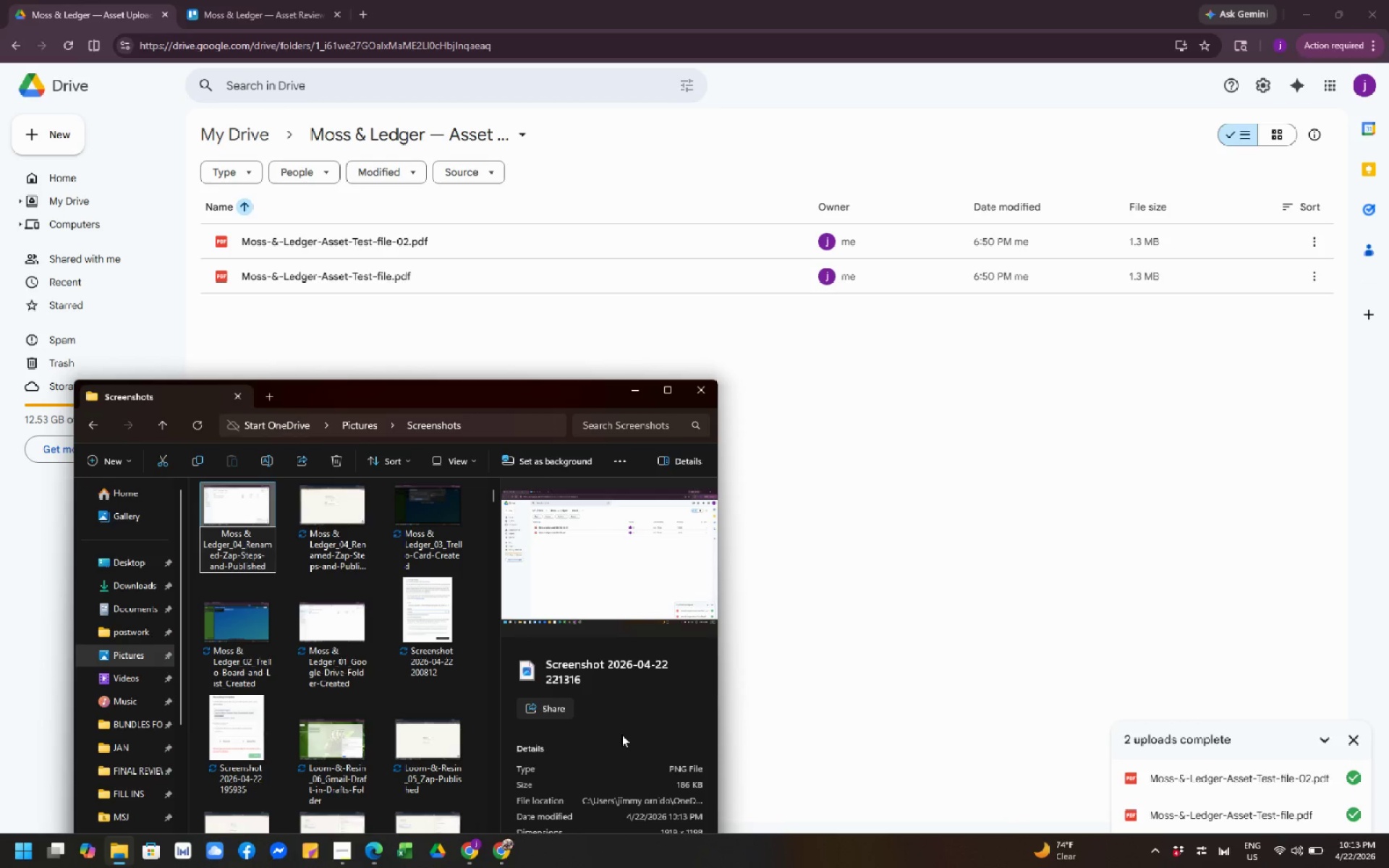 
key(Backspace)
 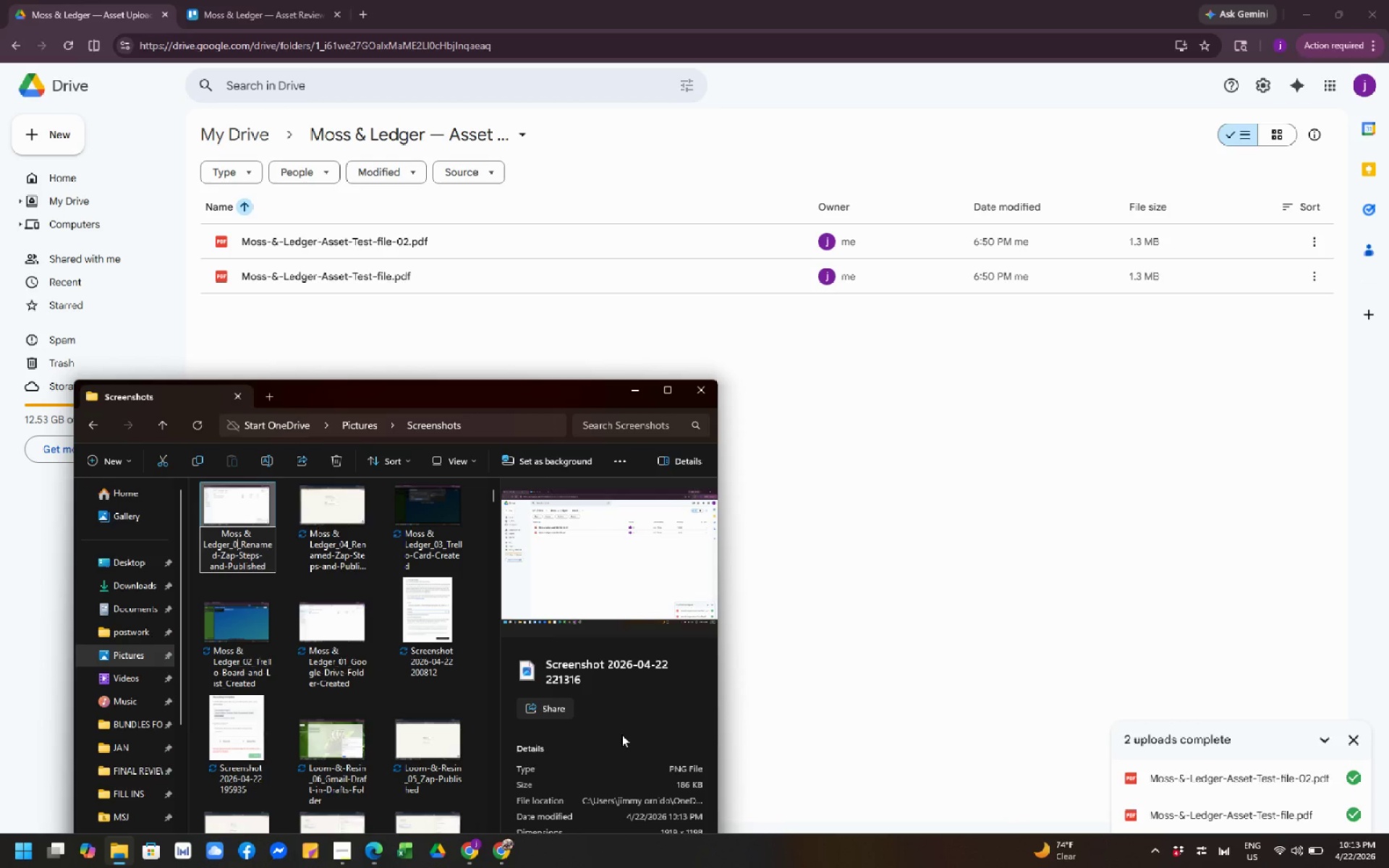 
key(Numpad5)
 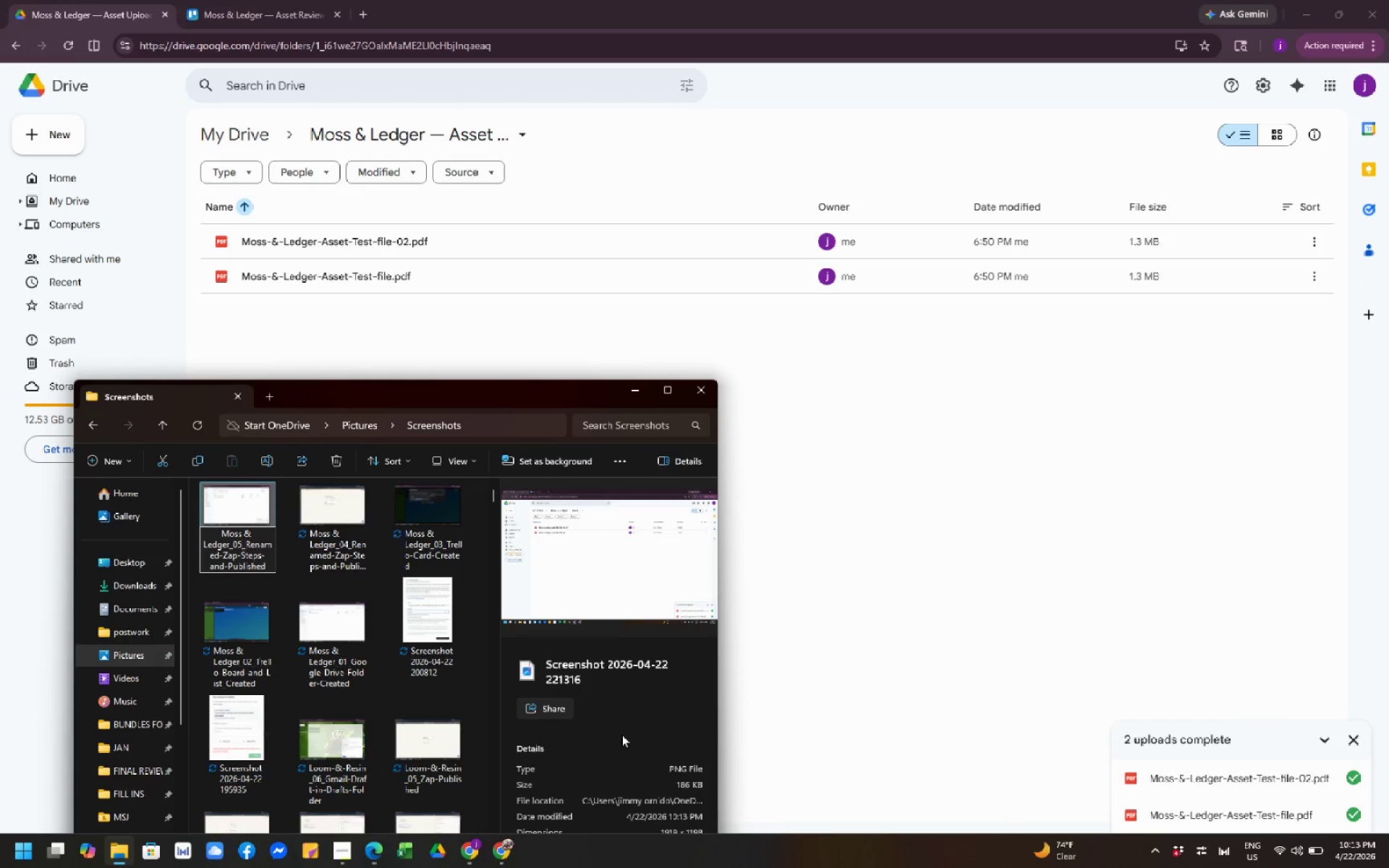 
key(ArrowRight)
 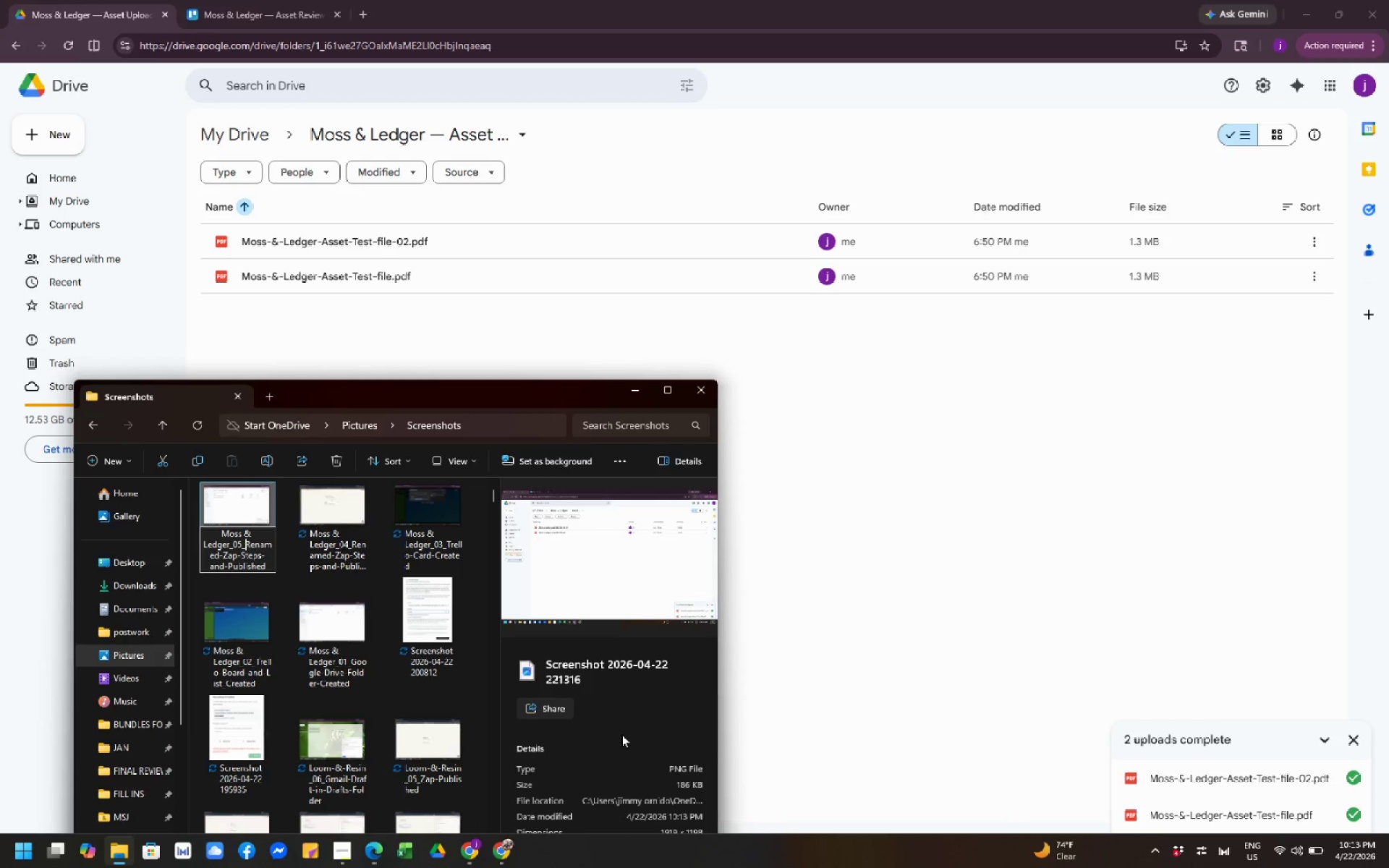 
key(ArrowRight)
 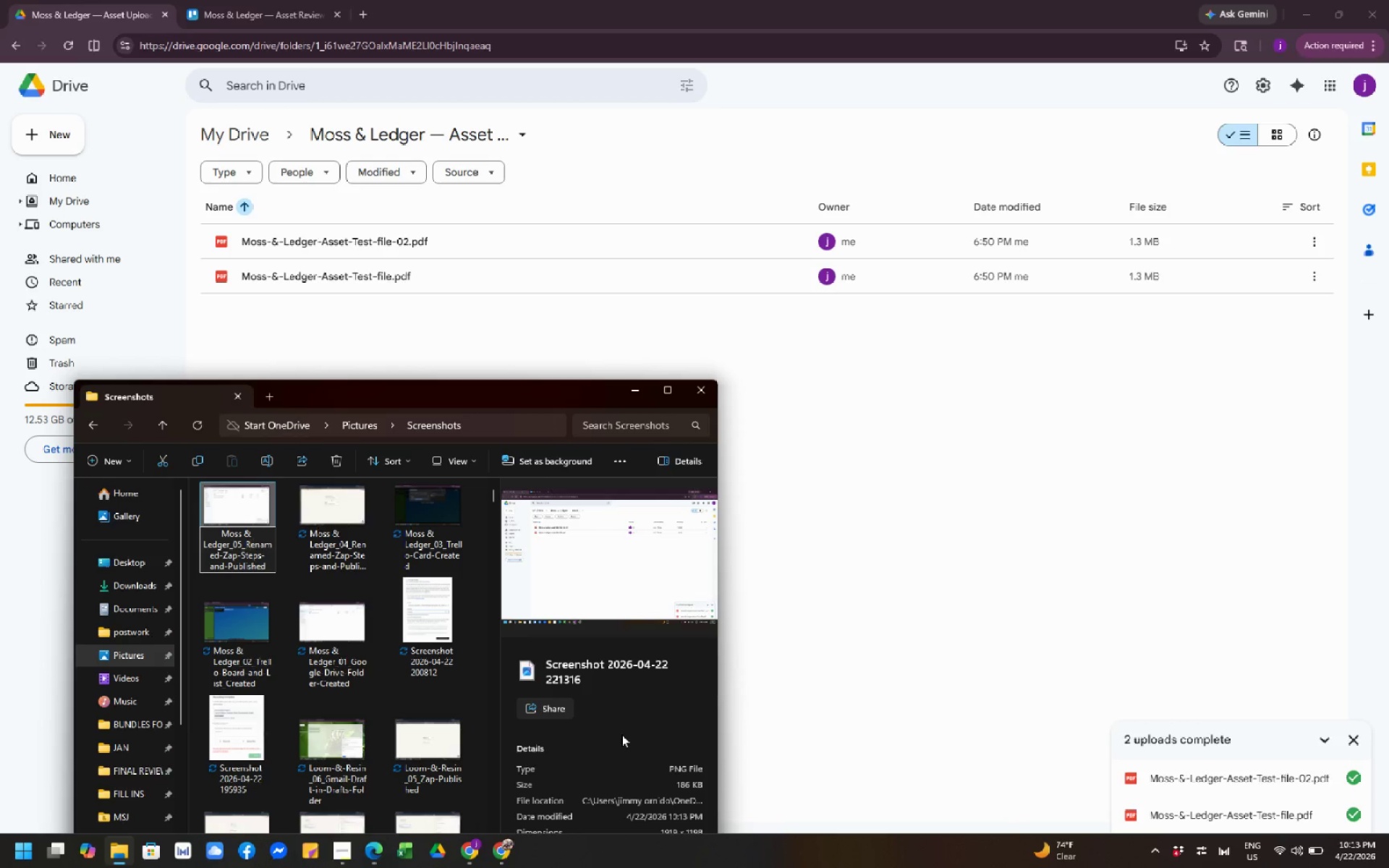 
key(ArrowLeft)
 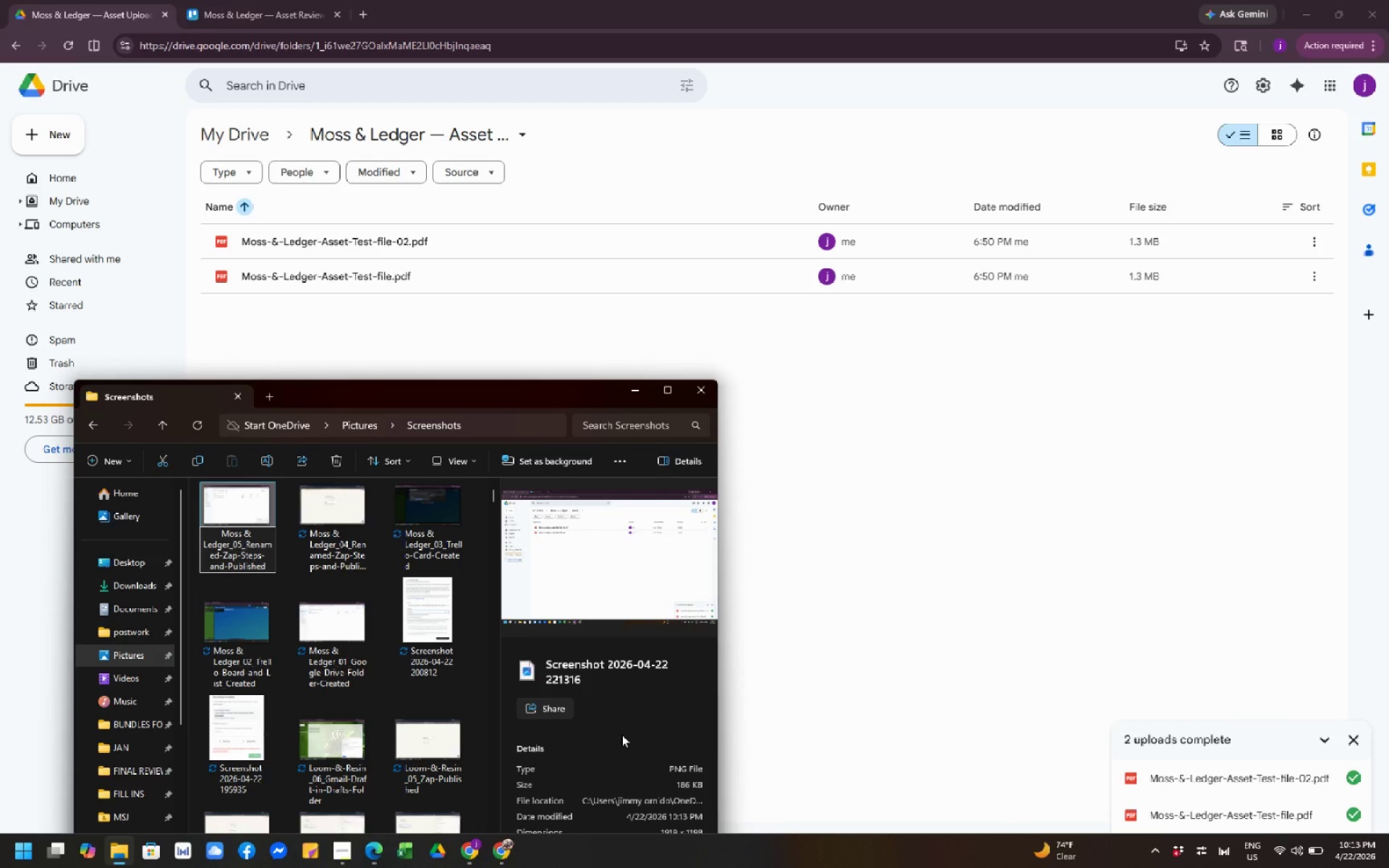 
key(Control+Shift+ArrowRight)
 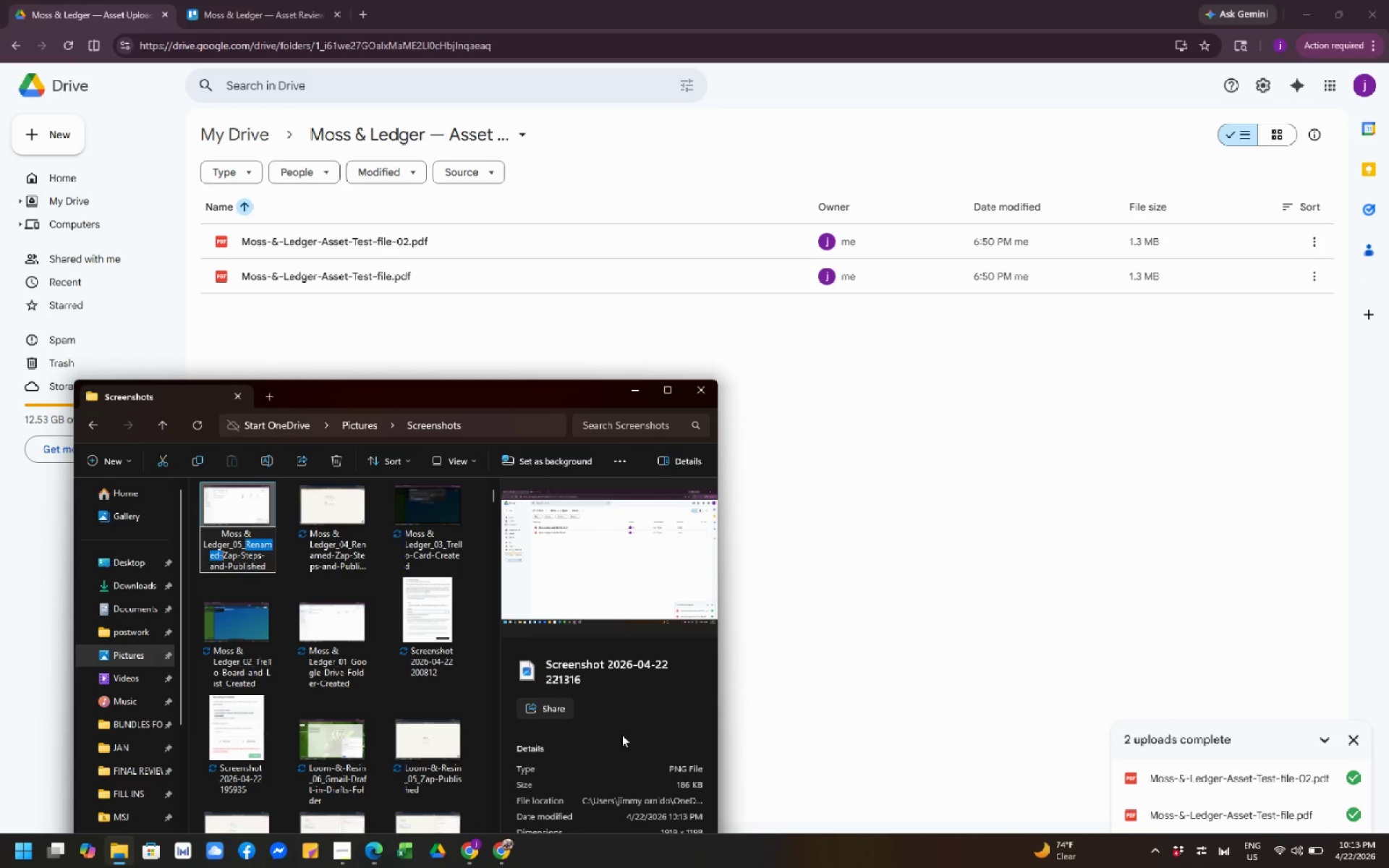 
key(Control+Shift+ArrowRight)
 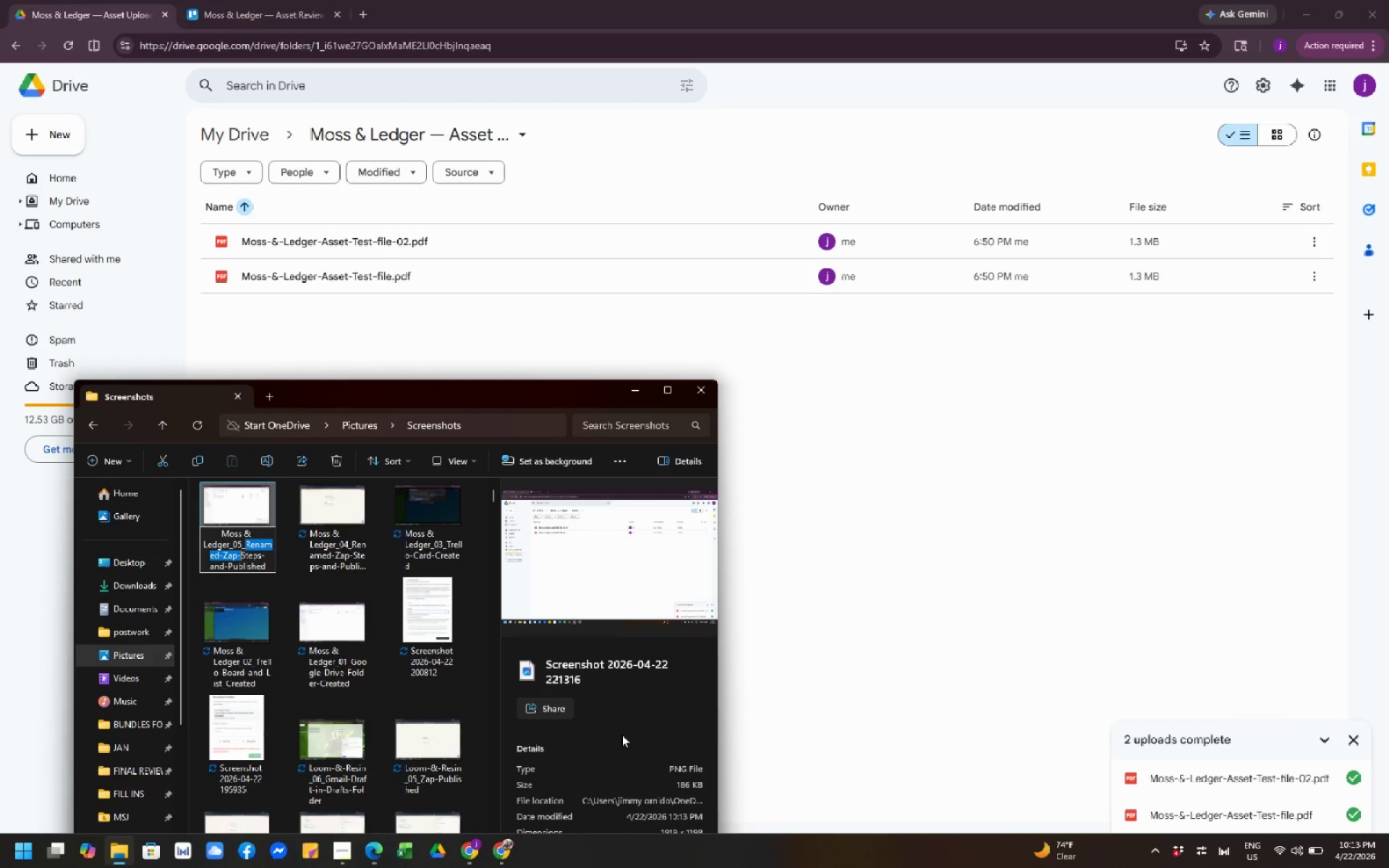 
key(Control+Shift+ArrowRight)
 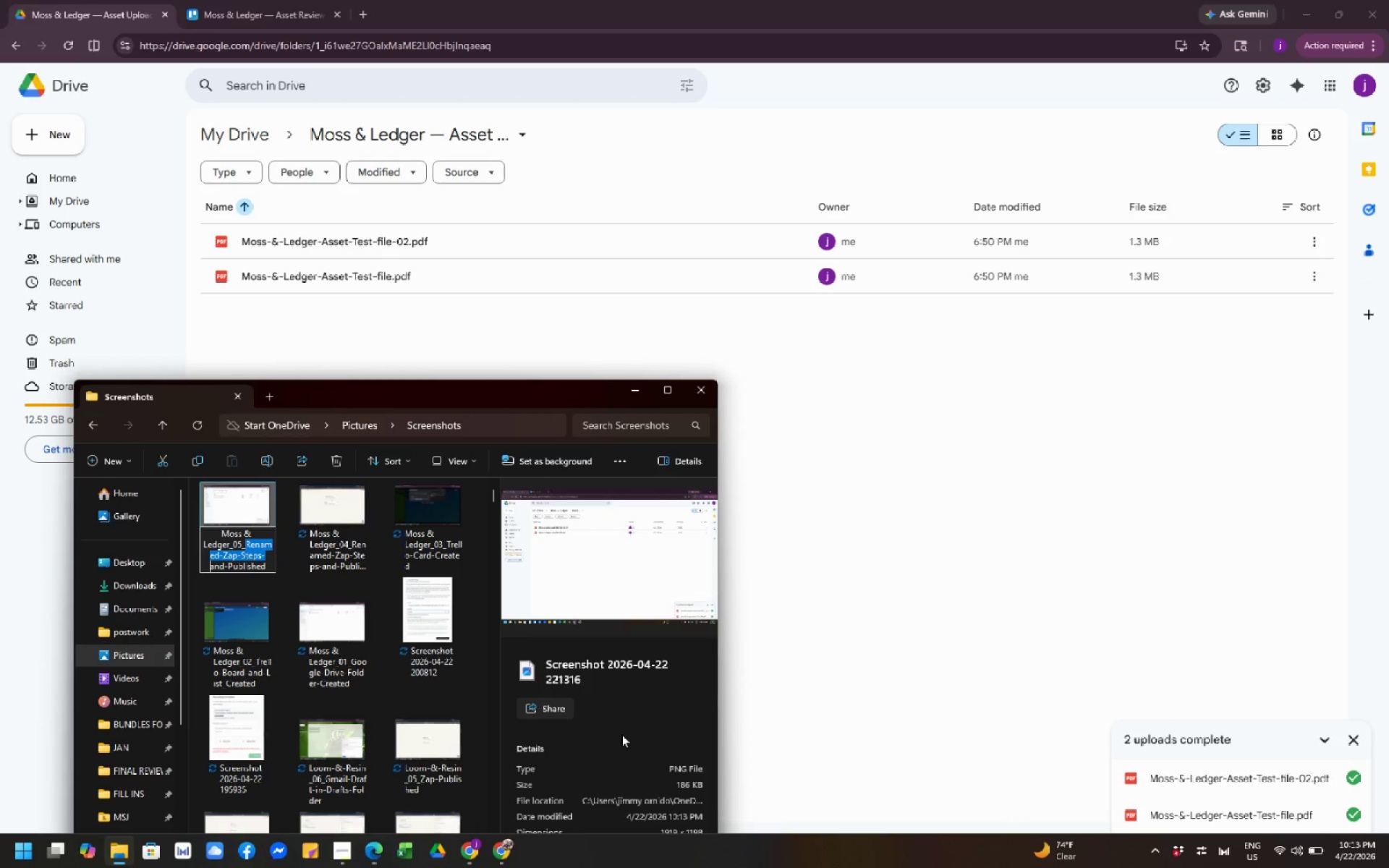 
key(Control+Shift+ArrowRight)
 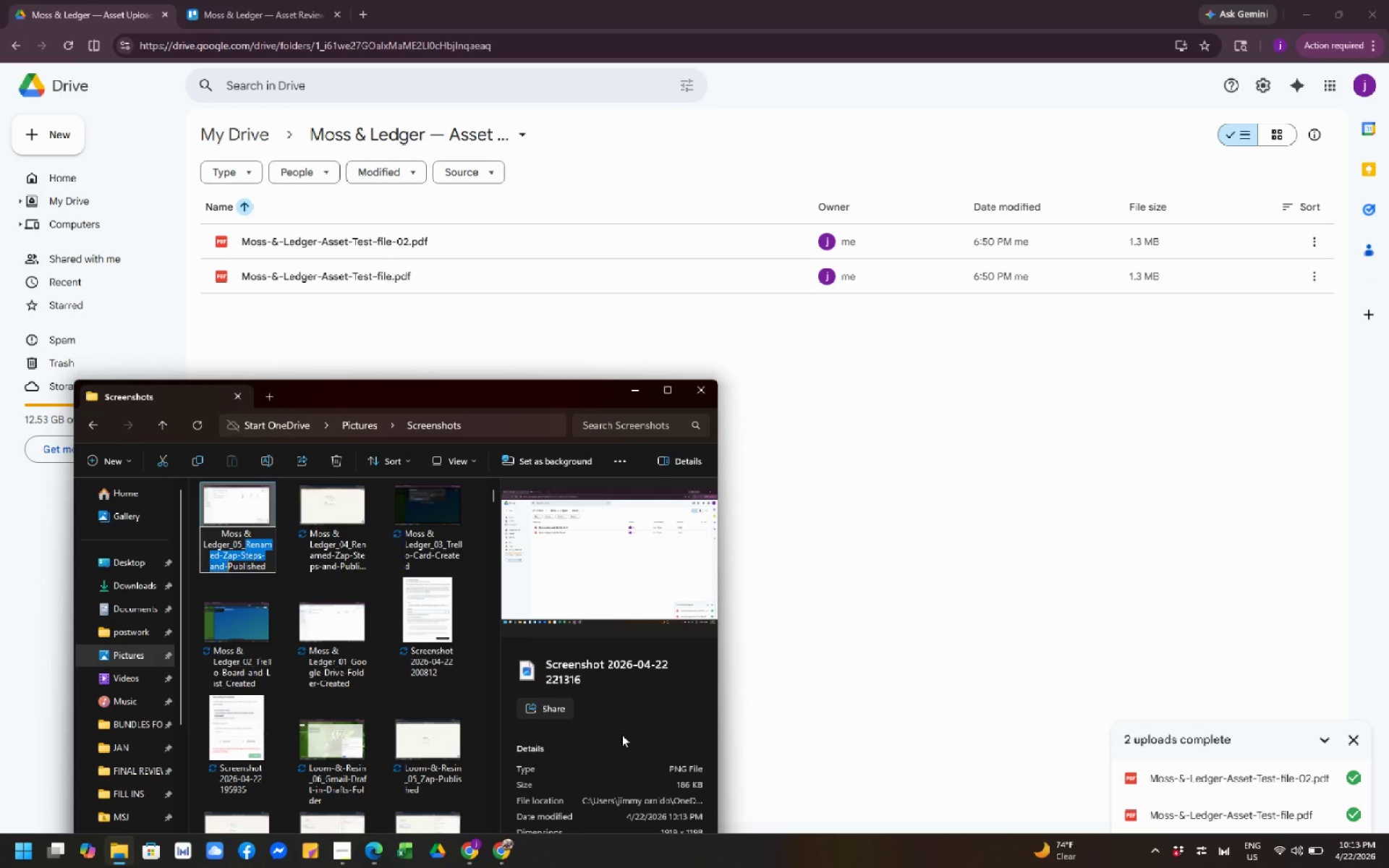 
key(Control+Shift+ArrowRight)
 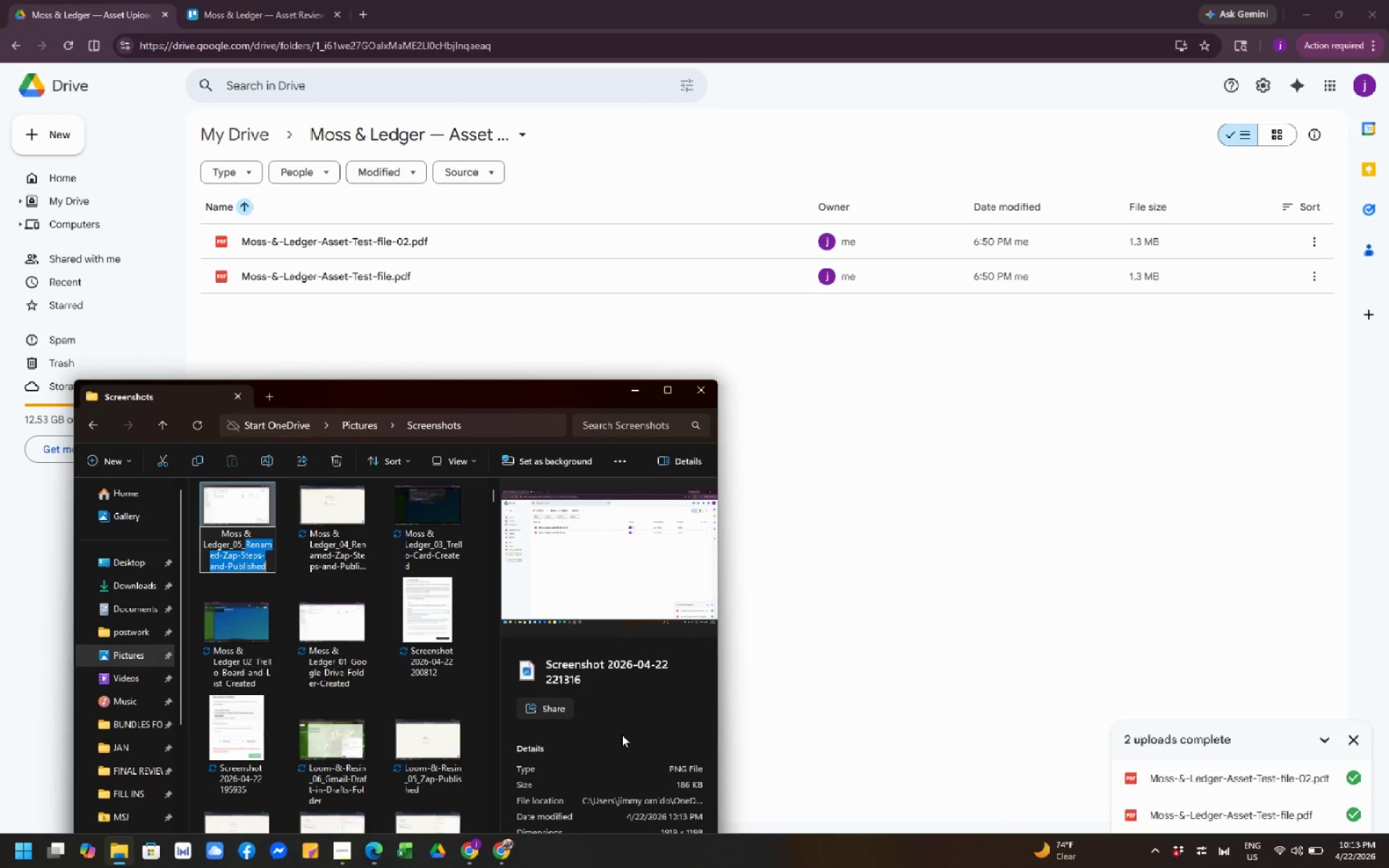 
key(Control+Shift+ArrowRight)
 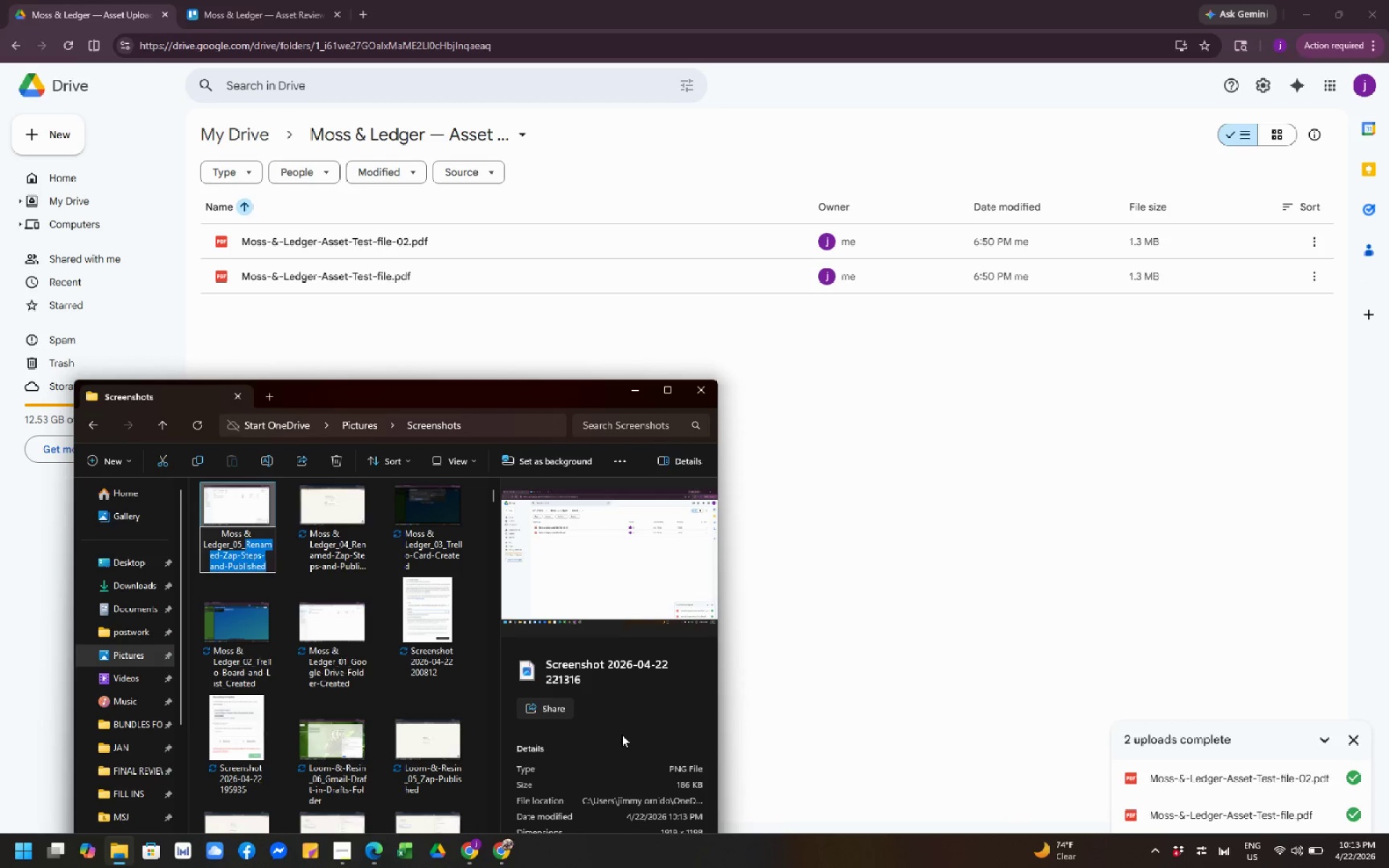 
type(Second-Test-Card-Created)
 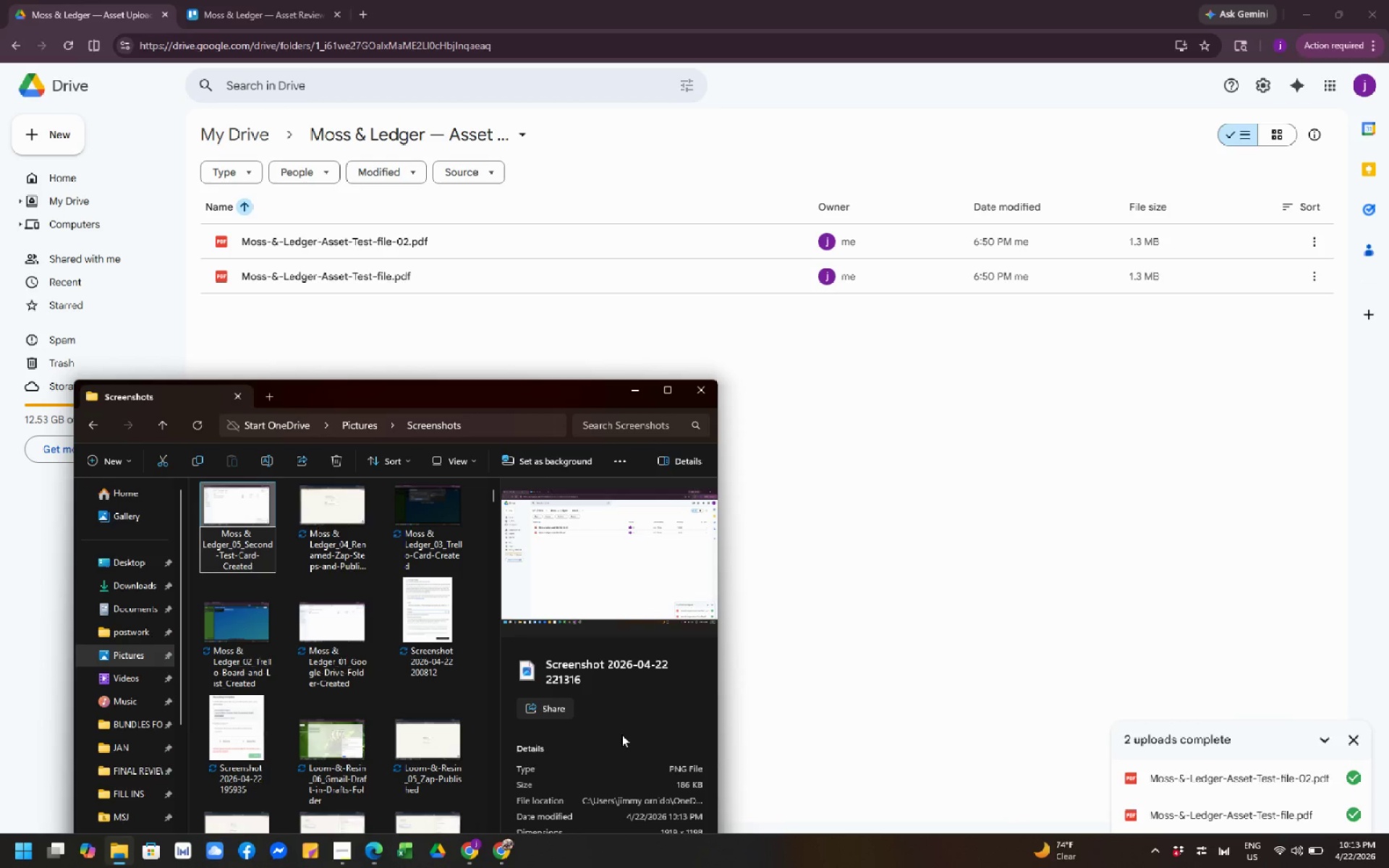 
mouse_move([356, 538])
 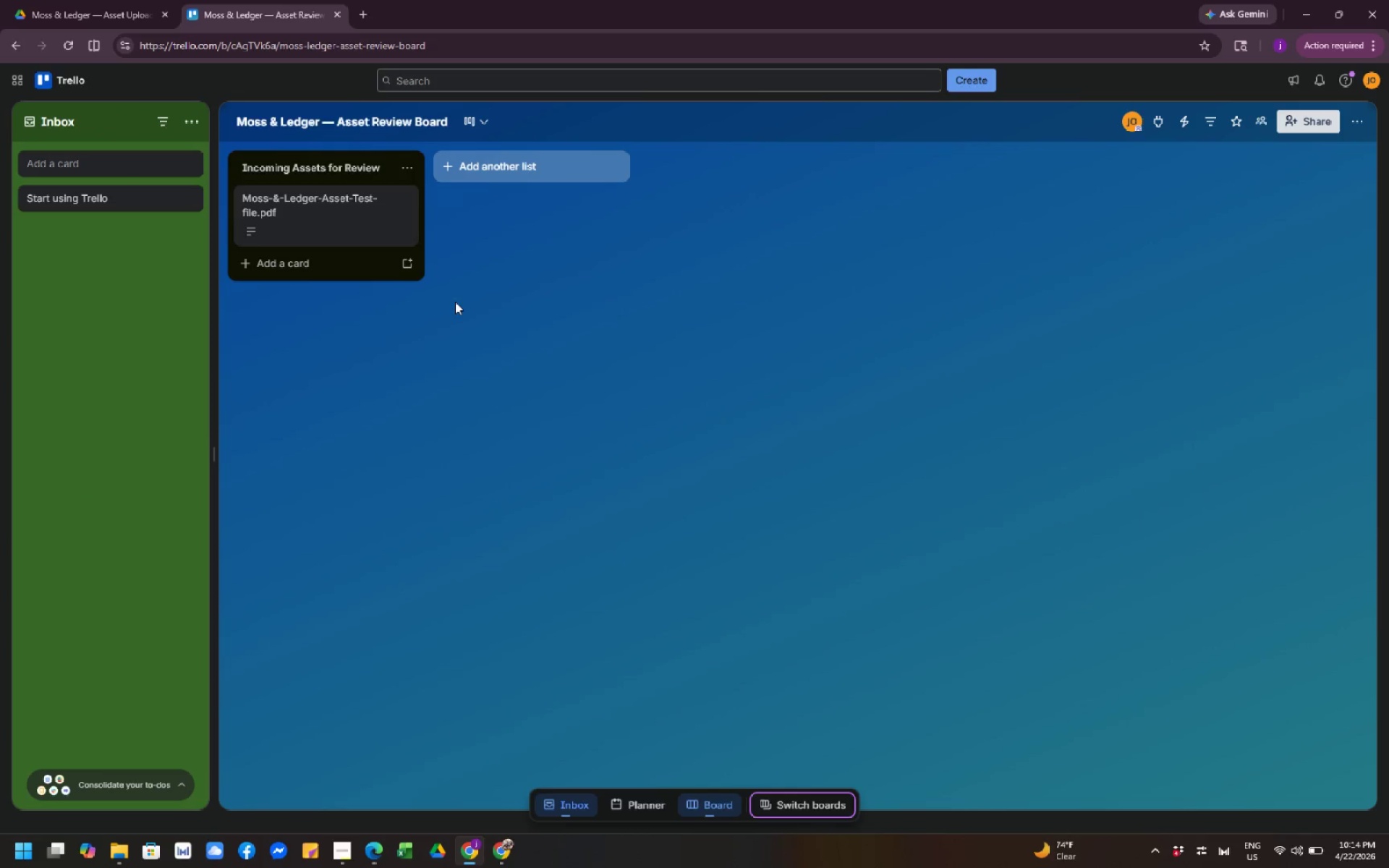 
wait(6.65)
 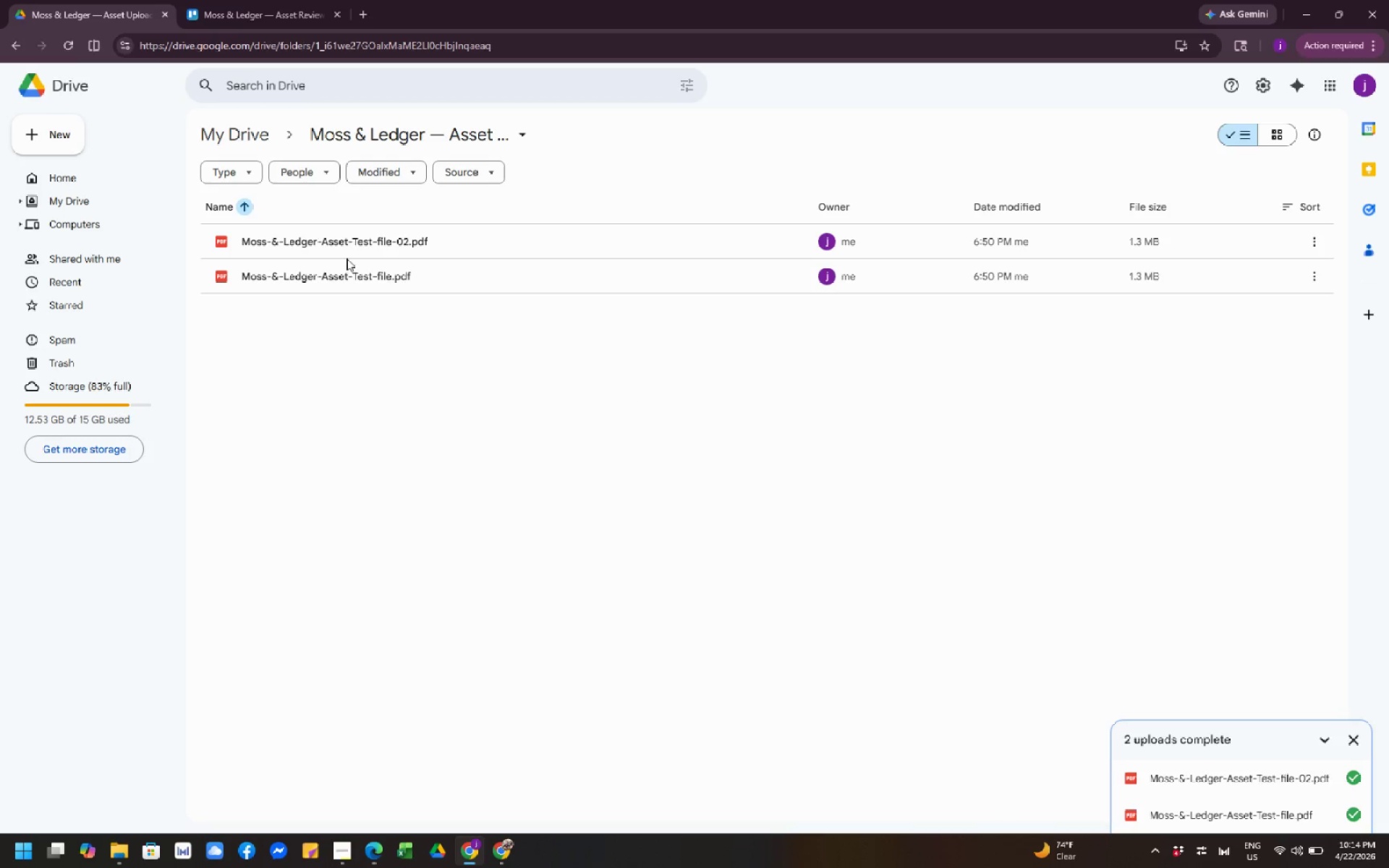 
left_click([73, 43])
 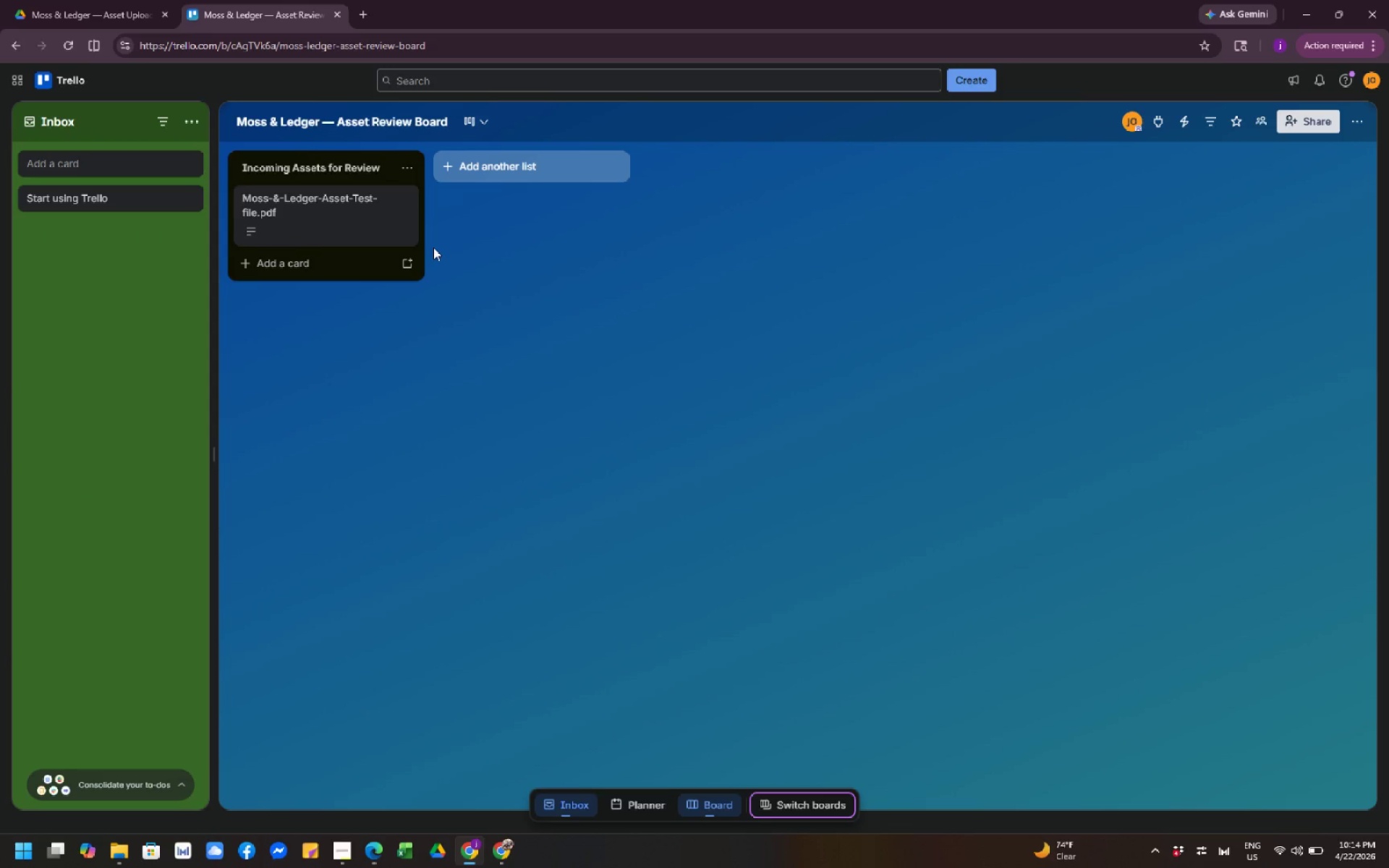 
wait(6.22)
 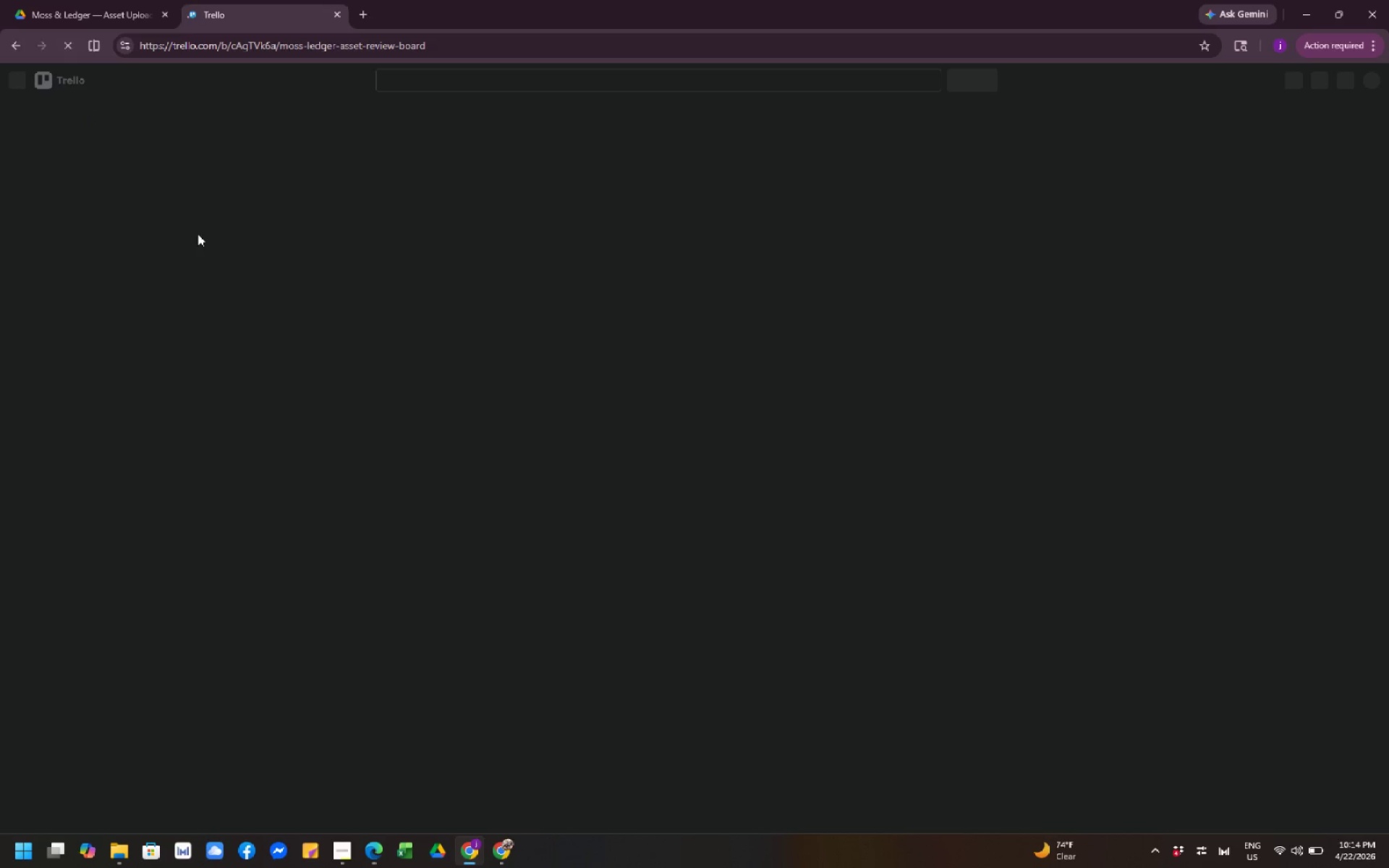 
left_click([320, 221])
 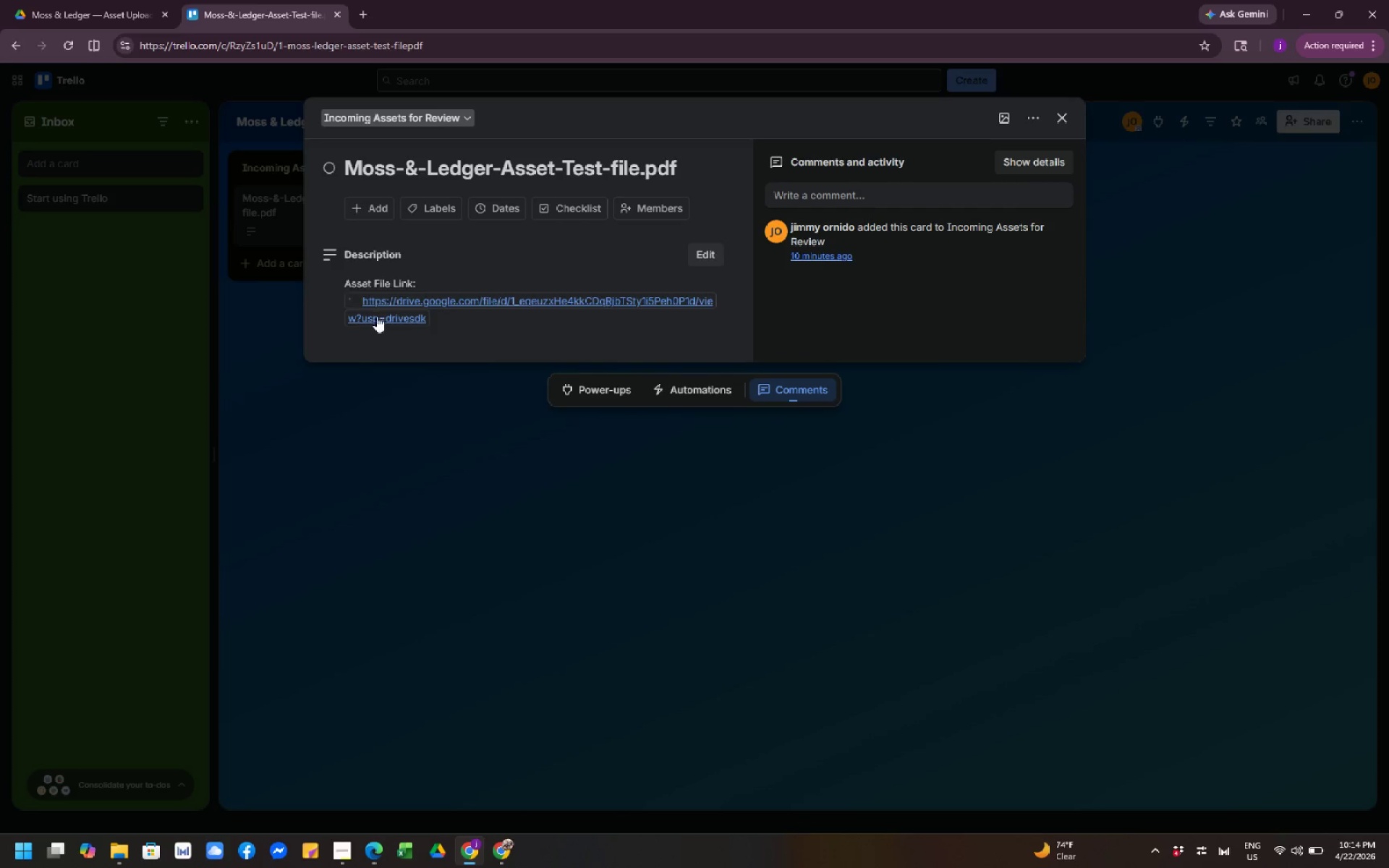 
left_click([431, 425])
 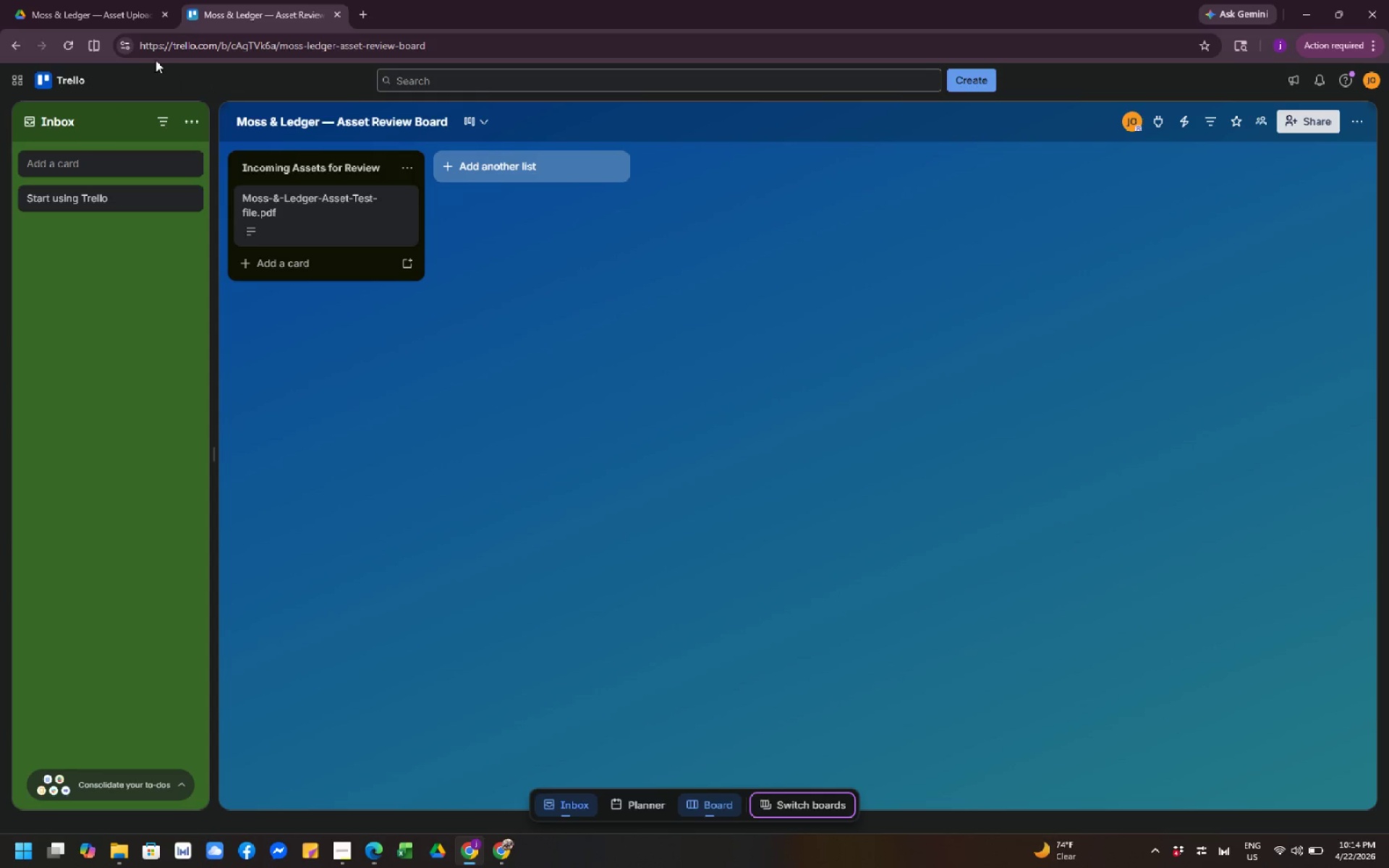 
left_click([114, 23])
 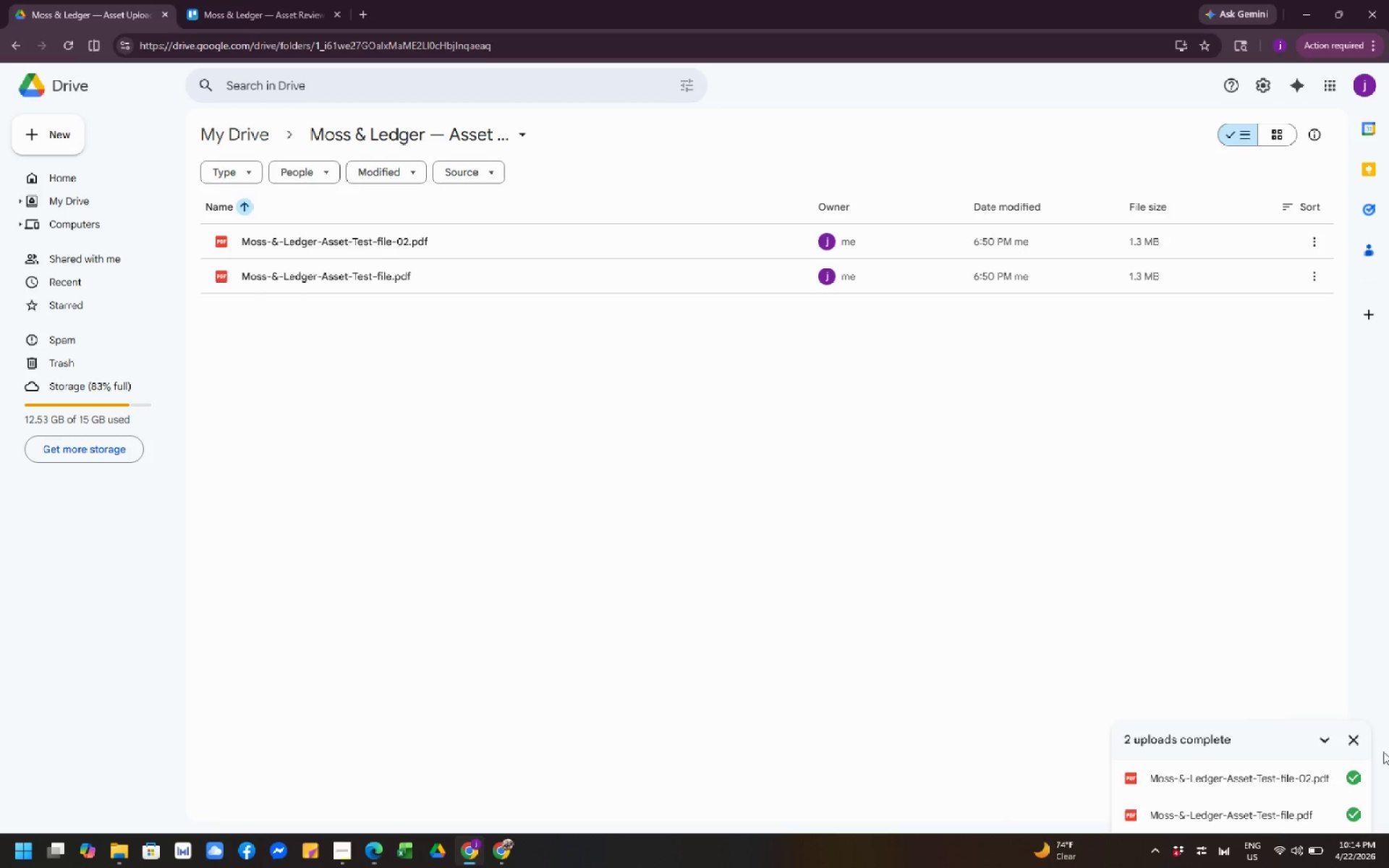 
left_click([1351, 739])
 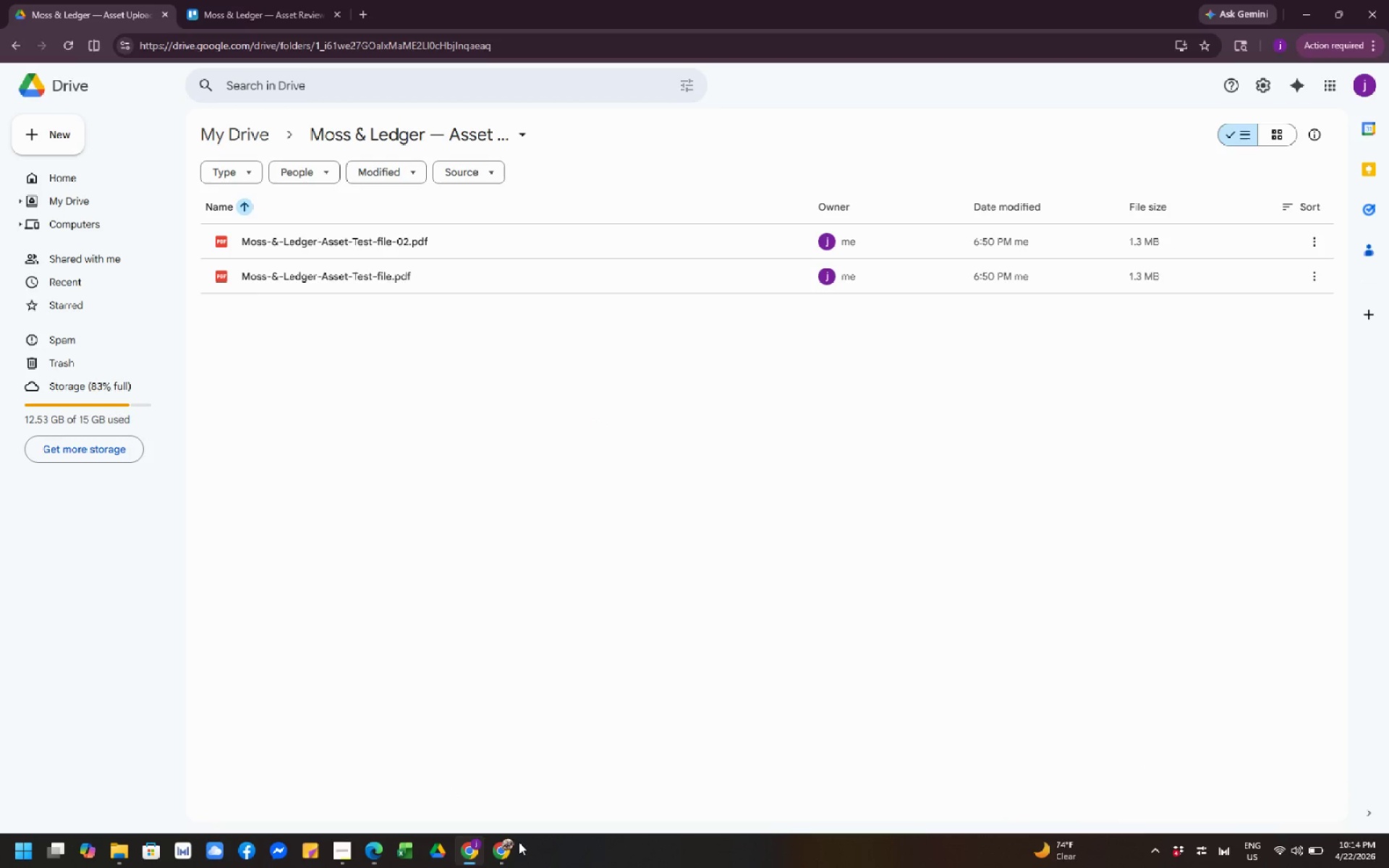 
left_click([505, 855])
 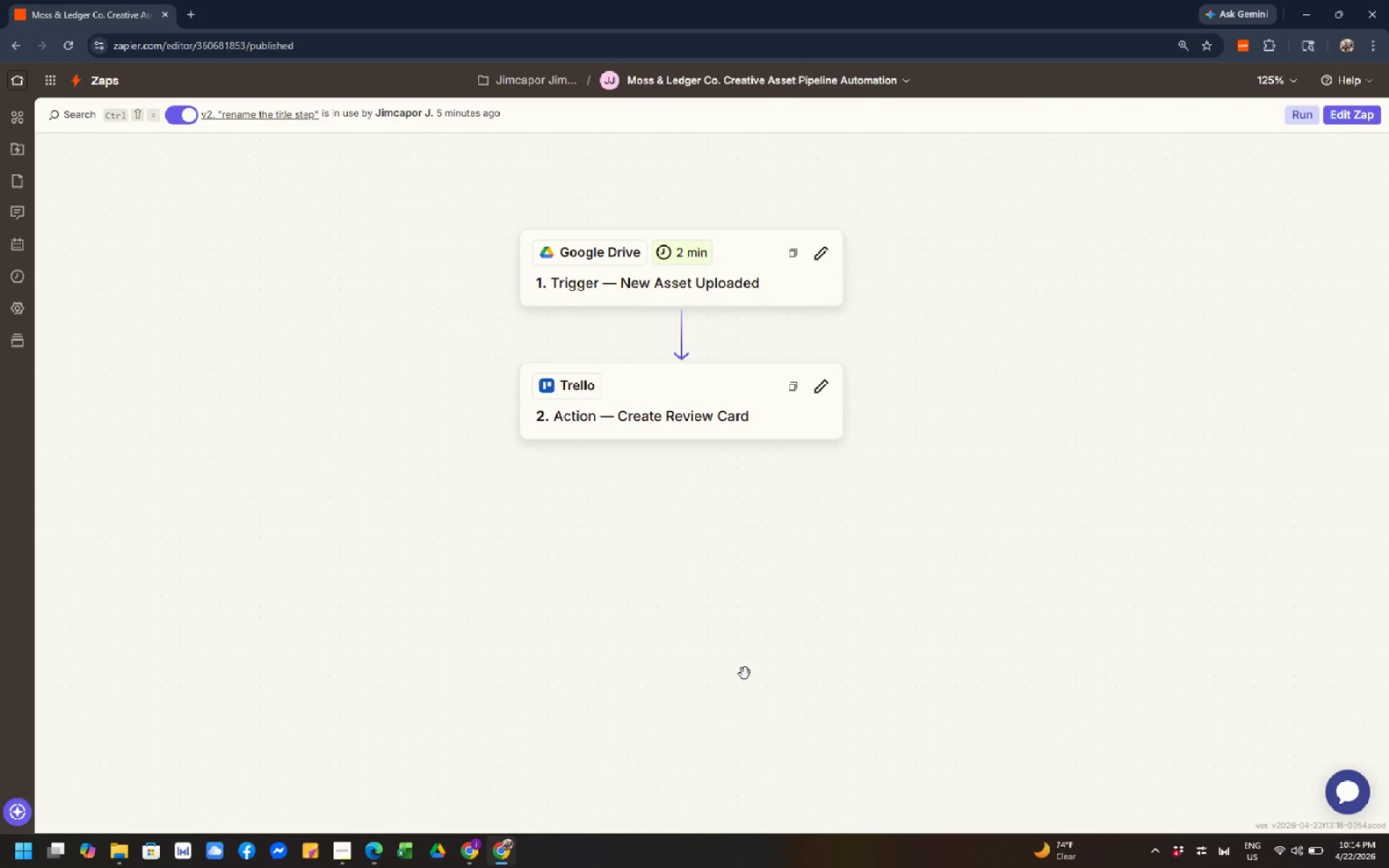 
left_click([790, 689])
 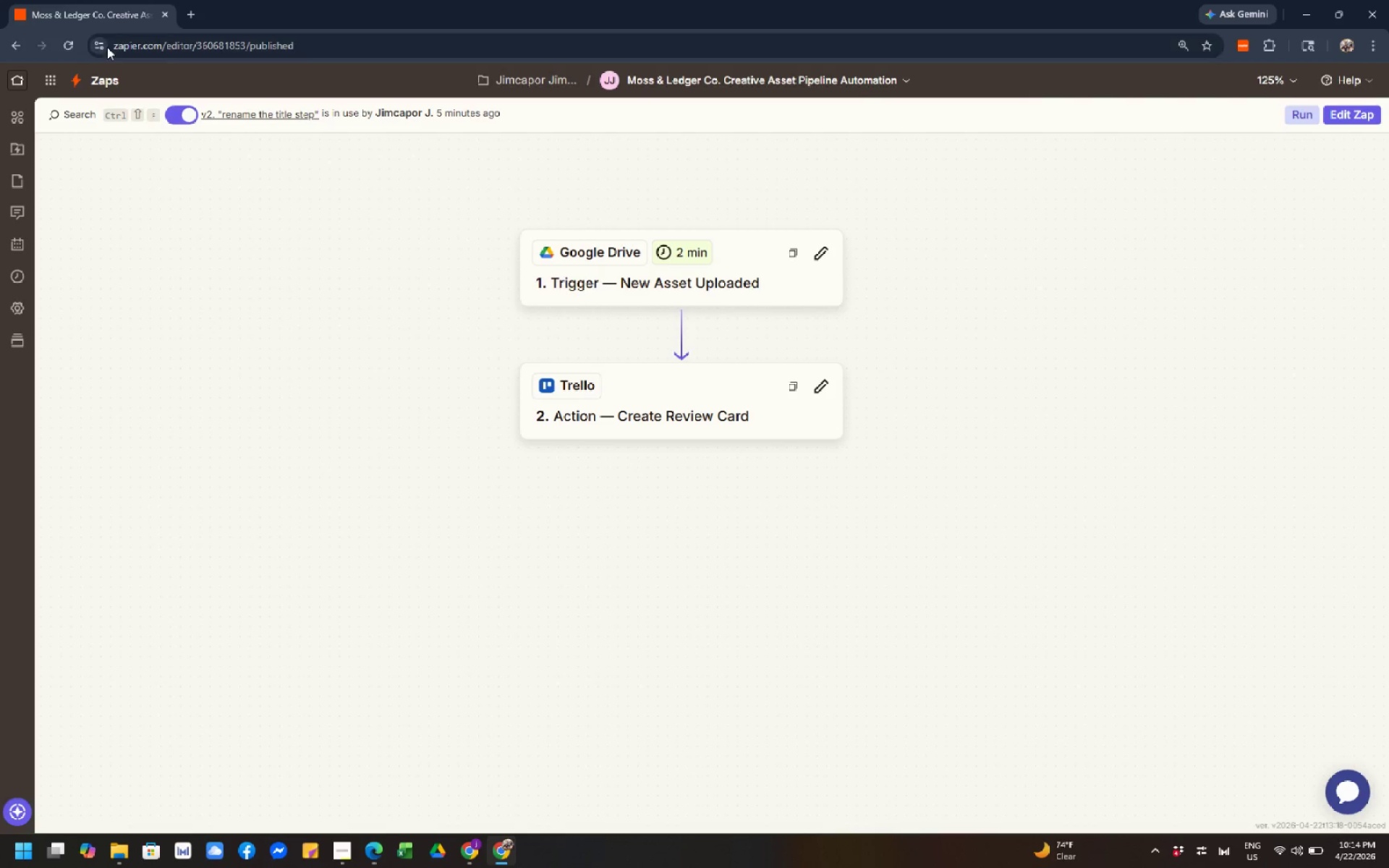 
left_click([69, 43])
 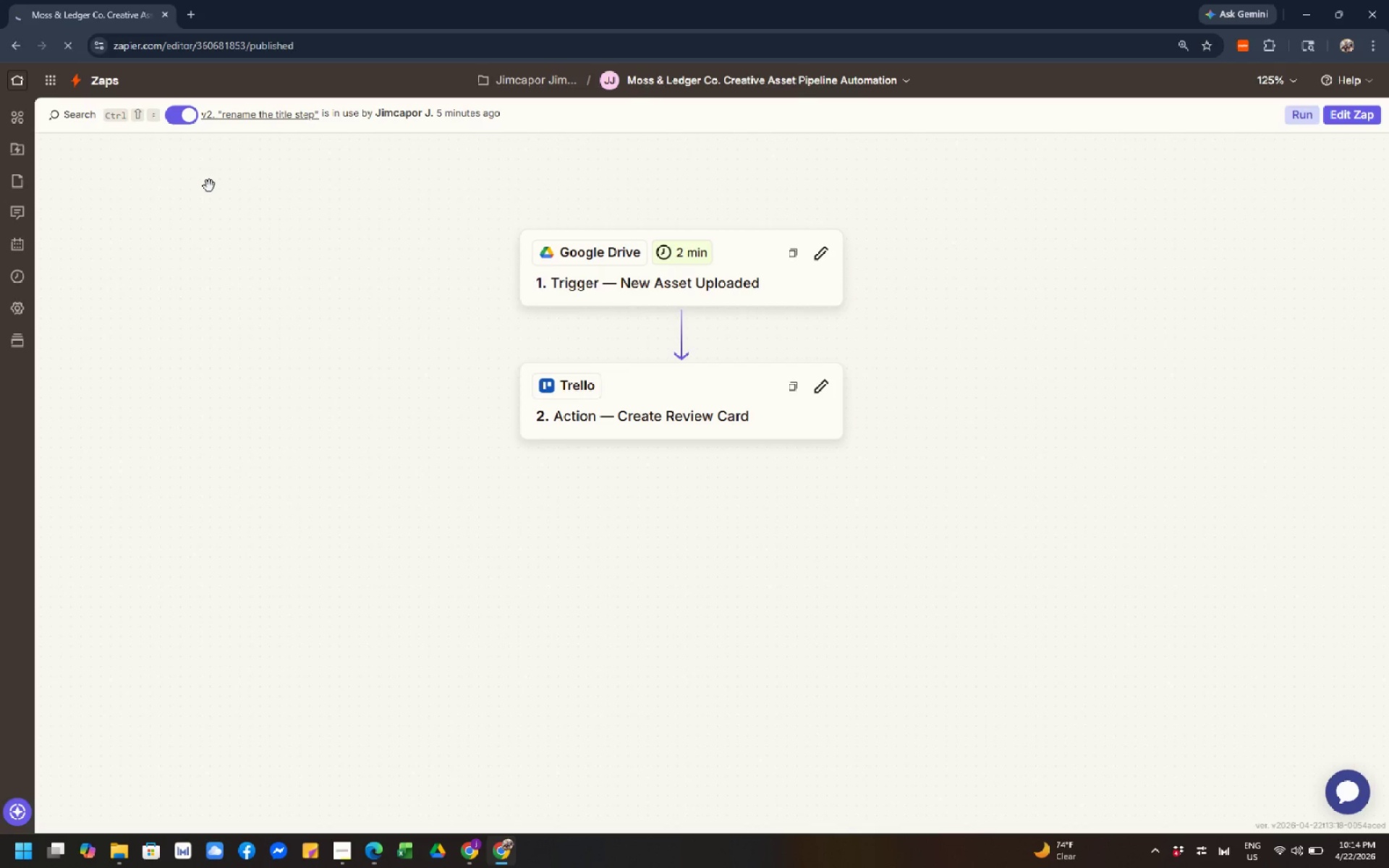 
wait(10.65)
 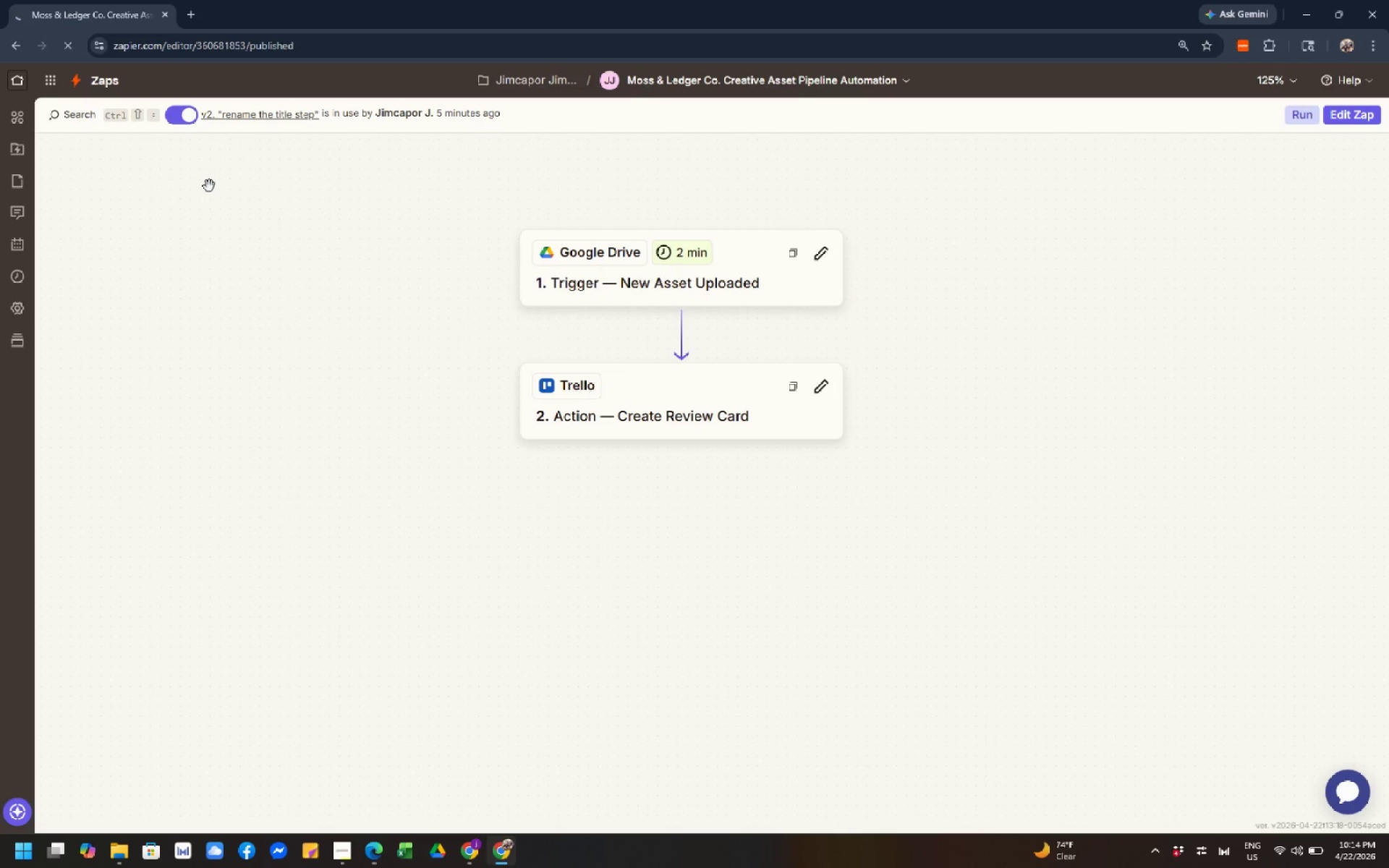 
mouse_move([11, 867])
 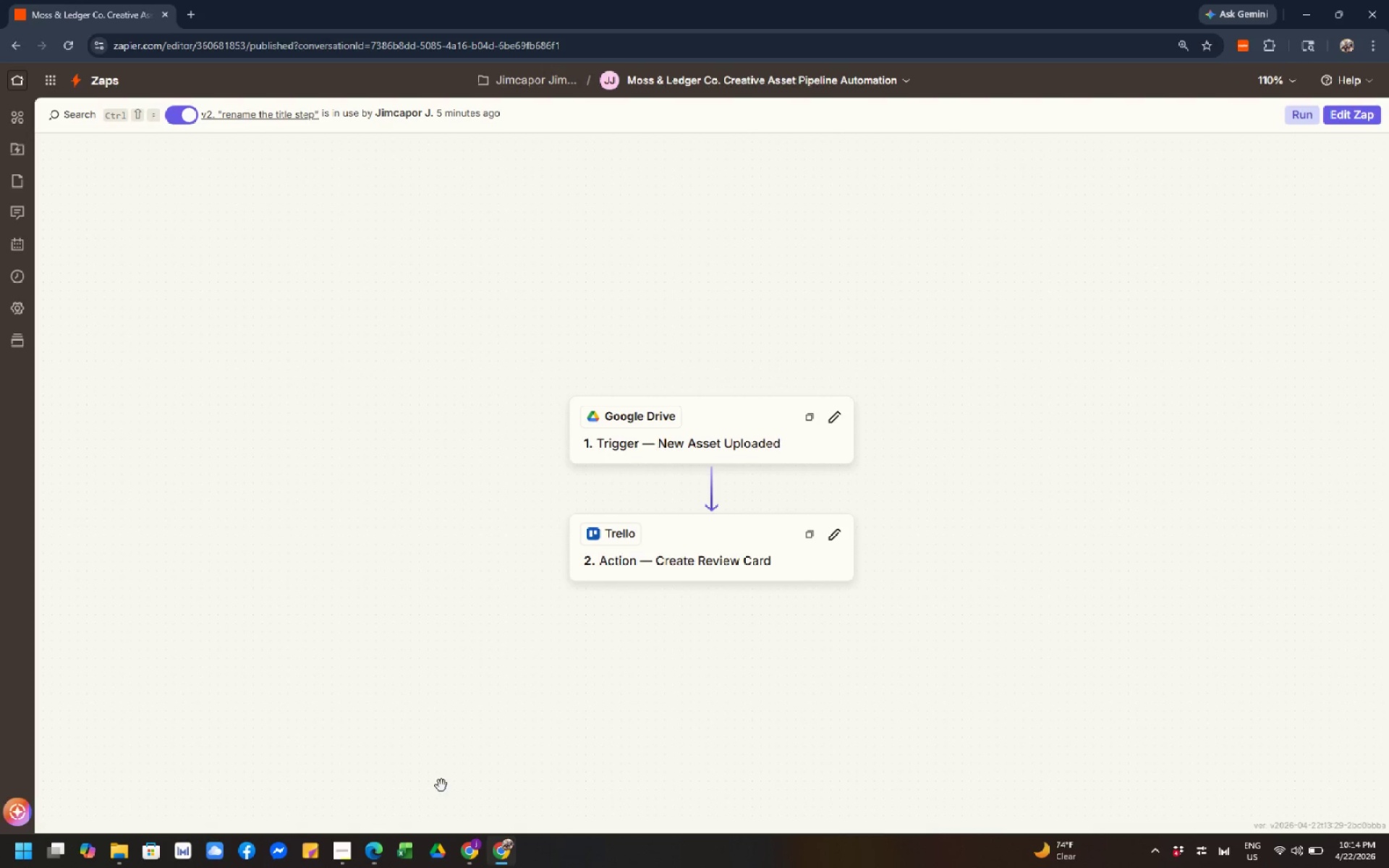 
left_click([459, 864])
 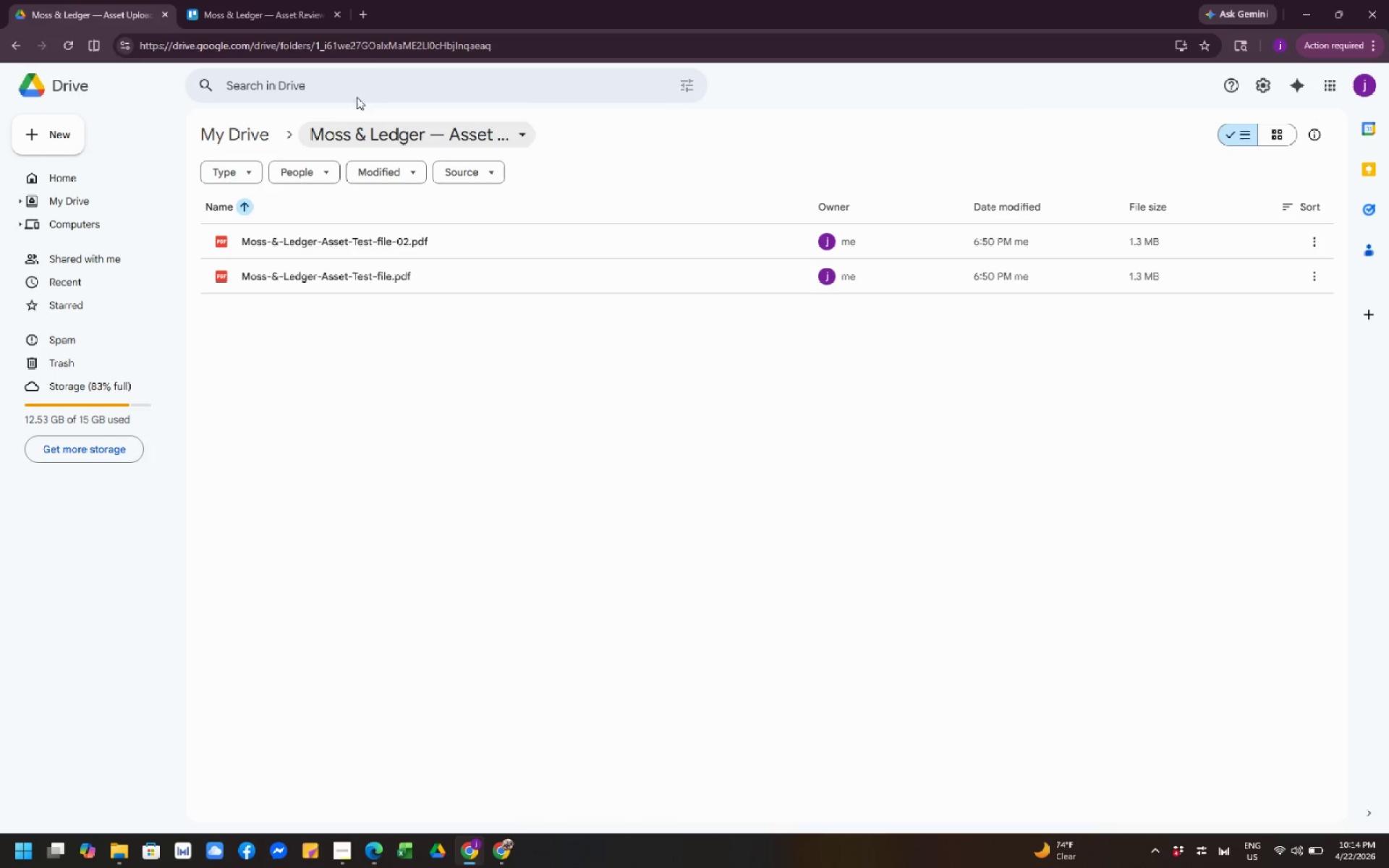 
left_click([281, 22])
 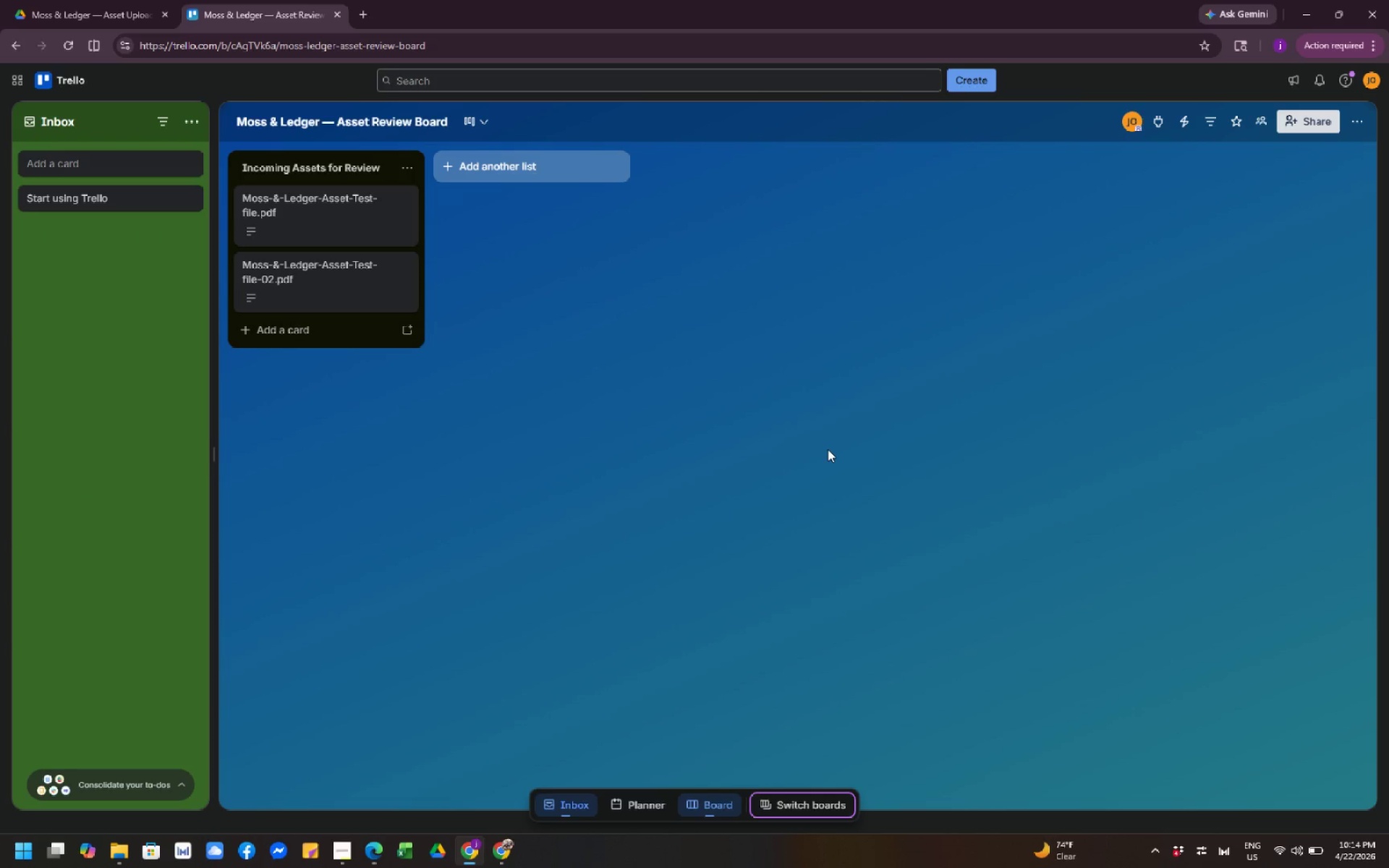 
wait(16.08)
 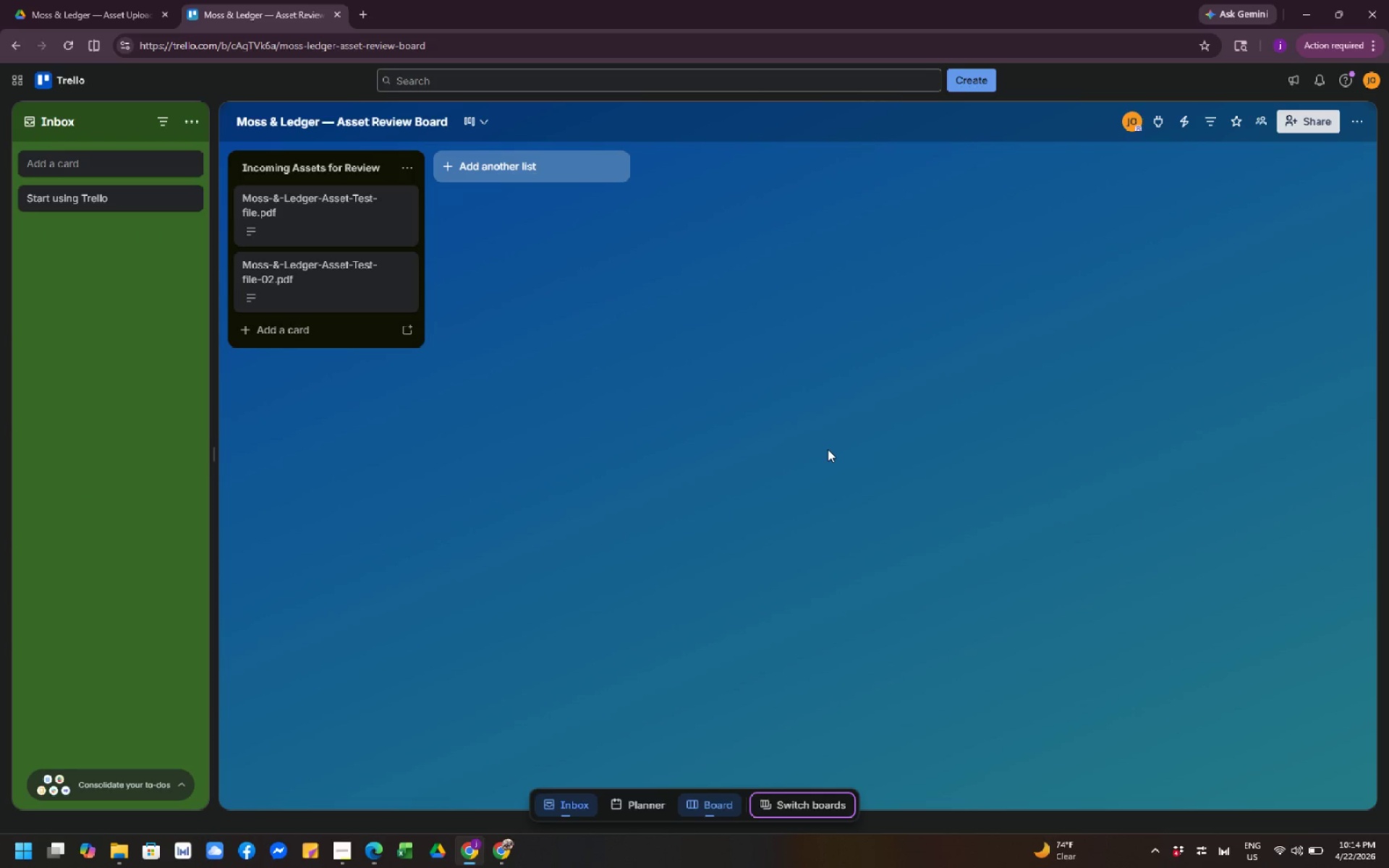 
left_click([388, 296])
 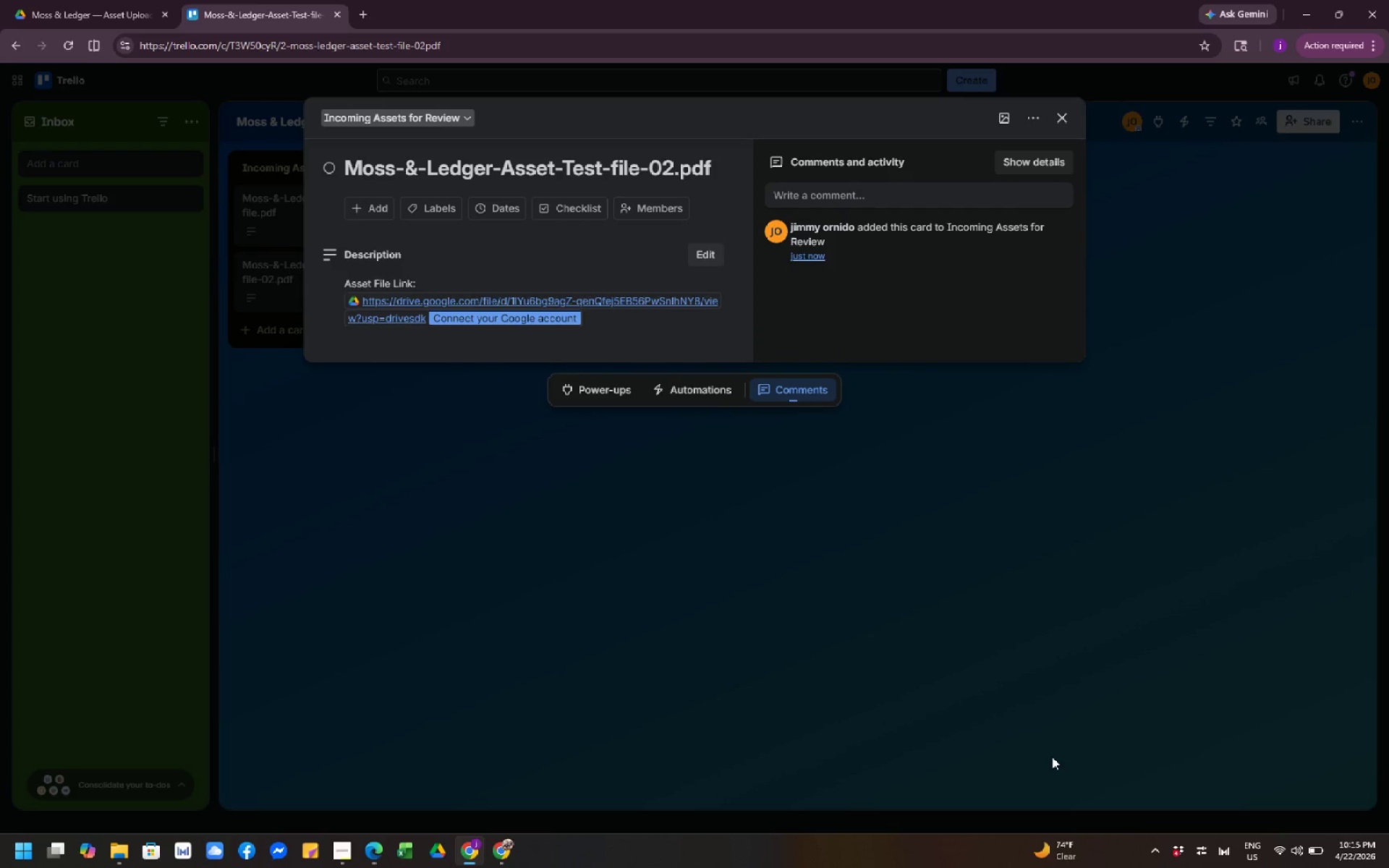 
wait(11.56)
 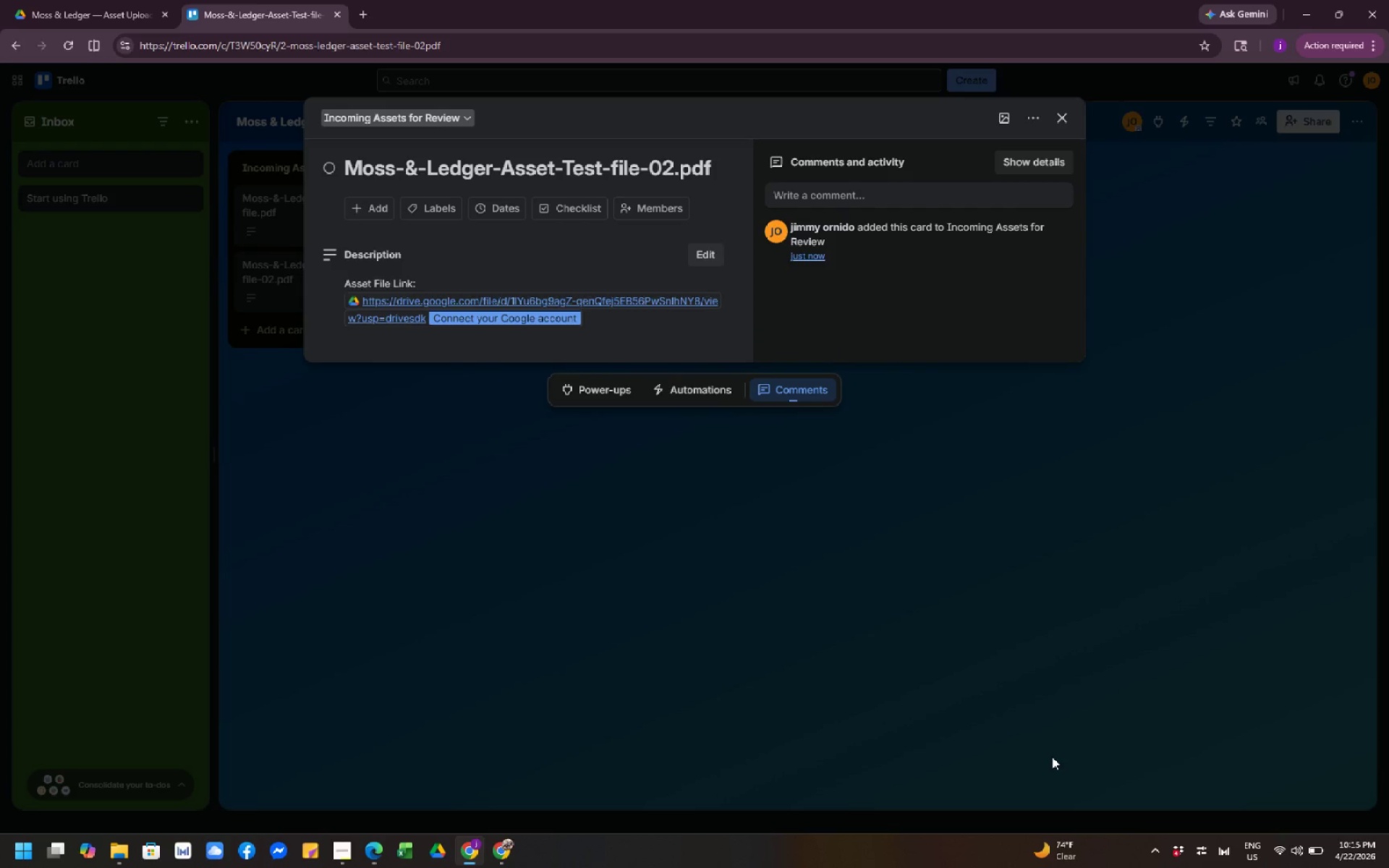 
key(Meta+Shift+S)
 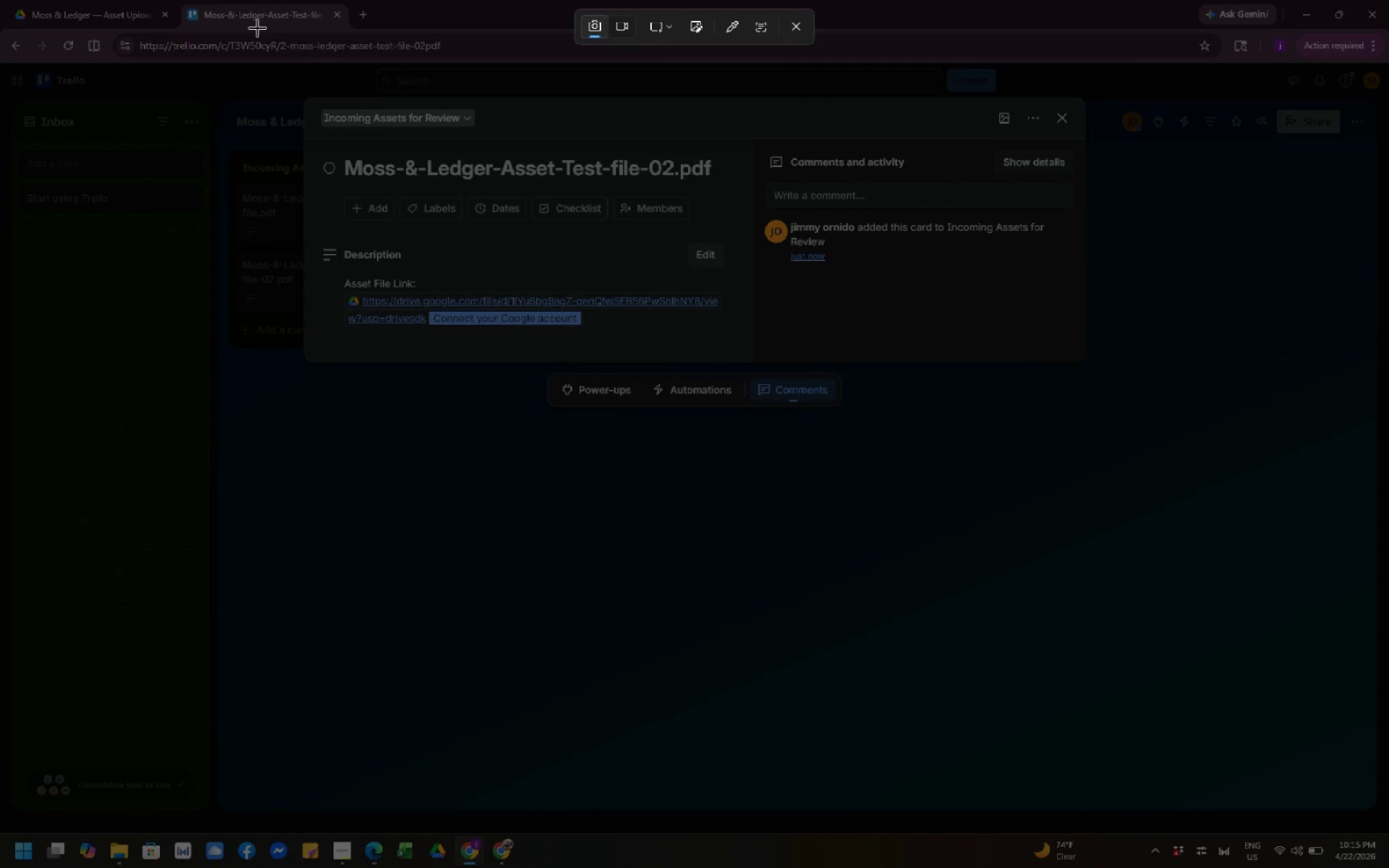 
left_click_drag(start_coordinate=[0, 0], to_coordinate=[1388, 867])
 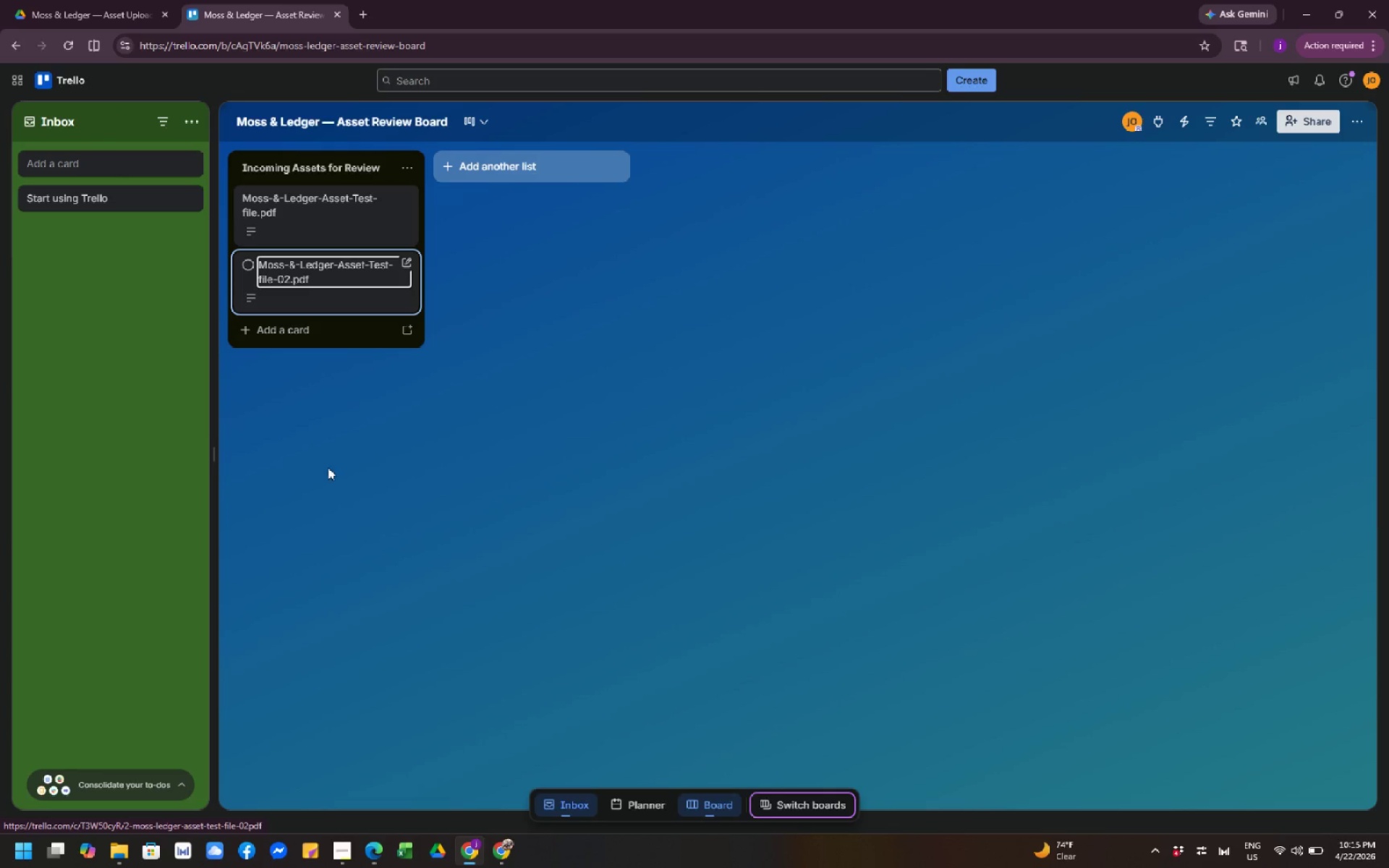 
wait(5.64)
 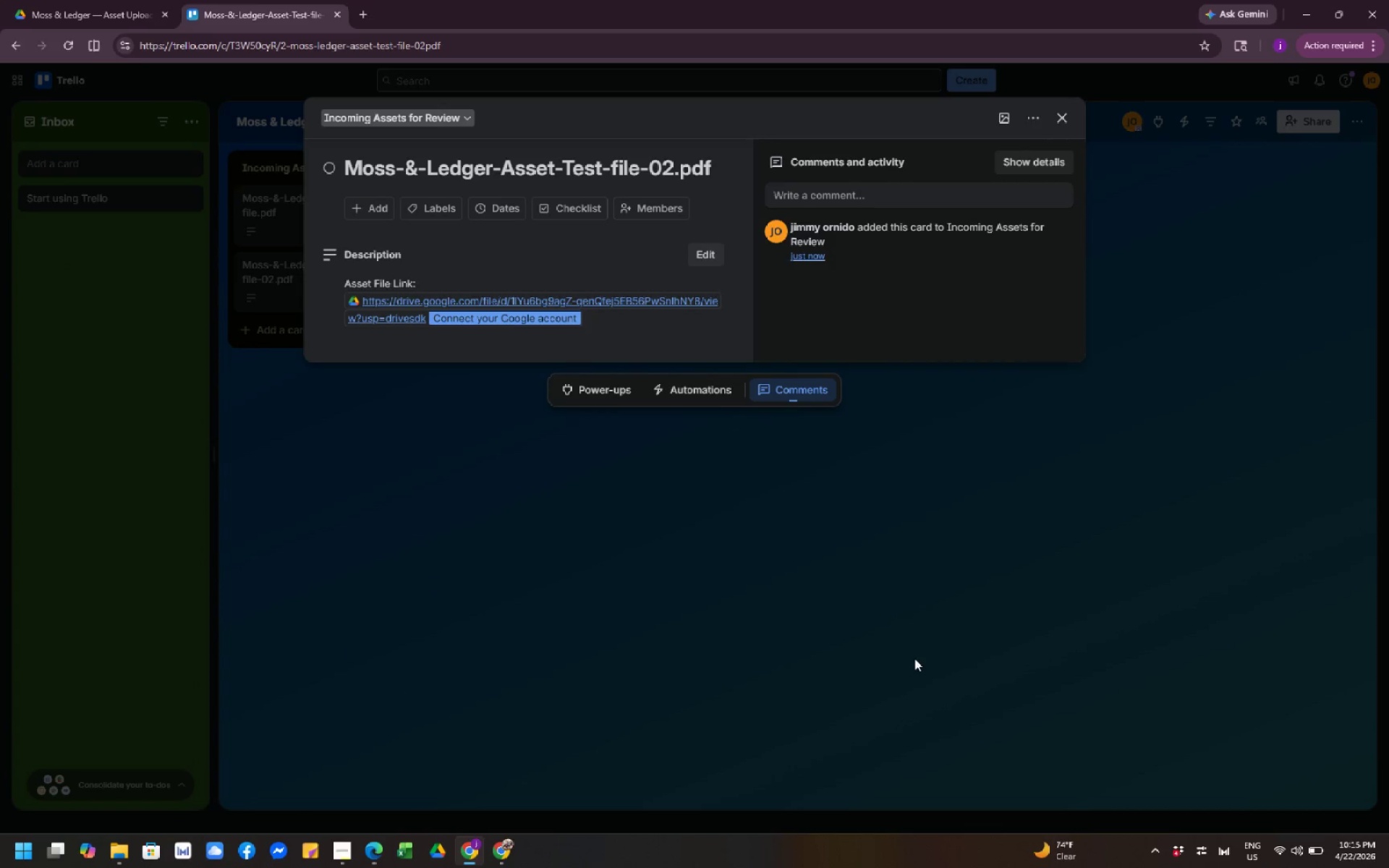 
left_click([131, 854])
 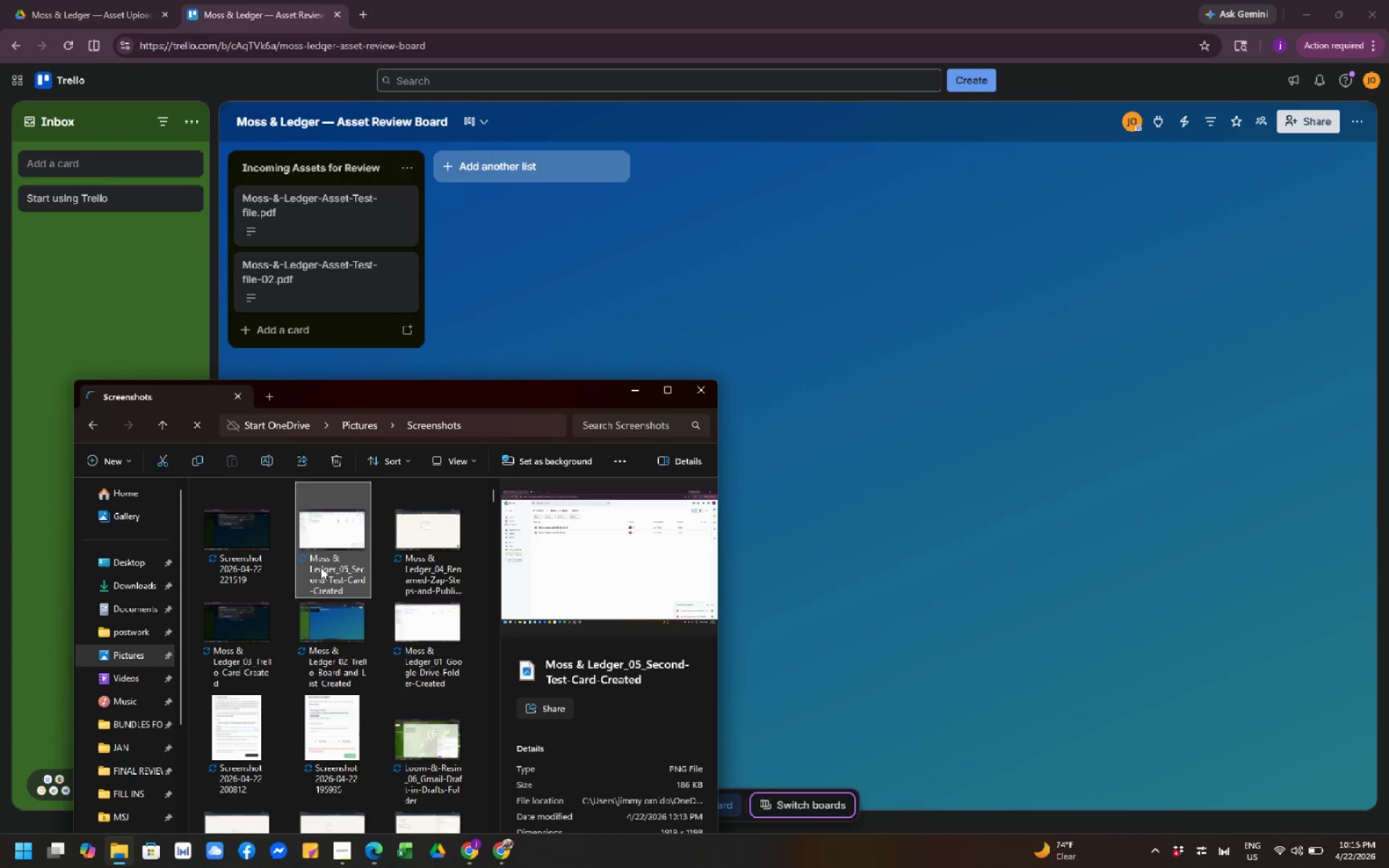 
key(F2)
 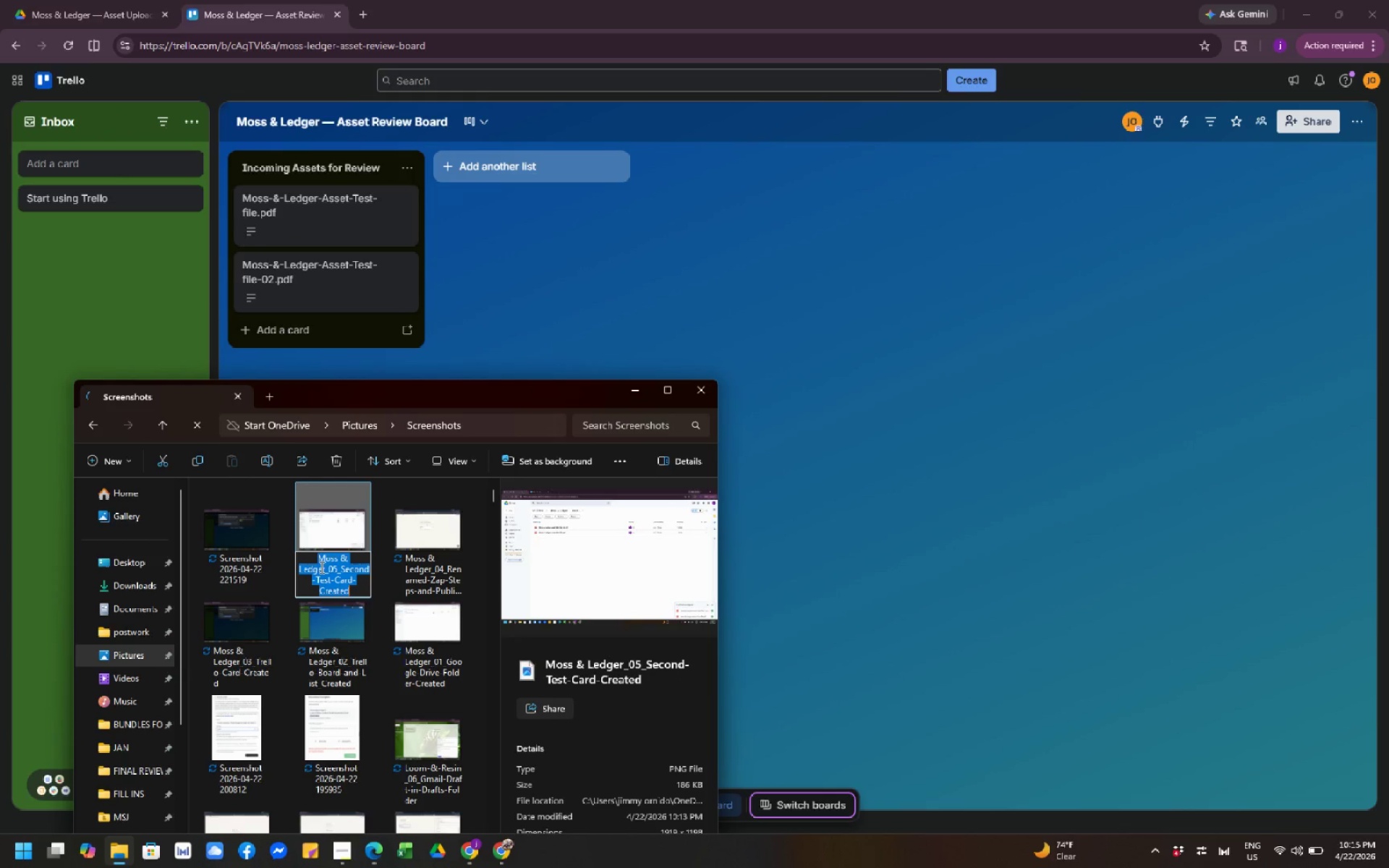 
key(Control+C)
 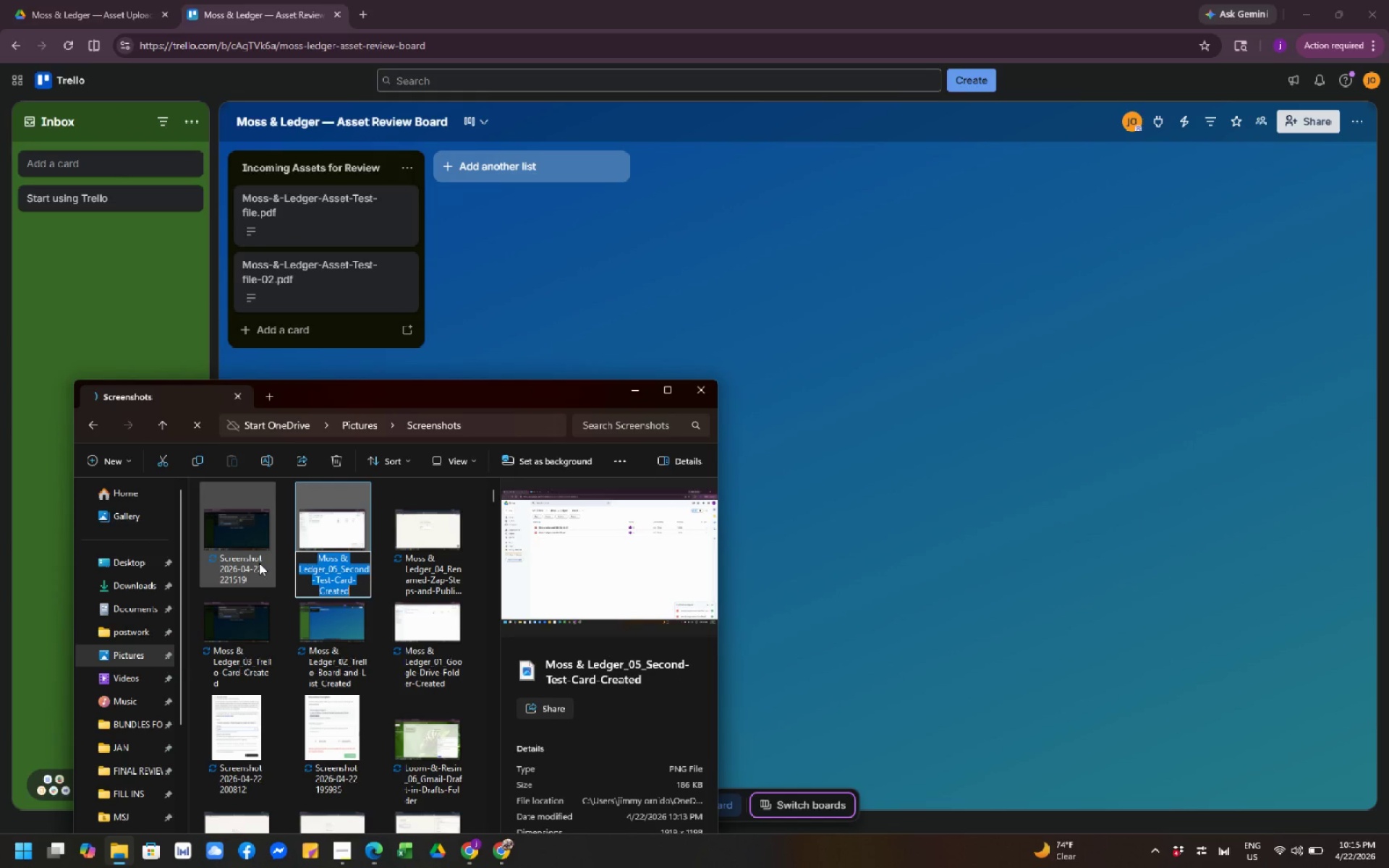 
left_click([231, 569])
 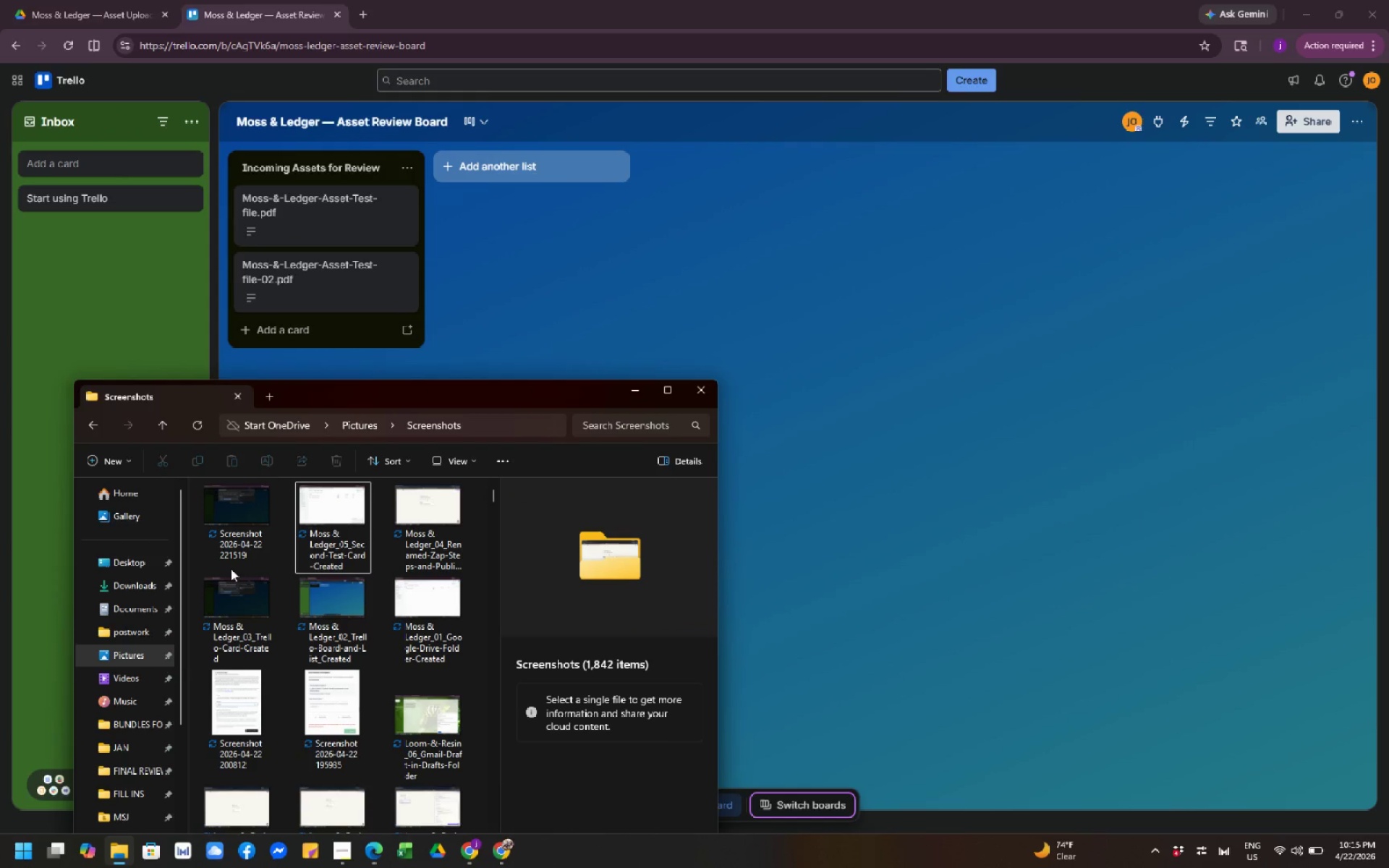 
key(F2)
 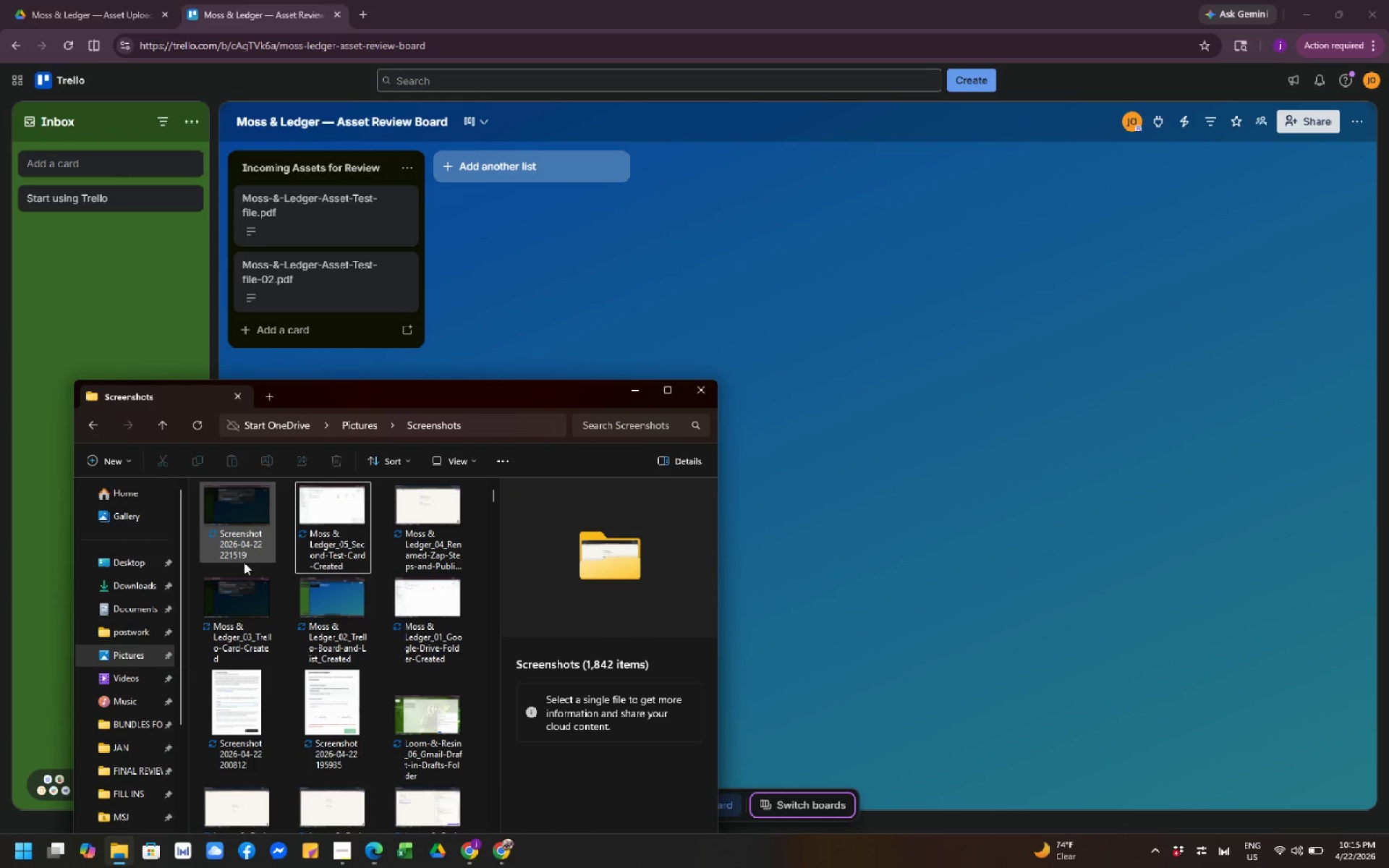 
left_click([239, 553])
 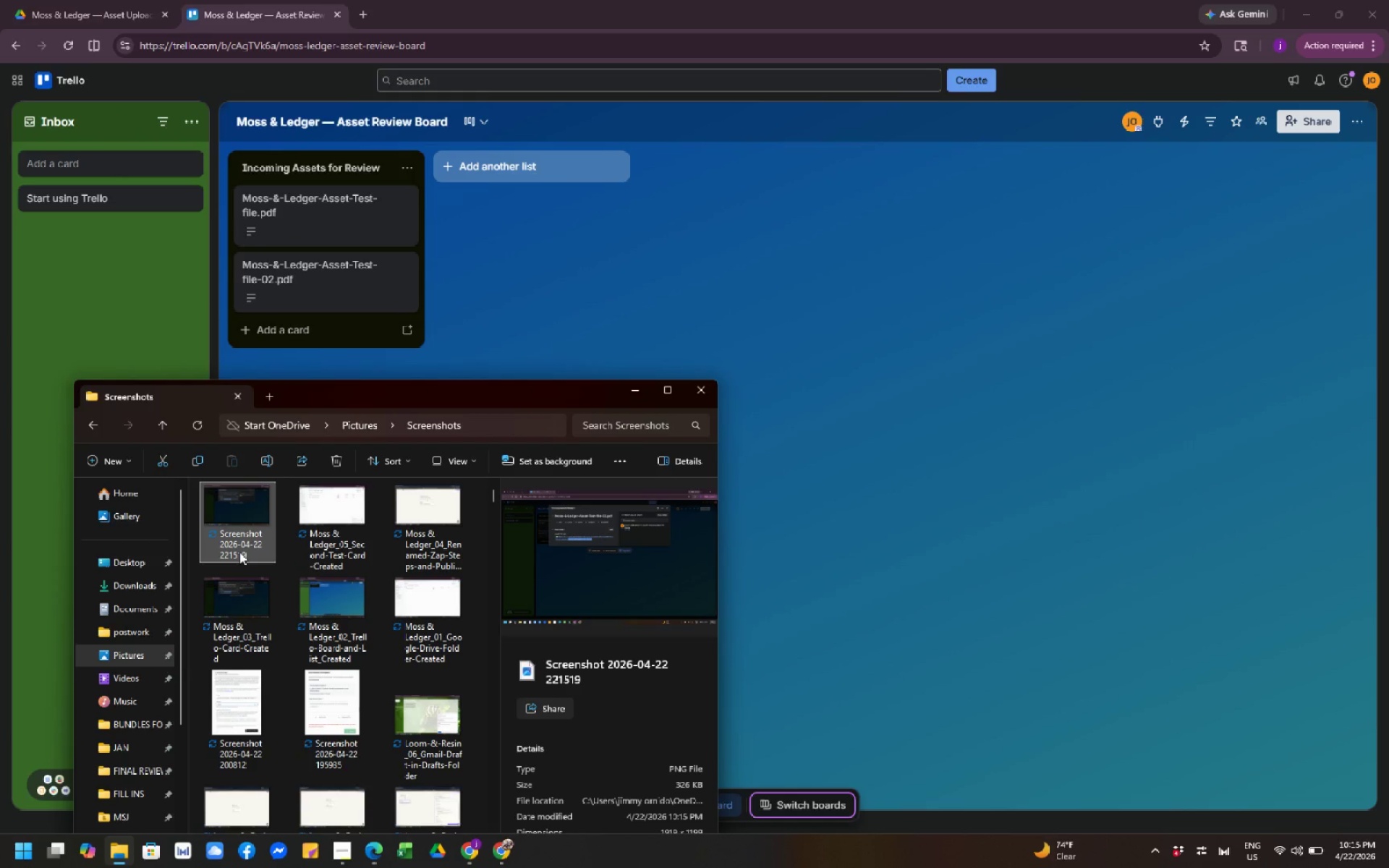 
key(F2)
 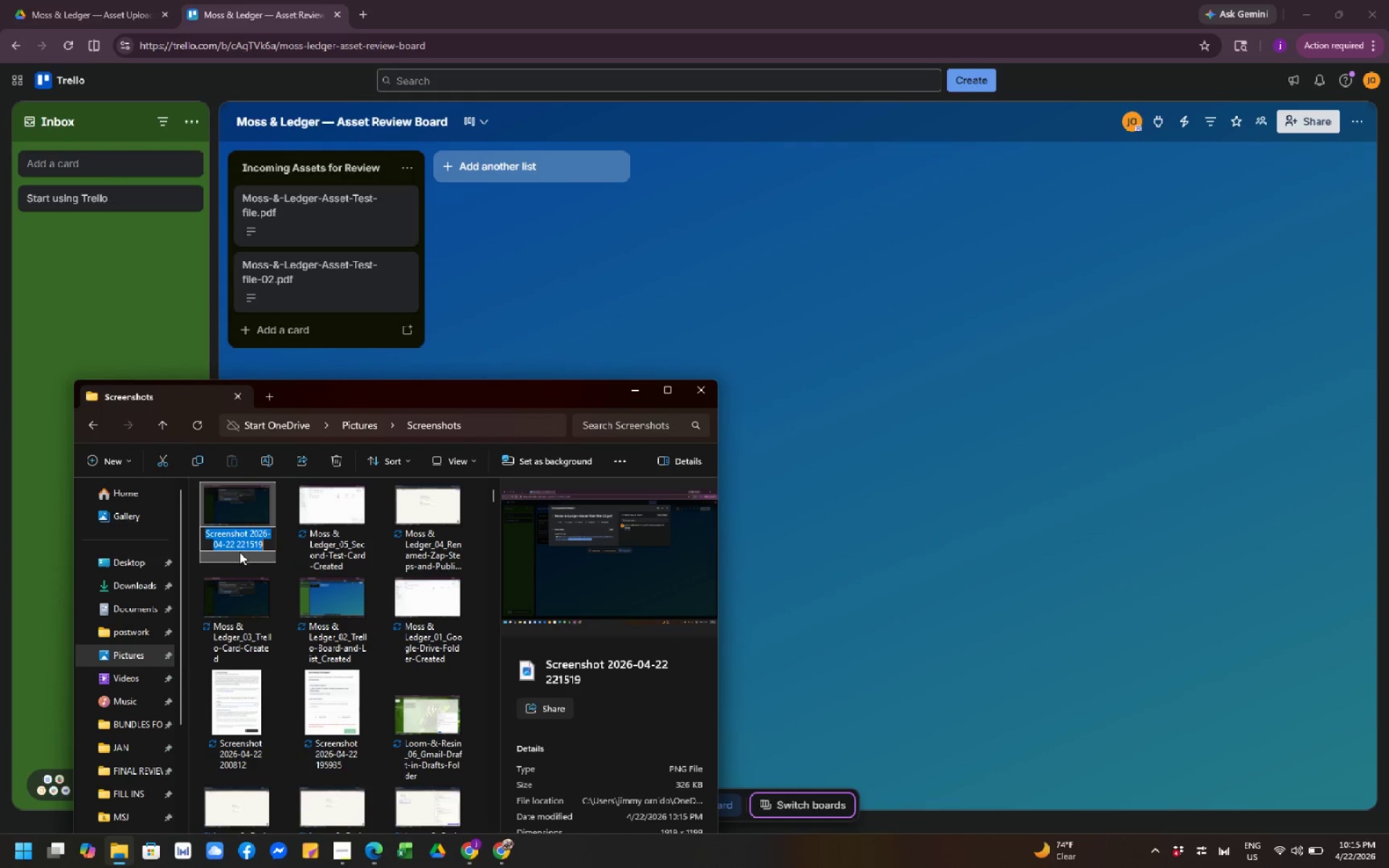 
key(Control+V)
 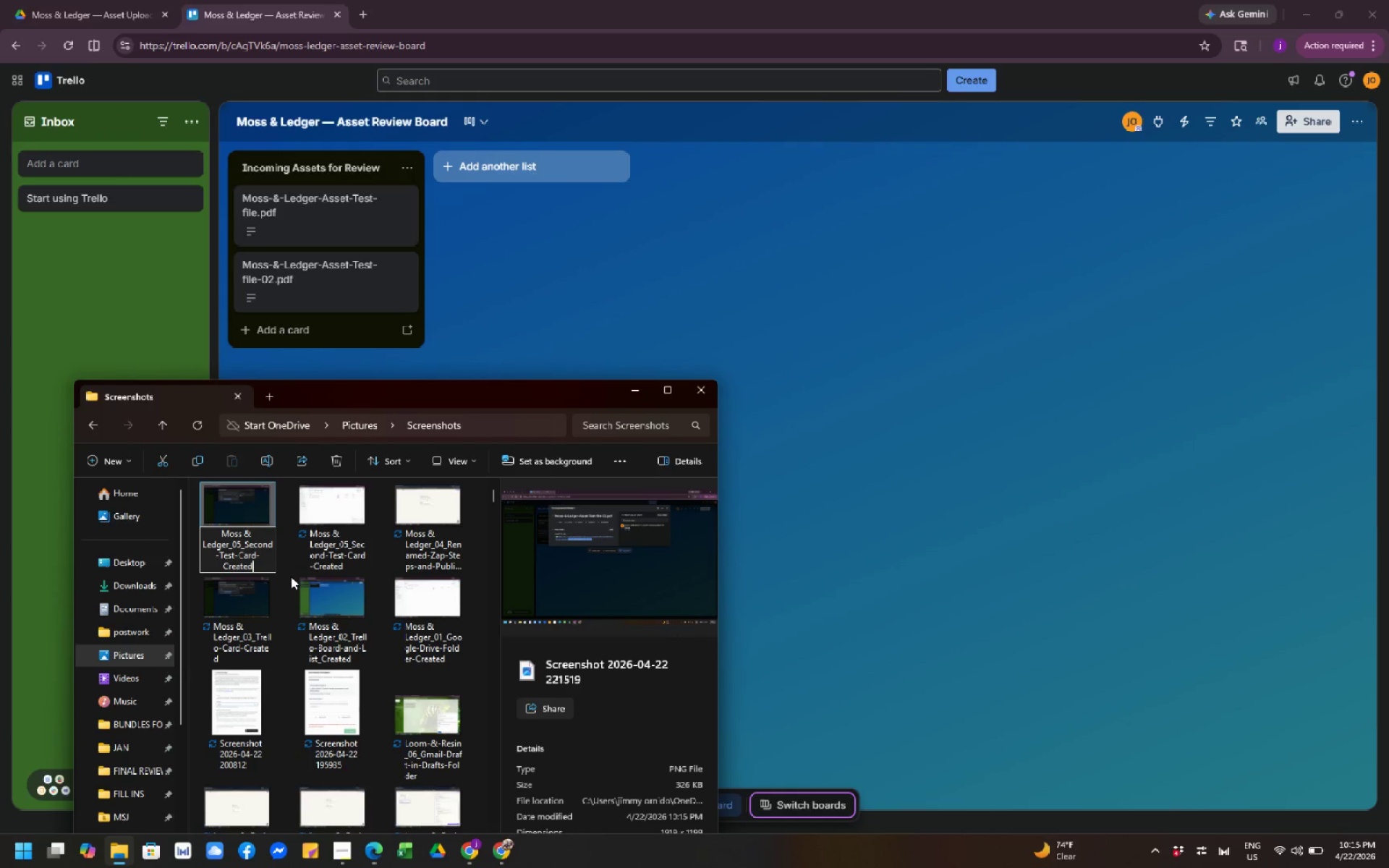 
key(ArrowUp)
 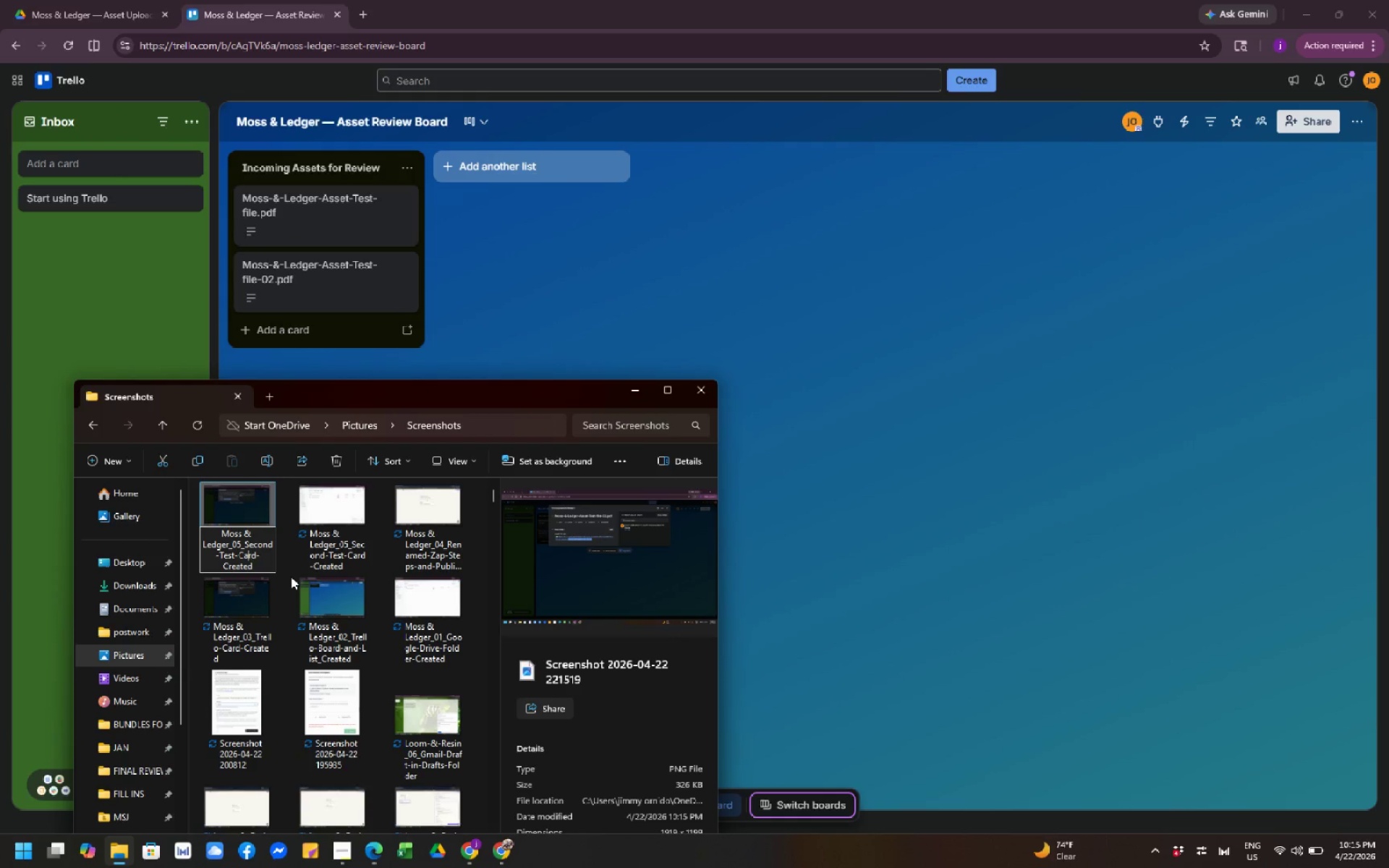 
key(ArrowLeft)
 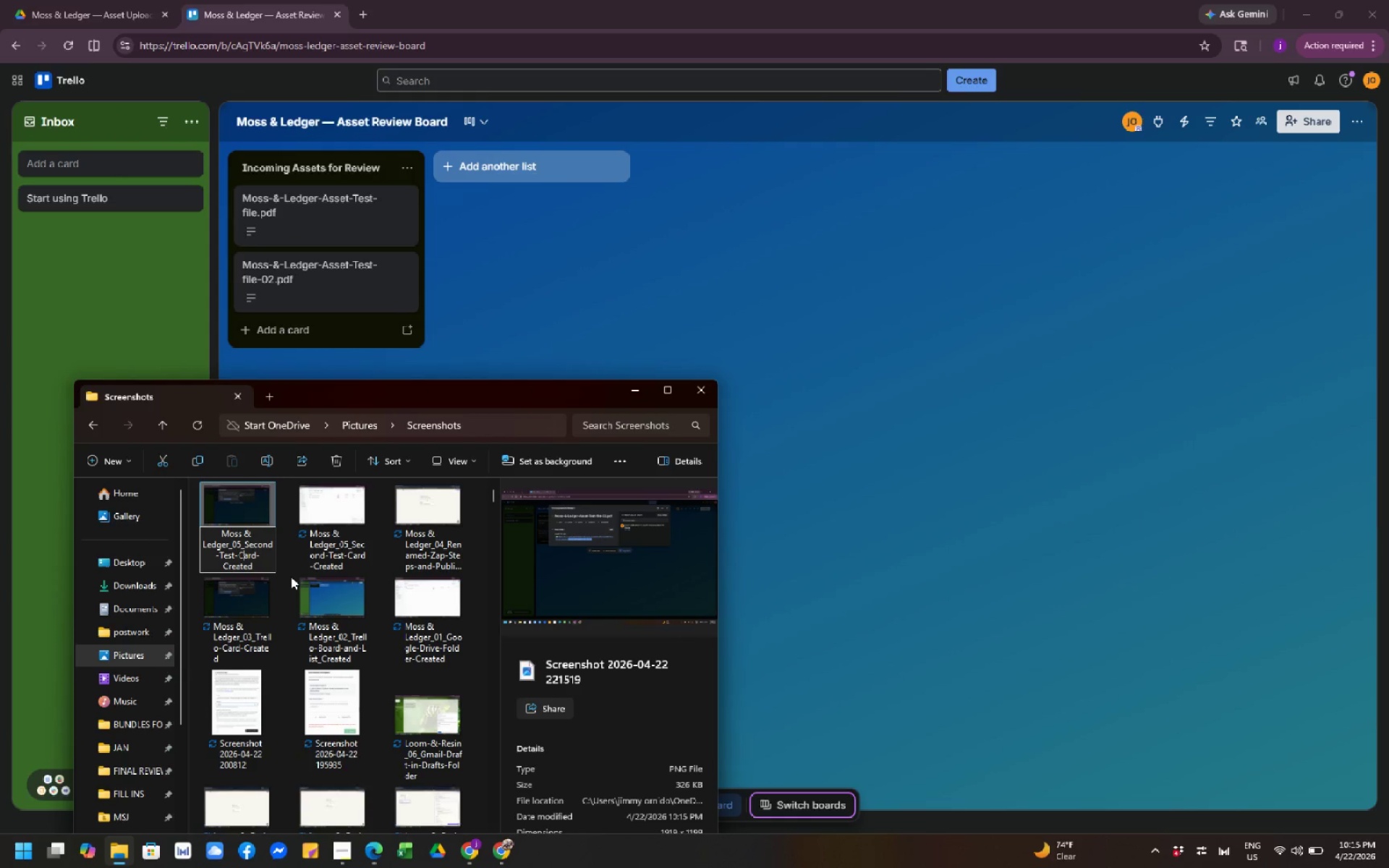 
key(ArrowLeft)
 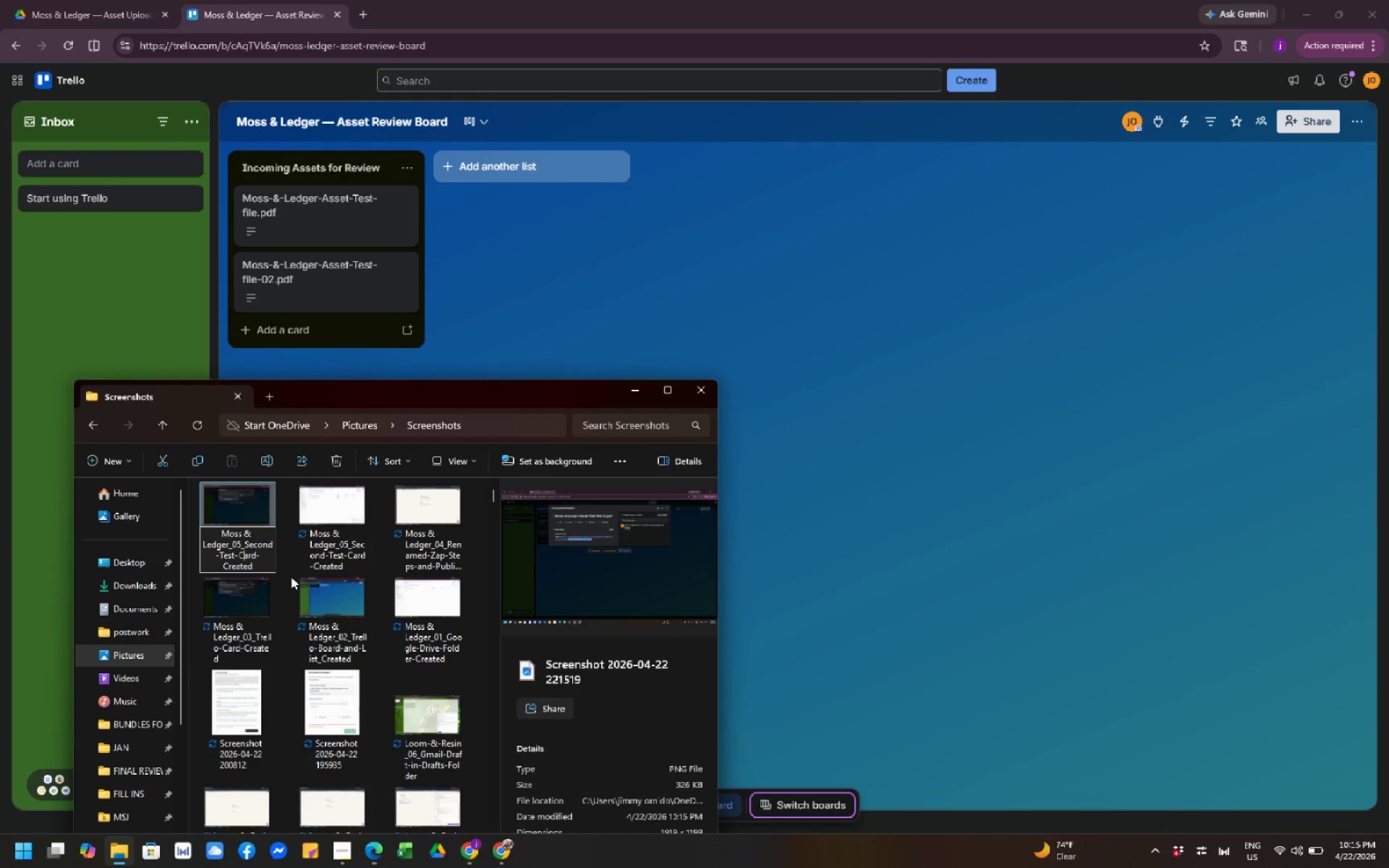 
key(ArrowUp)
 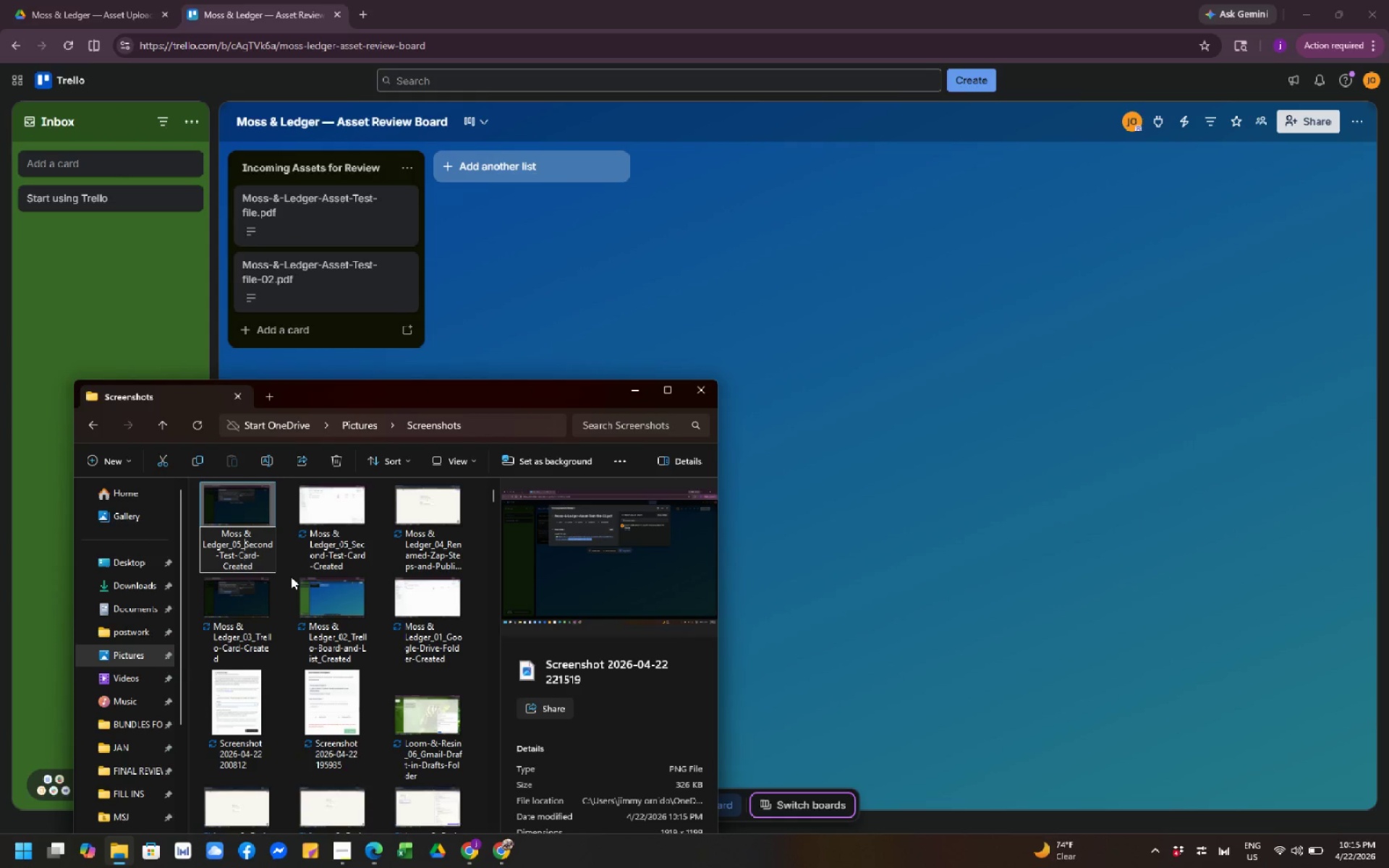 
key(ArrowLeft)
 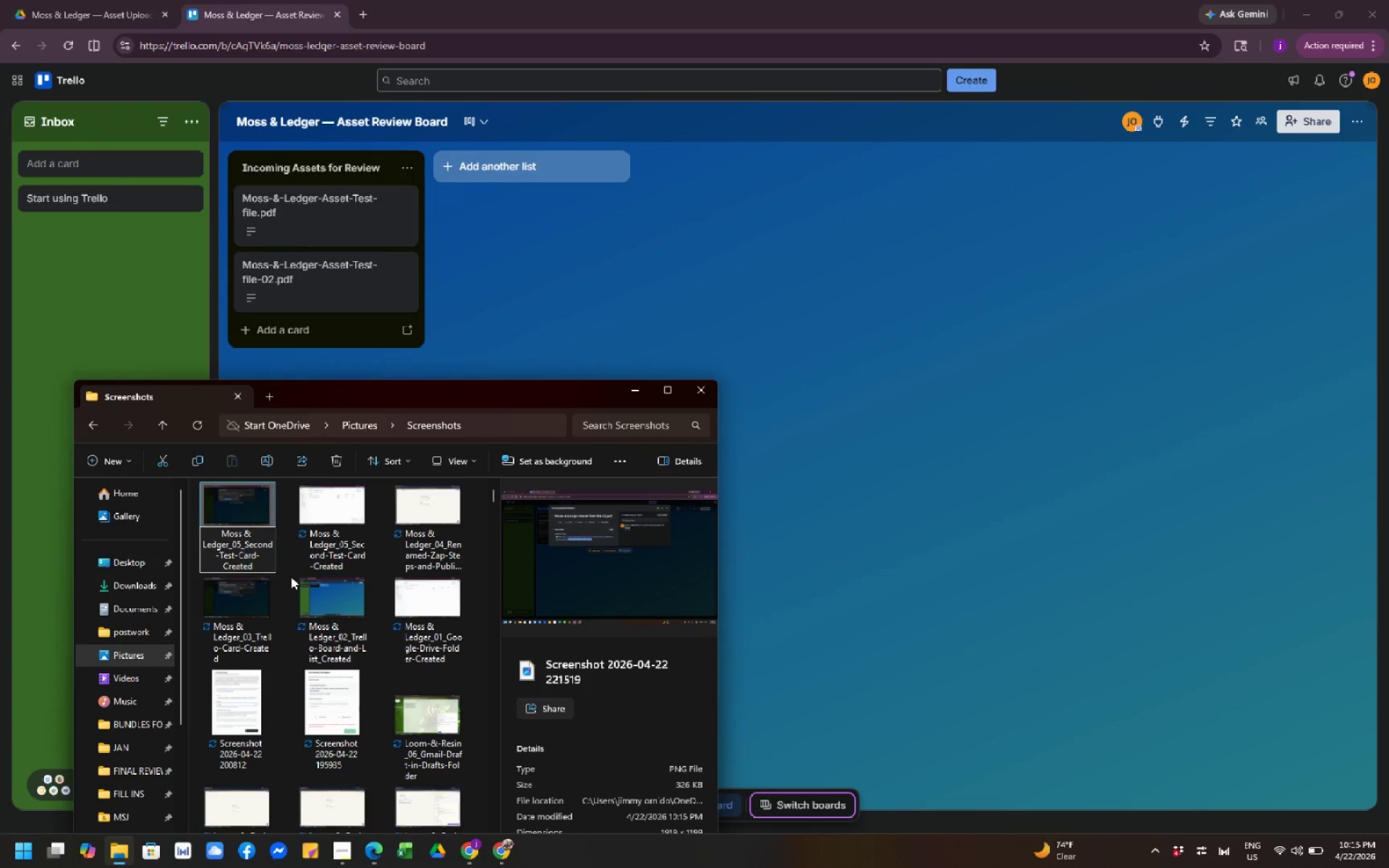 
key(Backspace)
 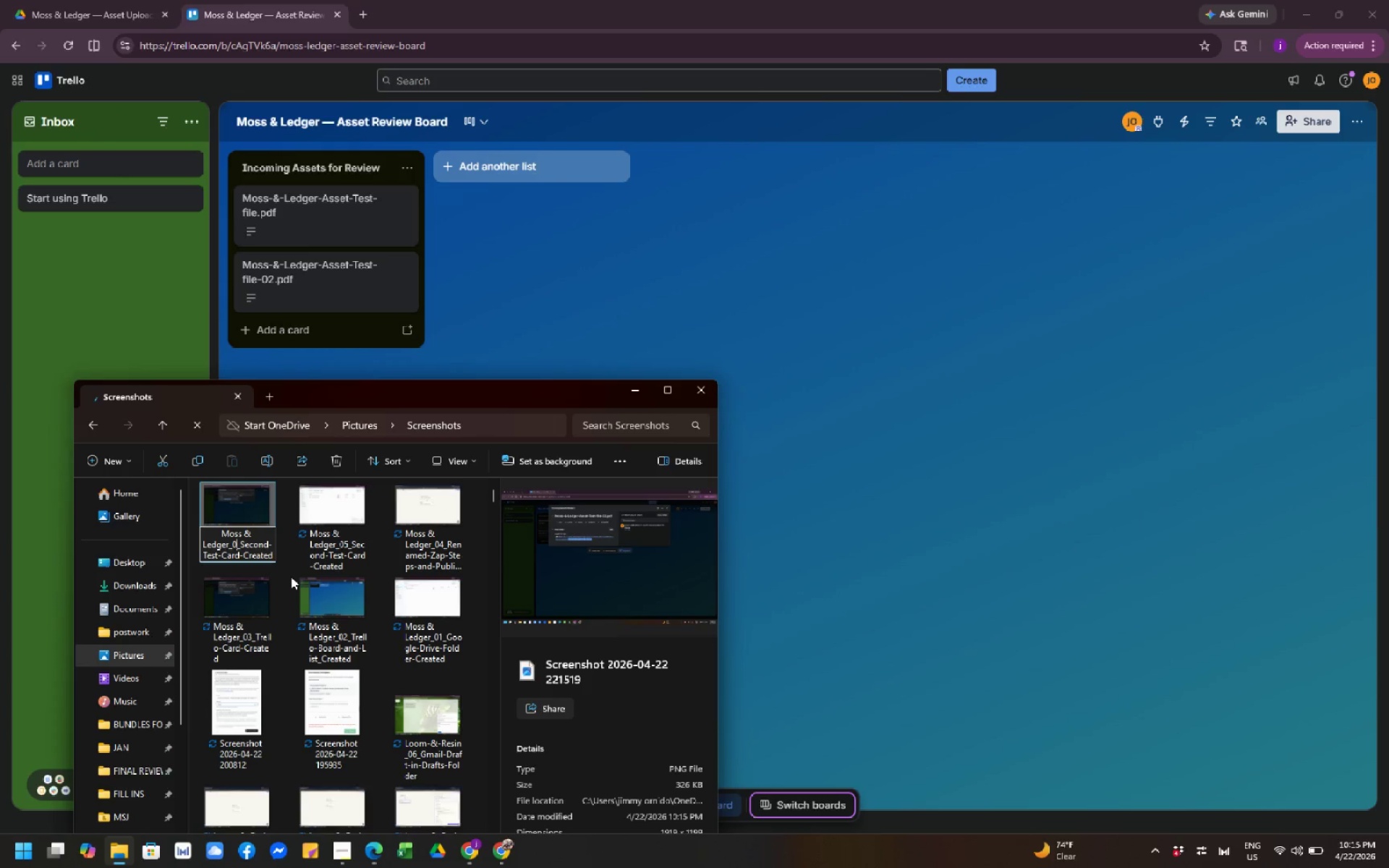 
key(Numpad6)
 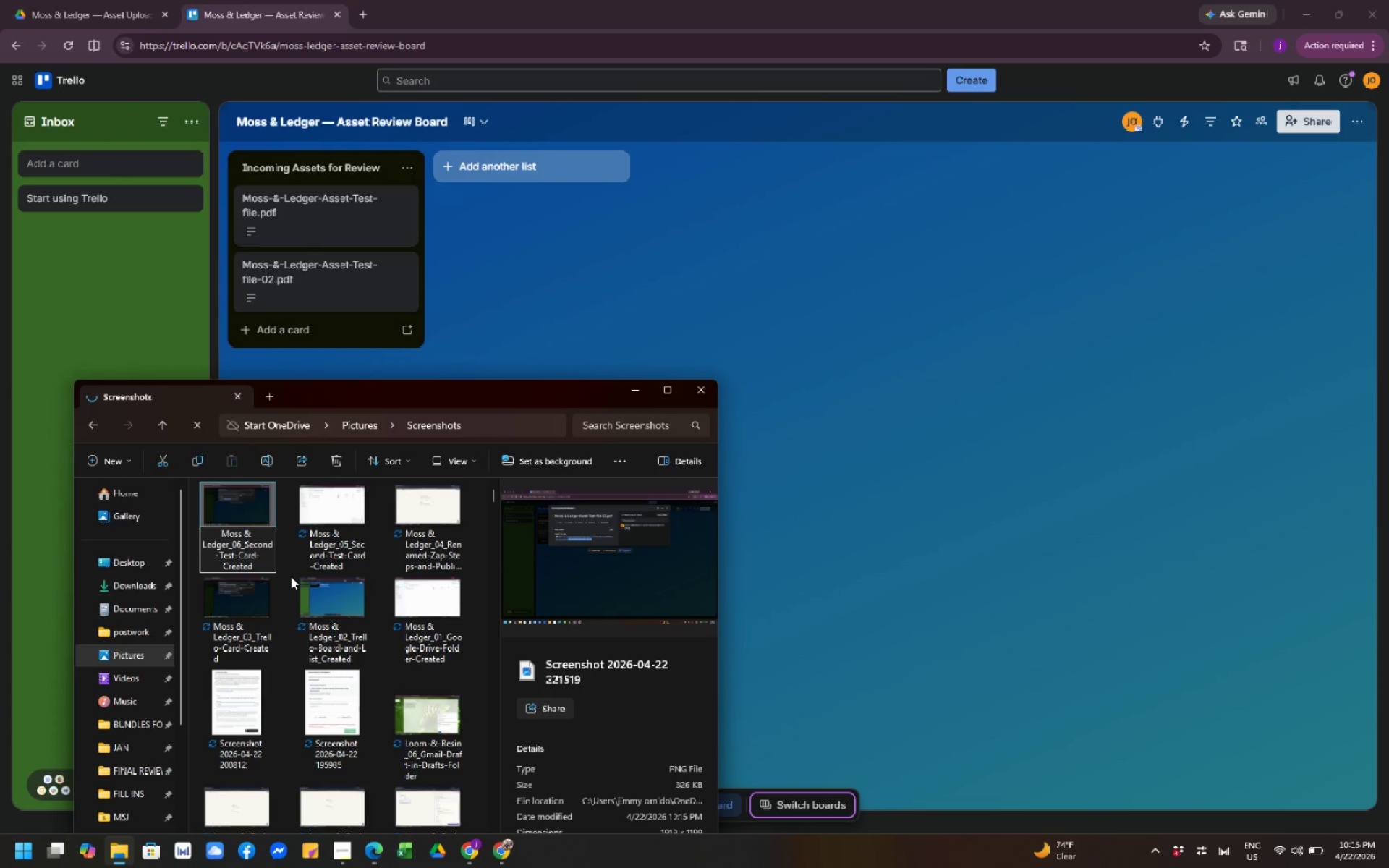 
key(ArrowRight)
 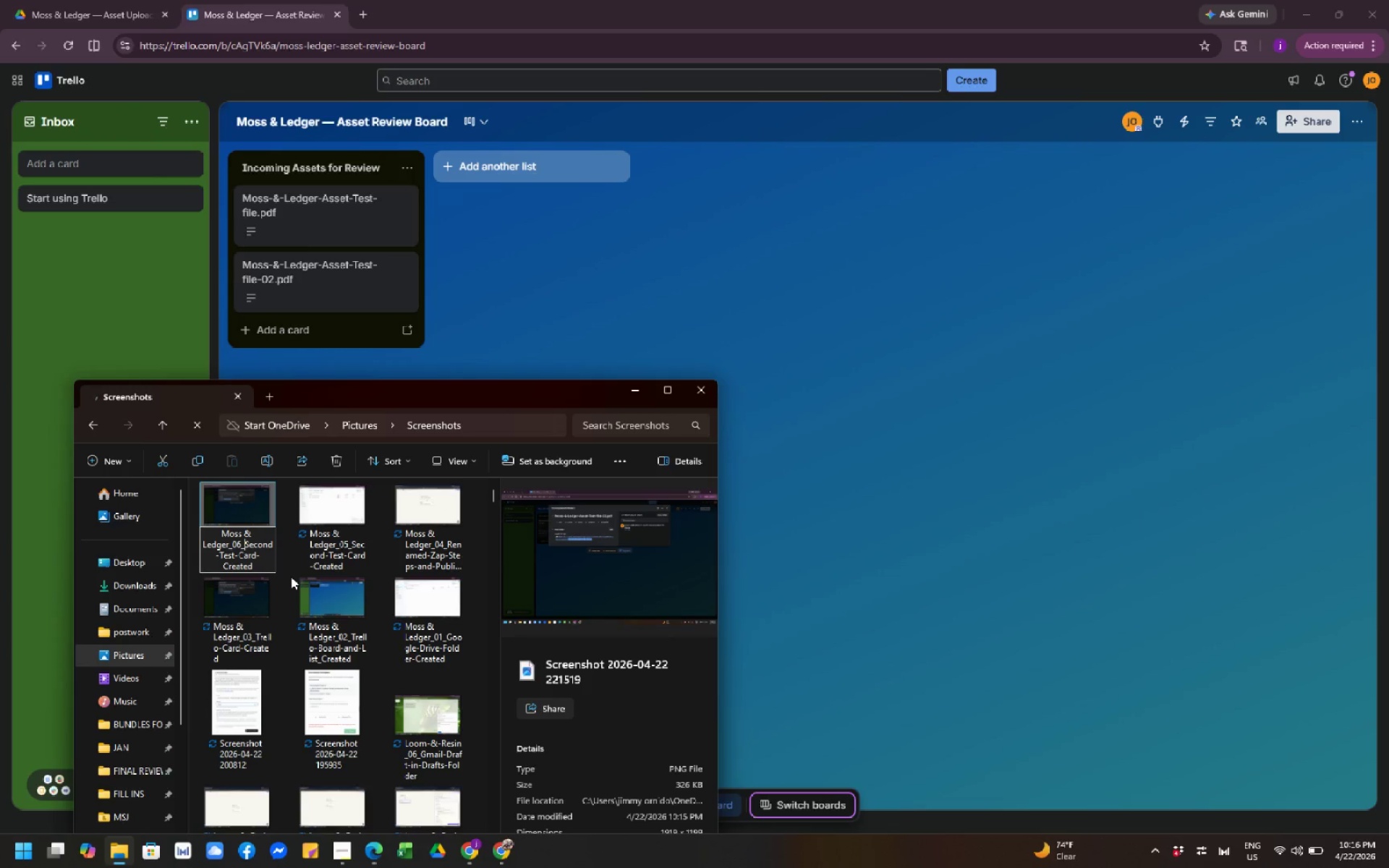 
wait(33.01)
 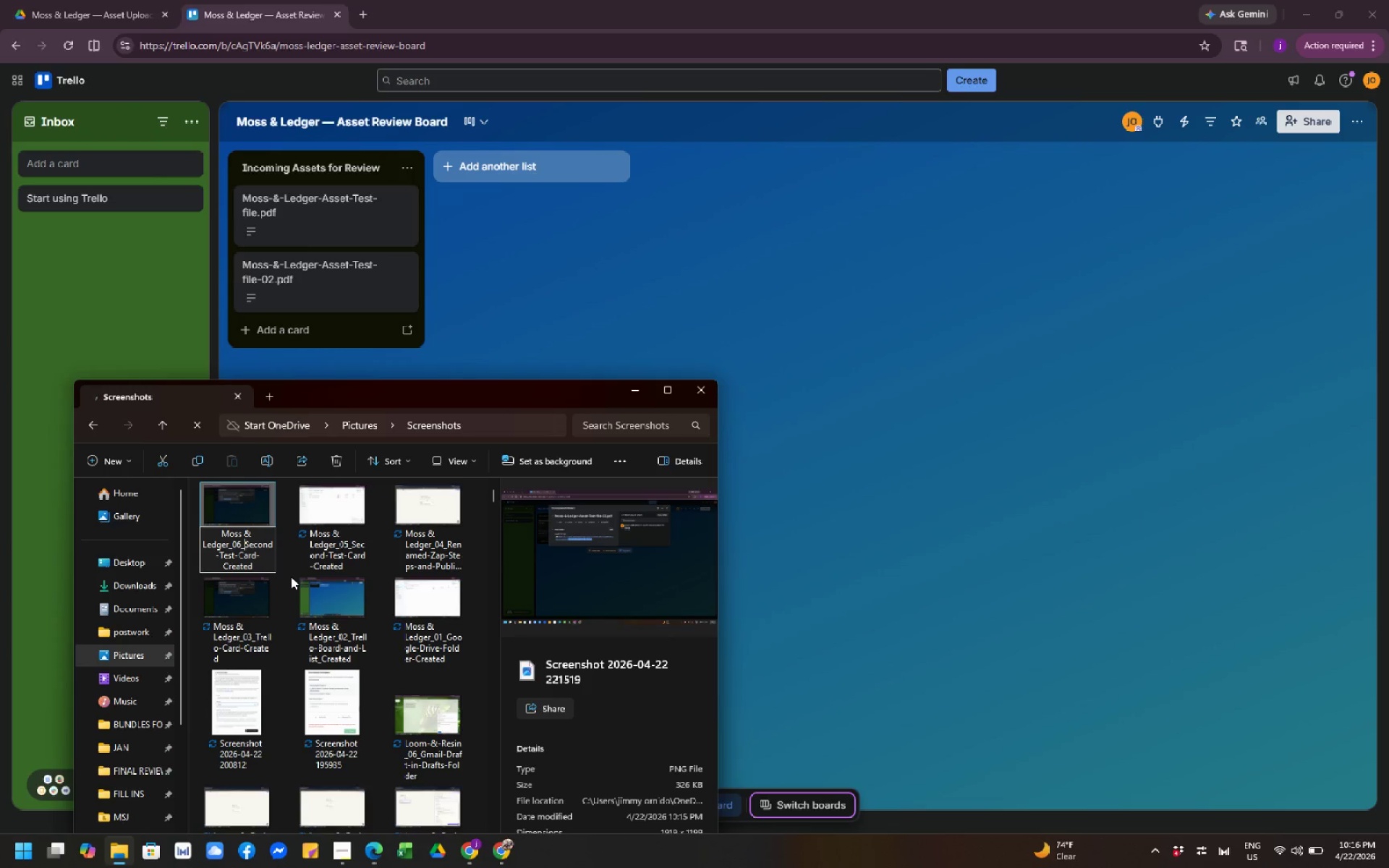 
left_click([265, 558])
 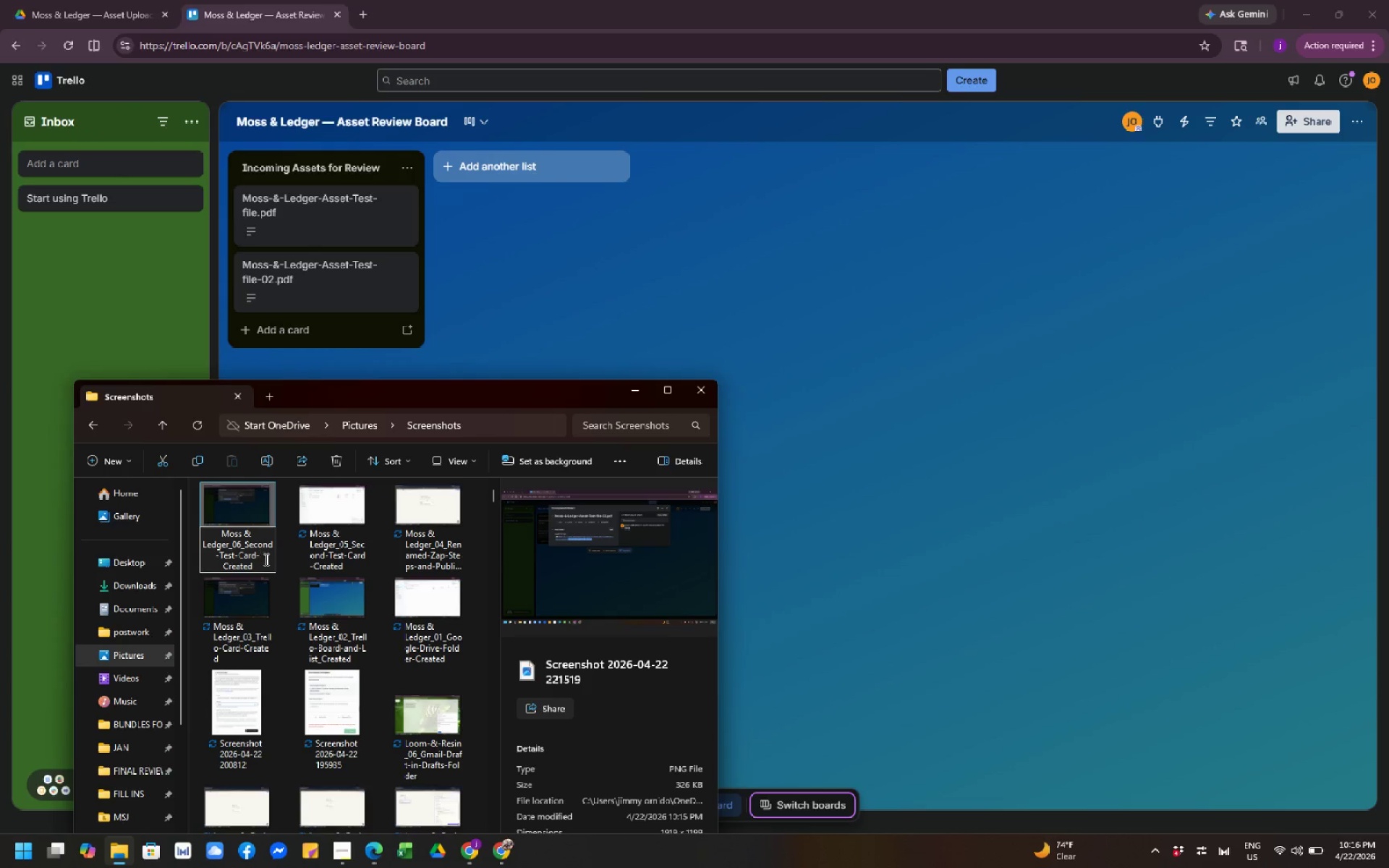 
left_click([265, 559])
 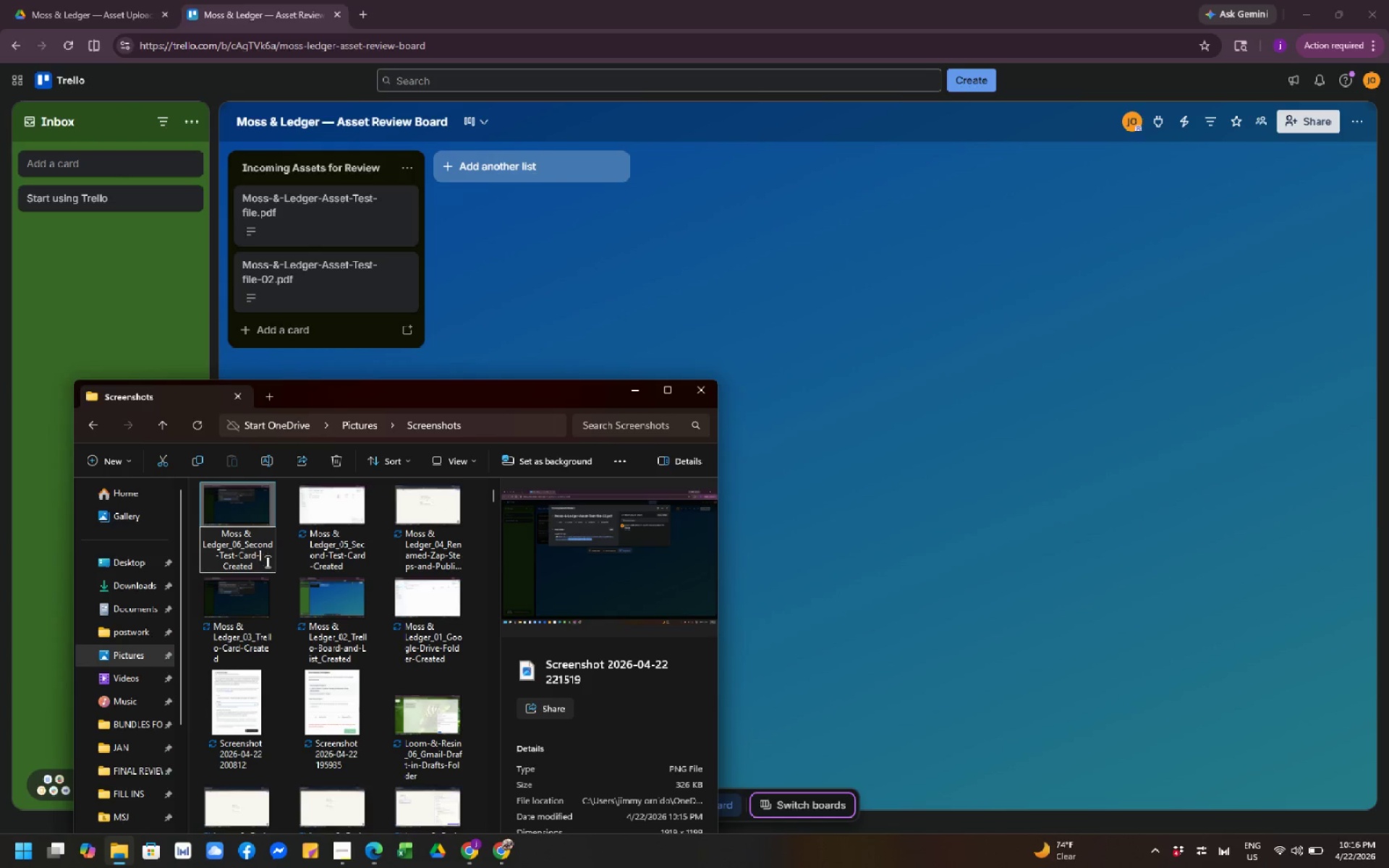 
left_click([266, 561])
 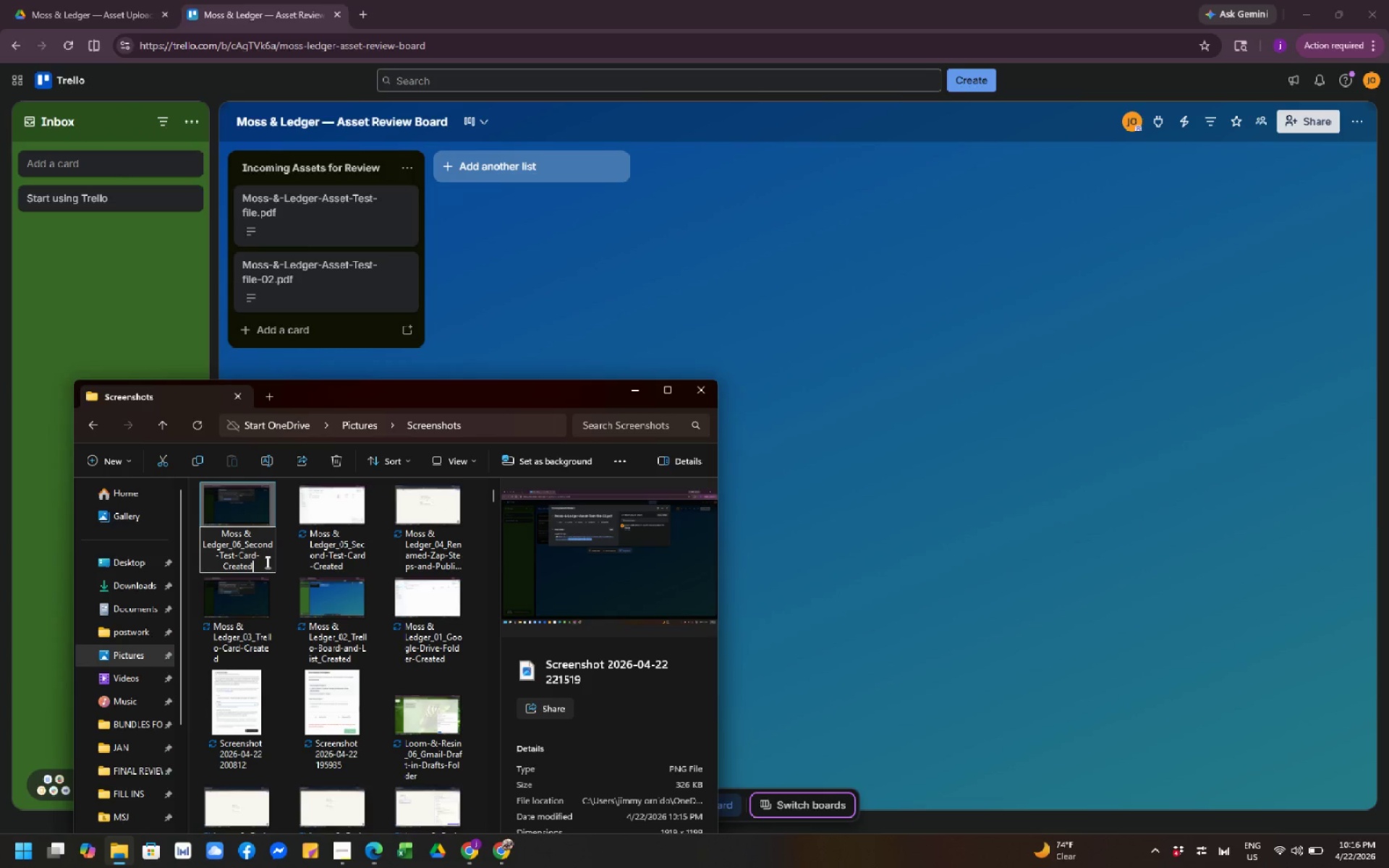 
key(Backspace)
 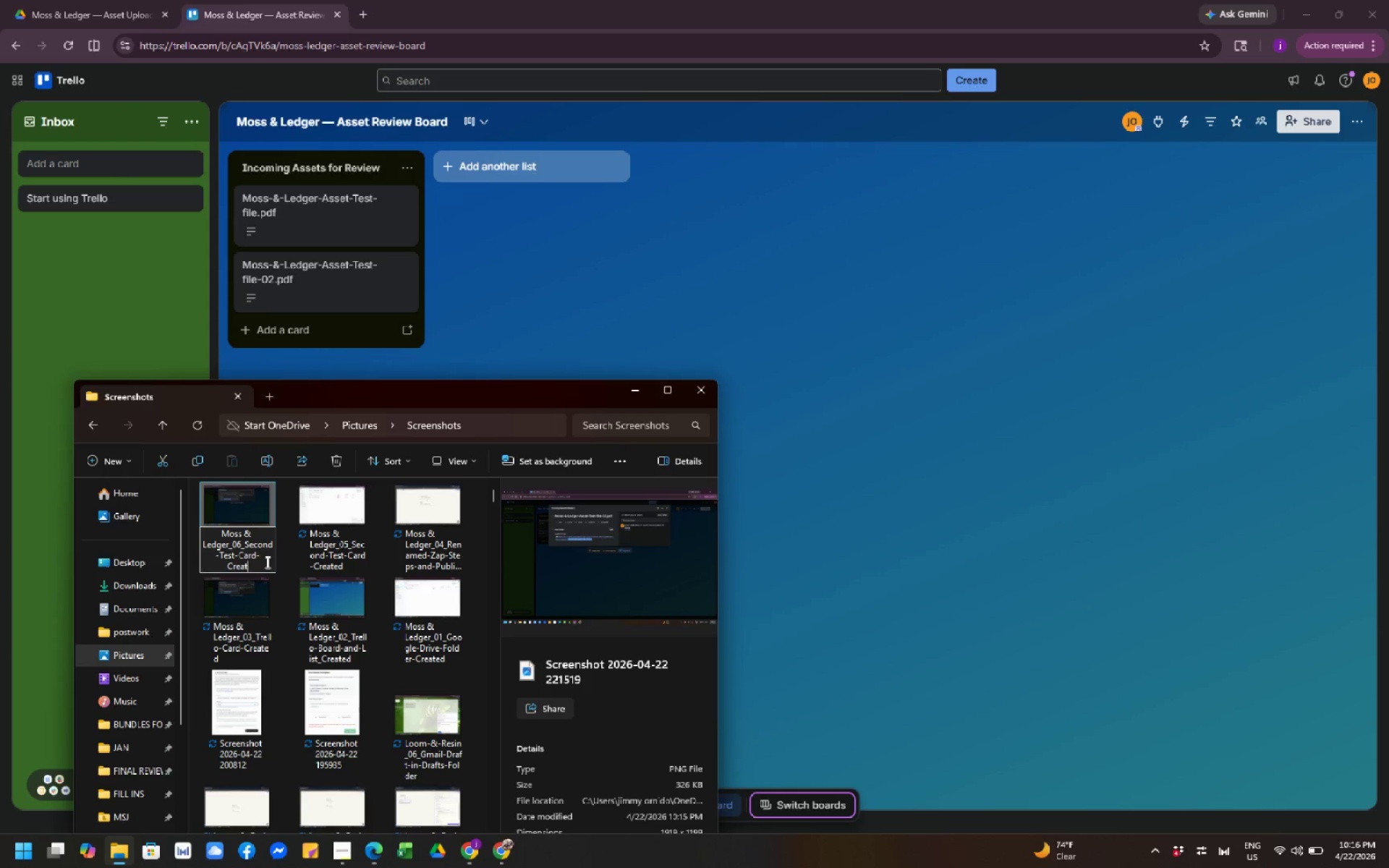 
key(Backspace)
 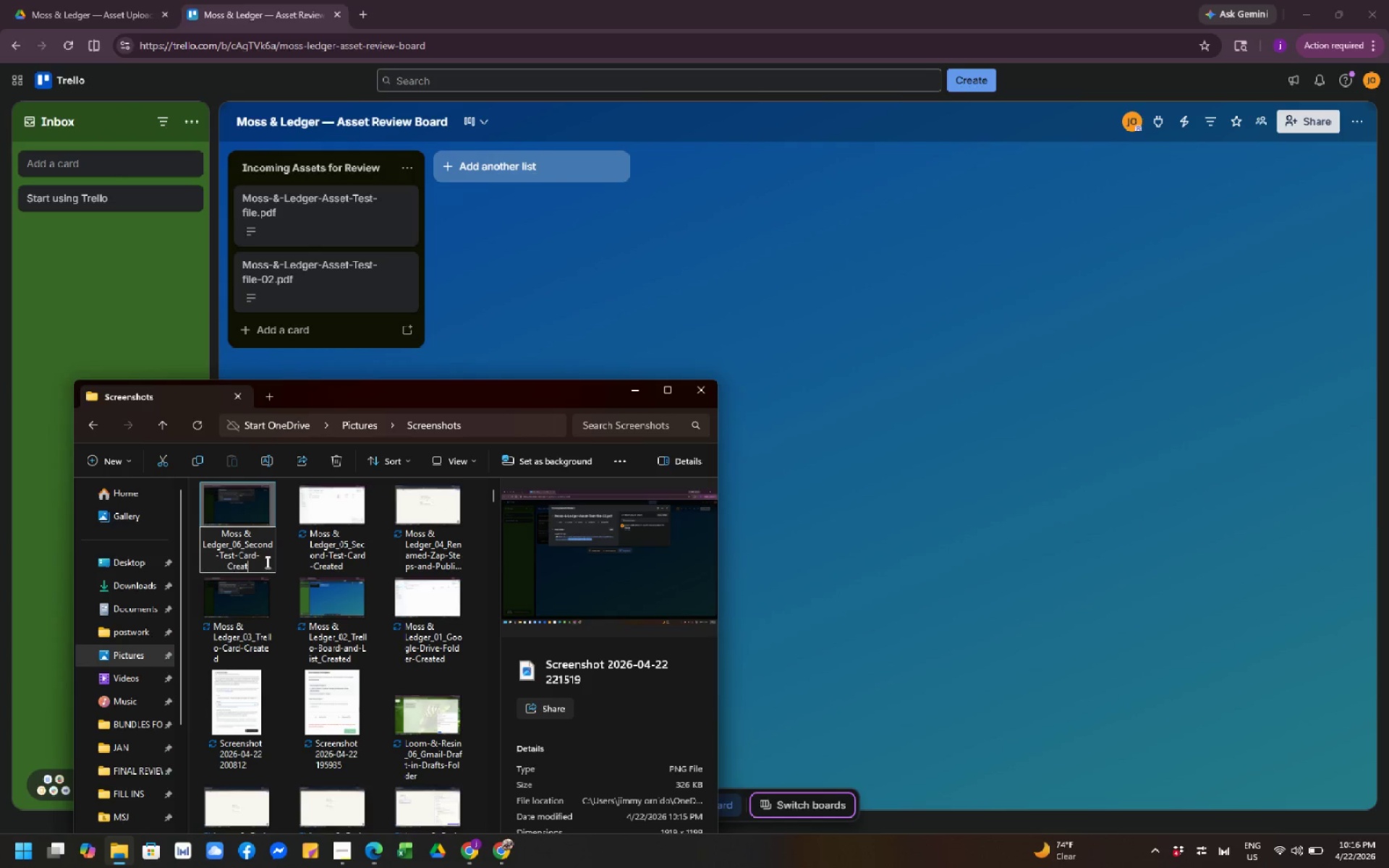 
key(Backspace)
 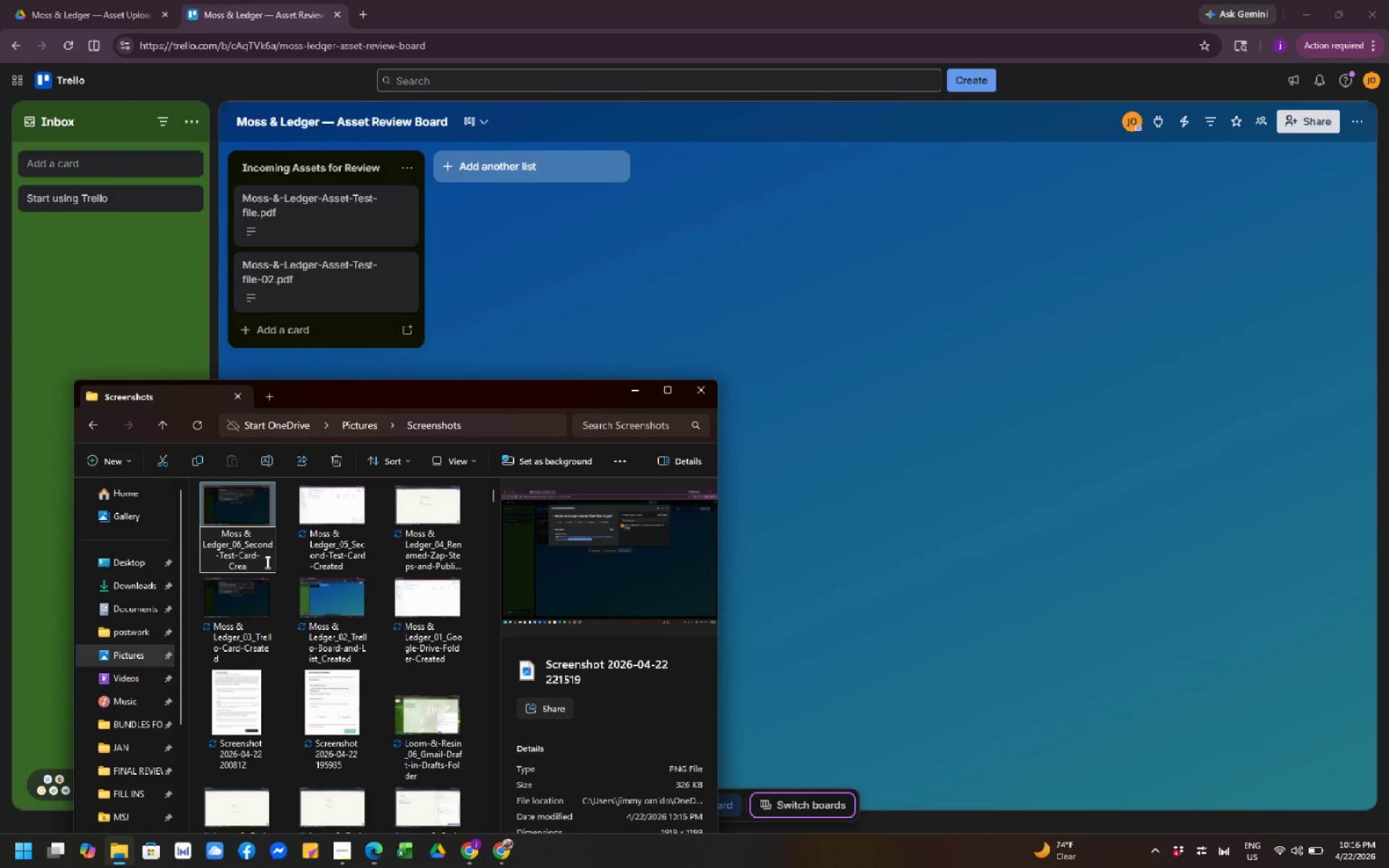 
key(Backspace)
 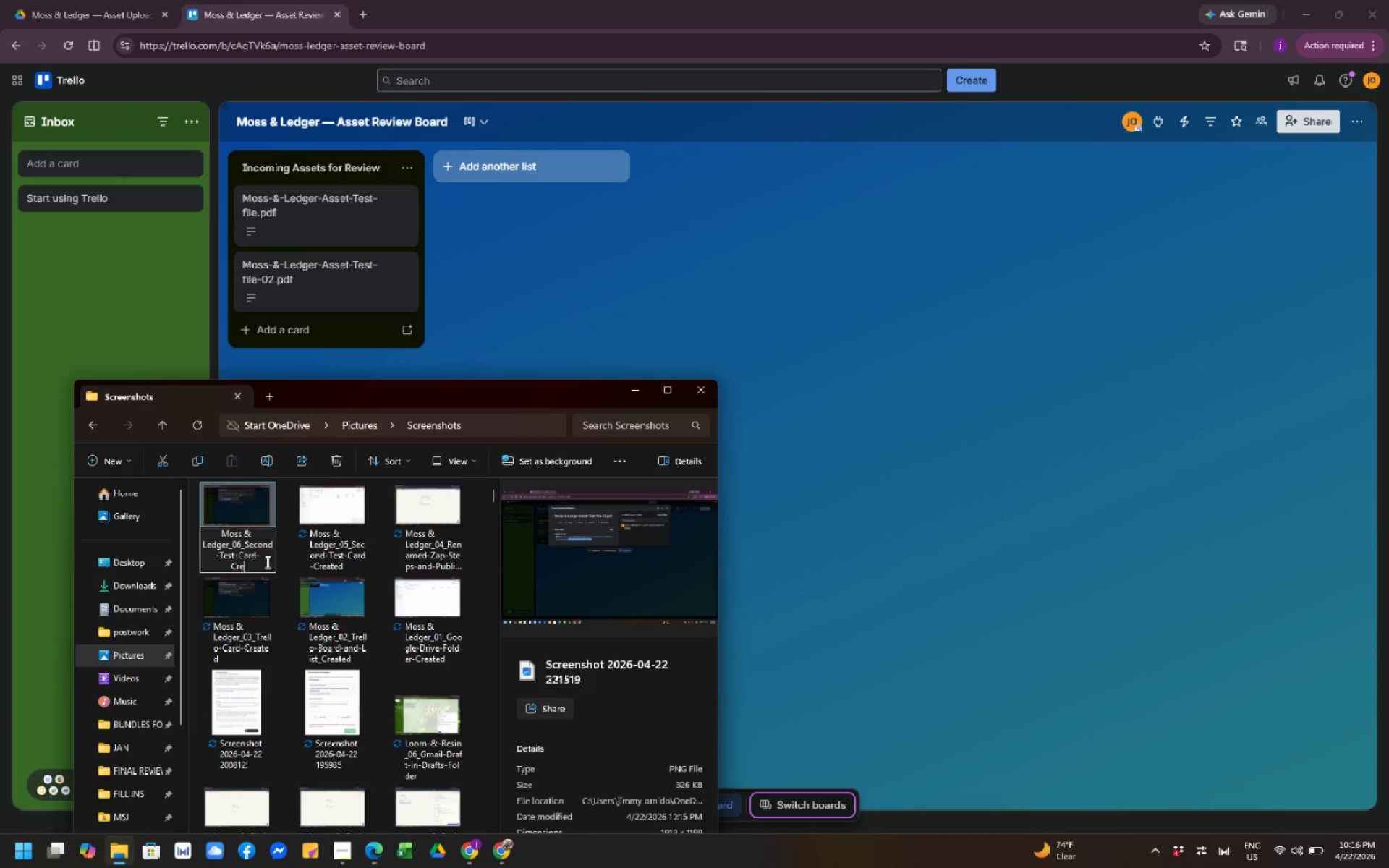 
key(Backspace)
 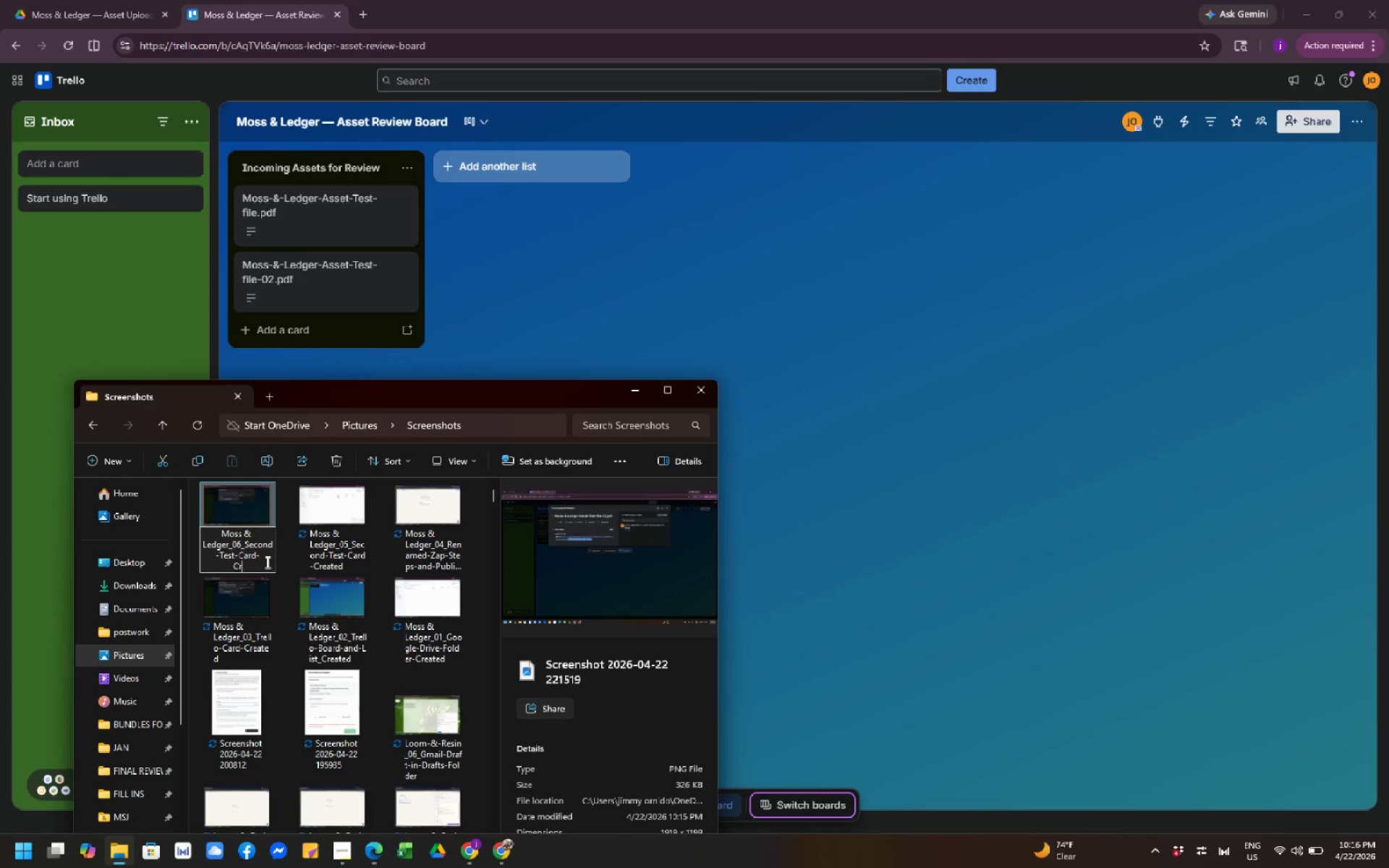 
key(Backspace)
 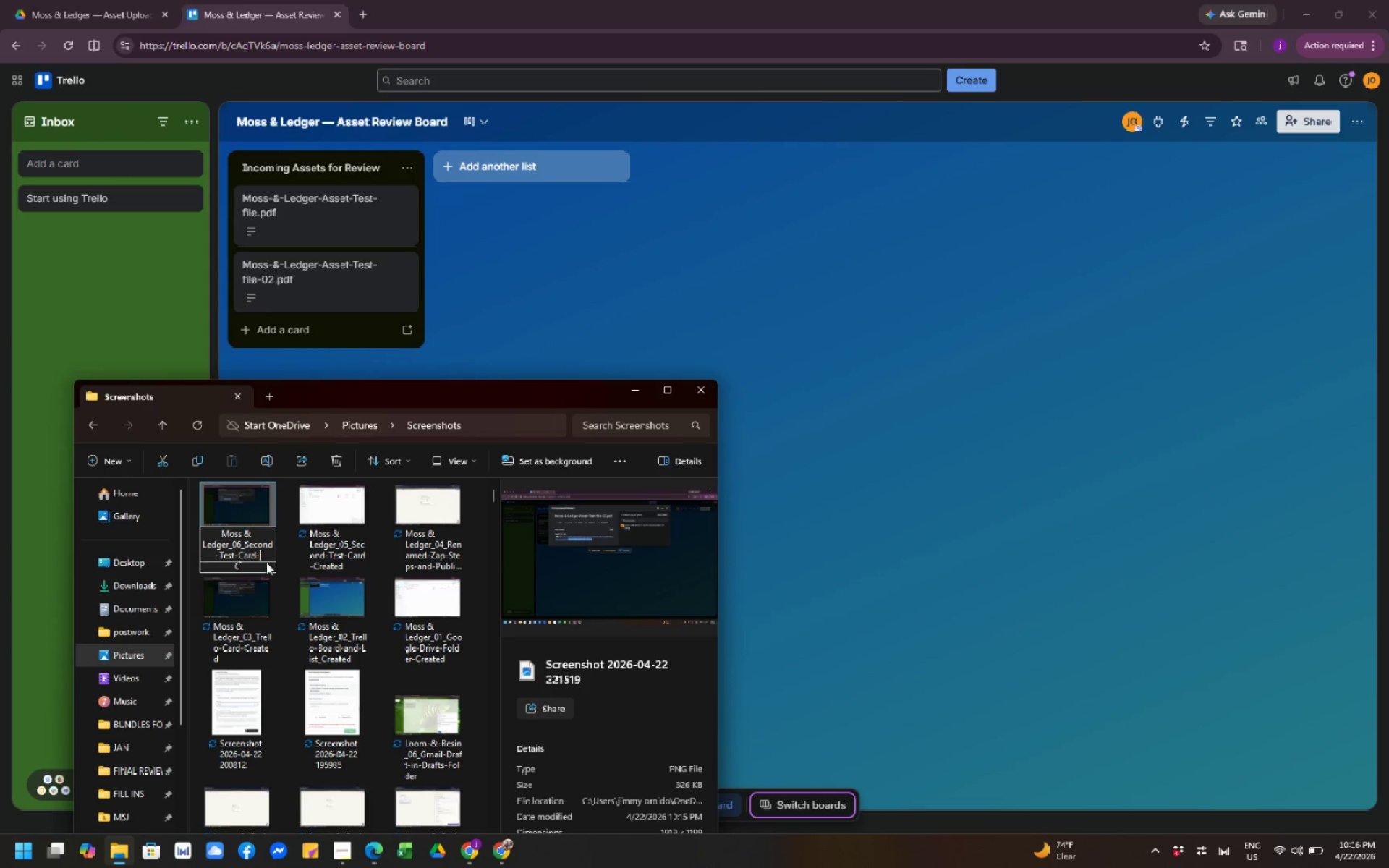 
key(Backspace)
 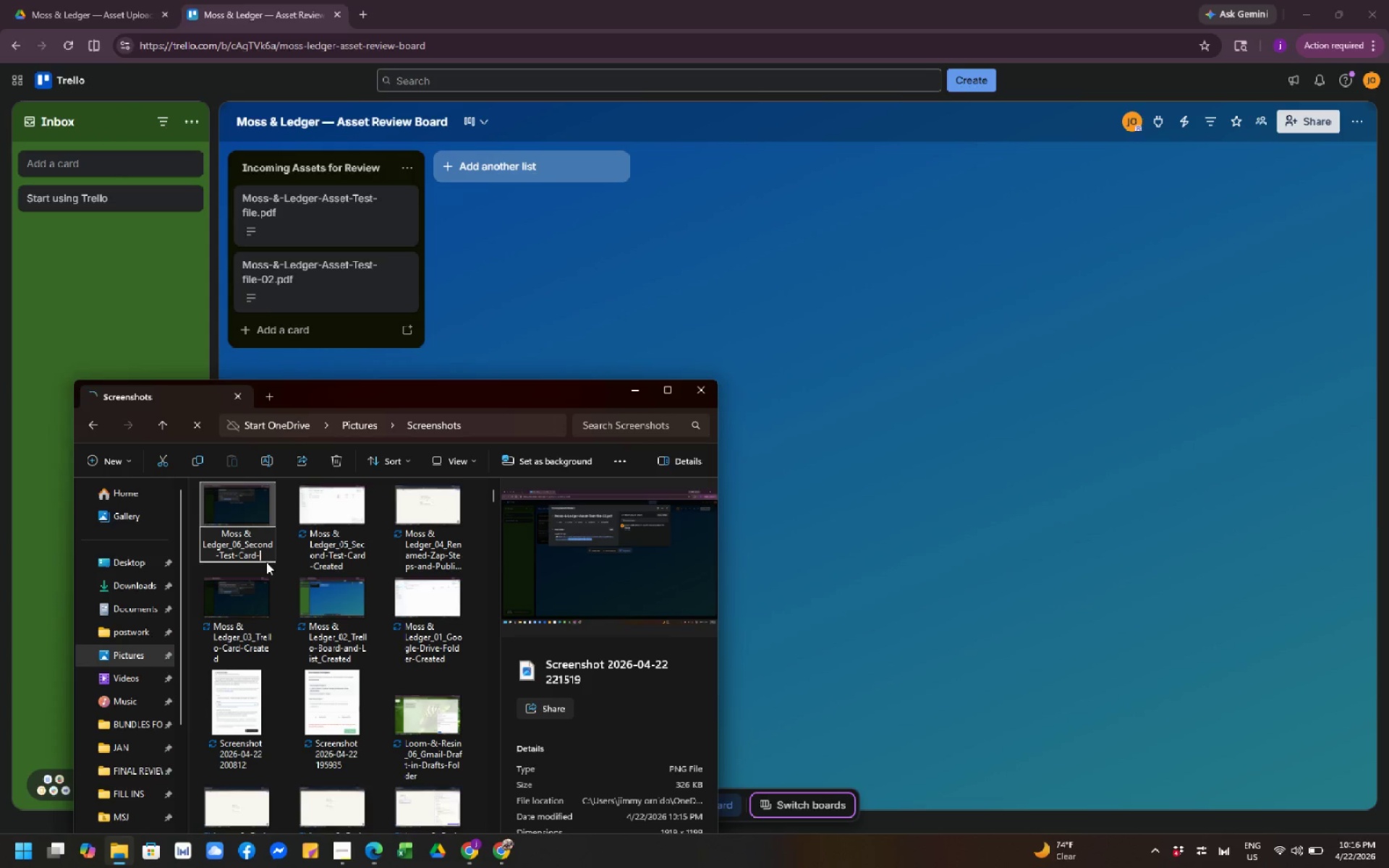 
type(complete)
key(Backspace)
key(Backspace)
key(Backspace)
key(Backspace)
key(Backspace)
key(Backspace)
key(Backspace)
key(Backspace)
 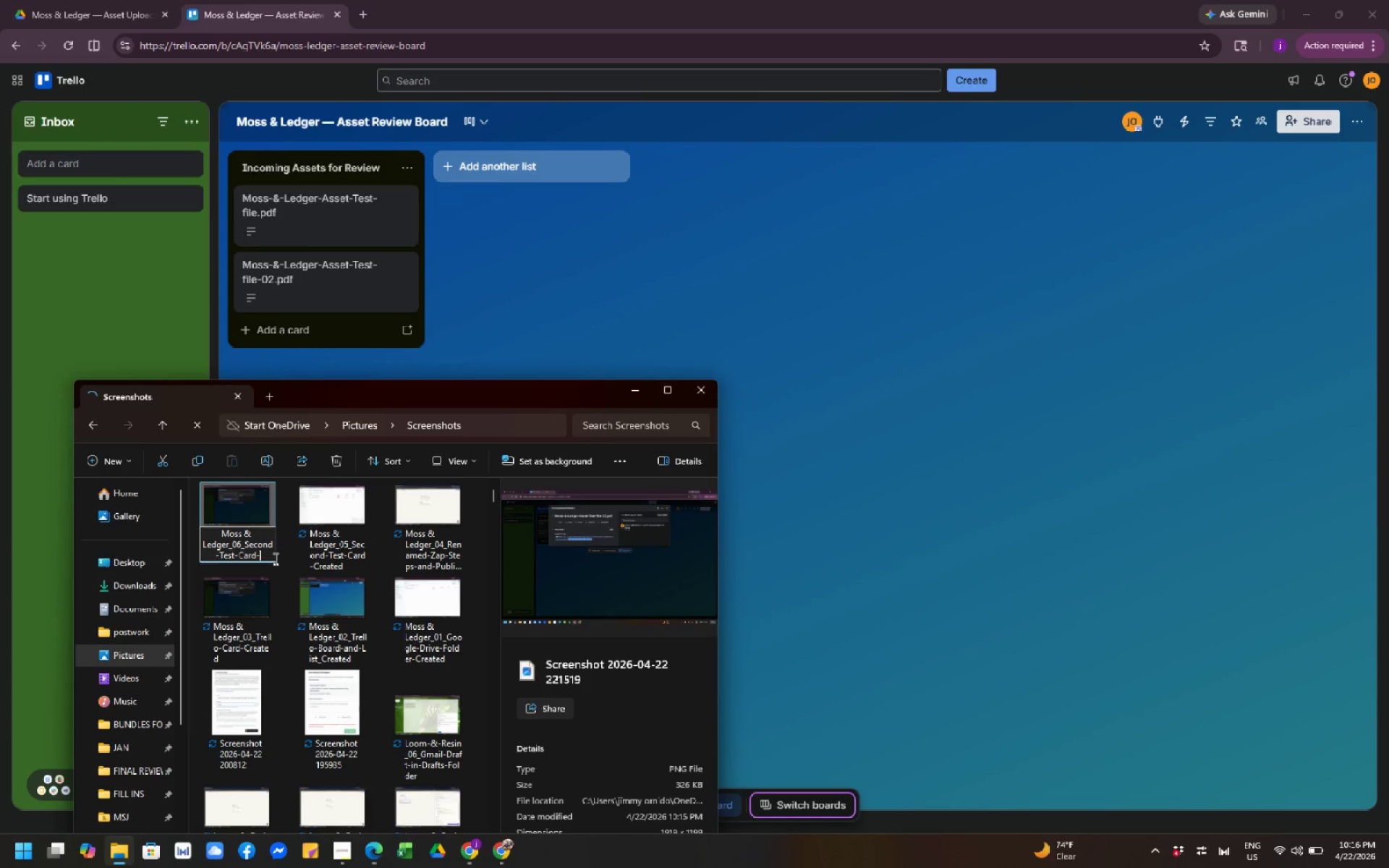 
wait(33.97)
 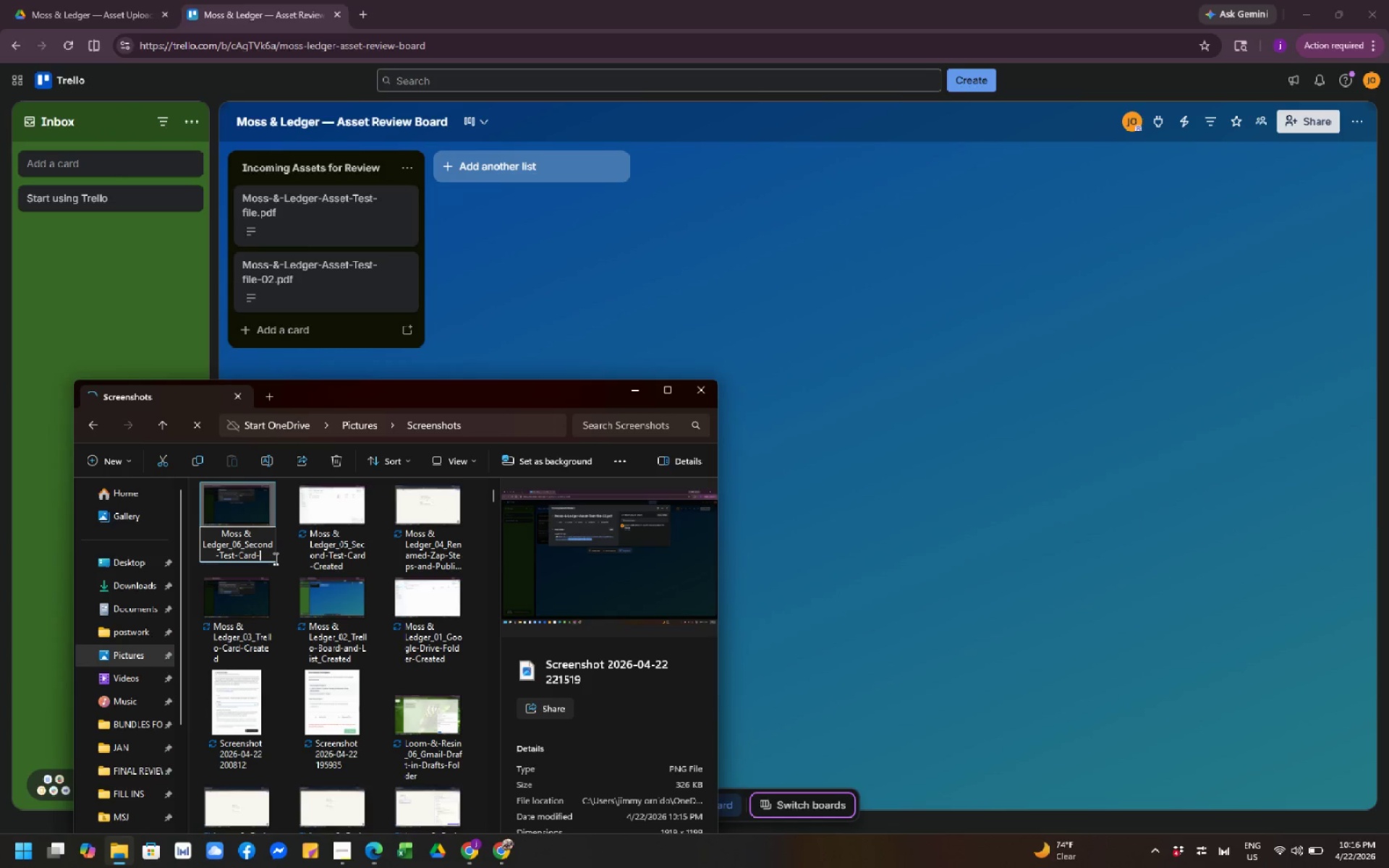 
type(results)
 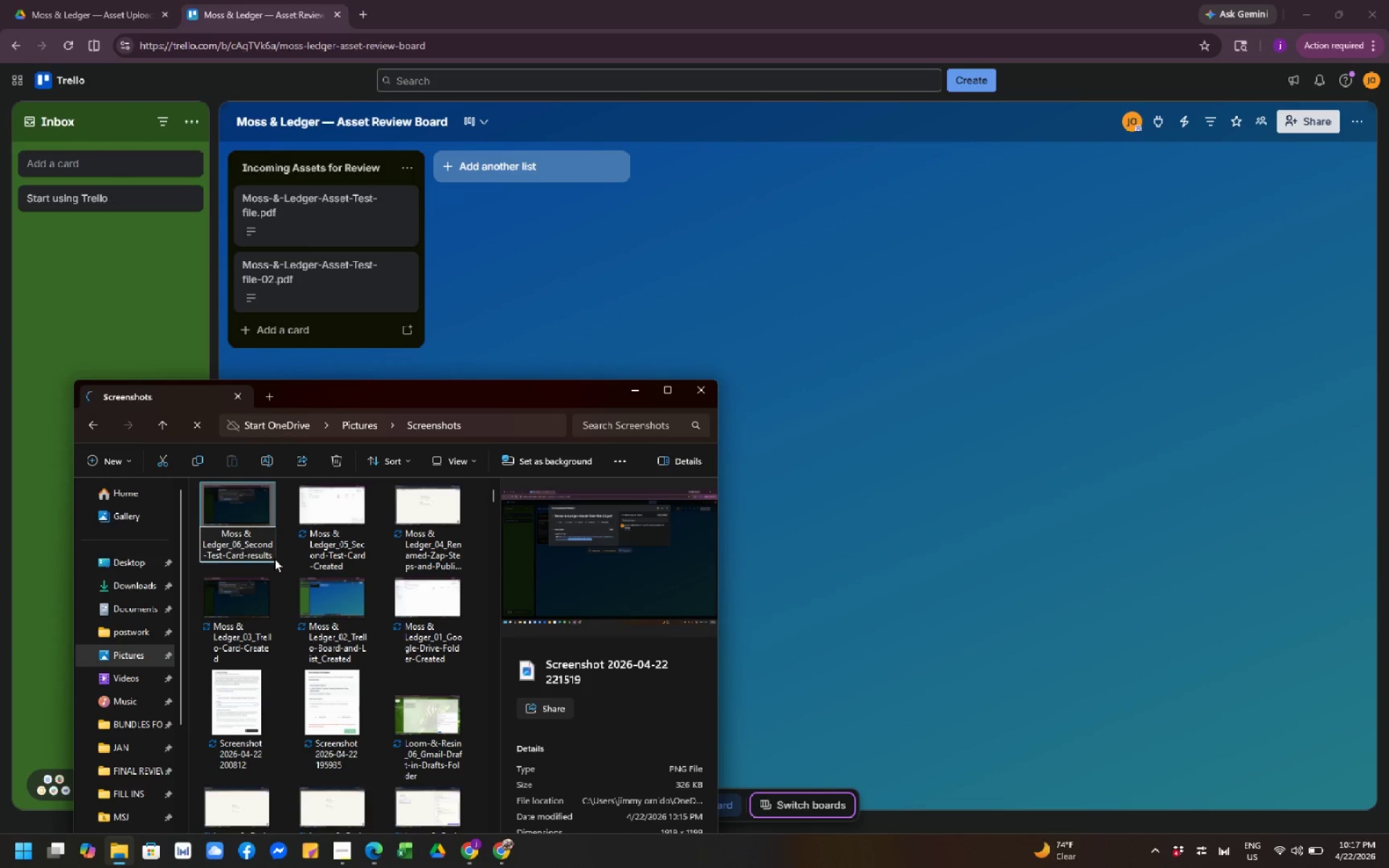 
key(ArrowLeft)
 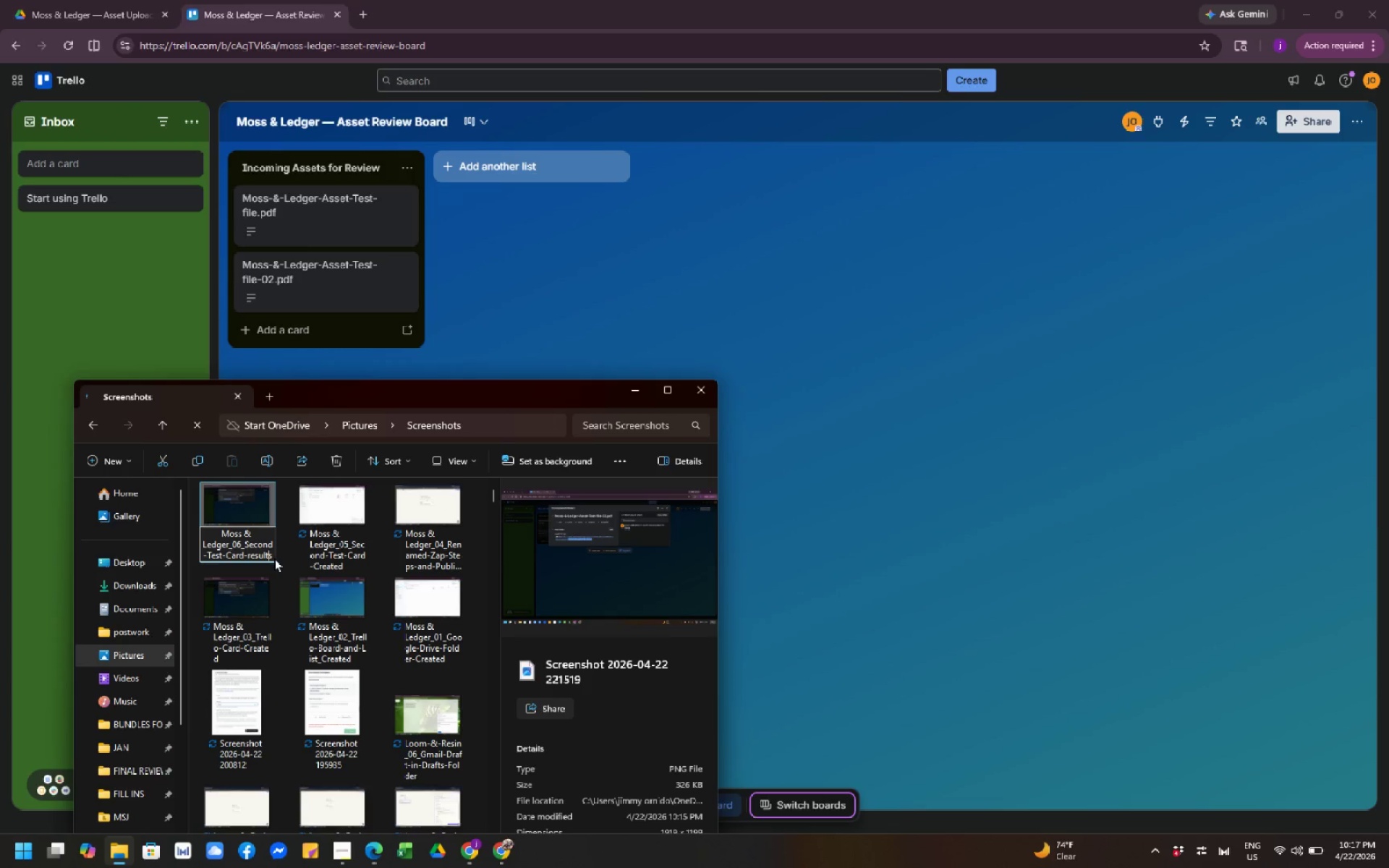 
key(ArrowLeft)
 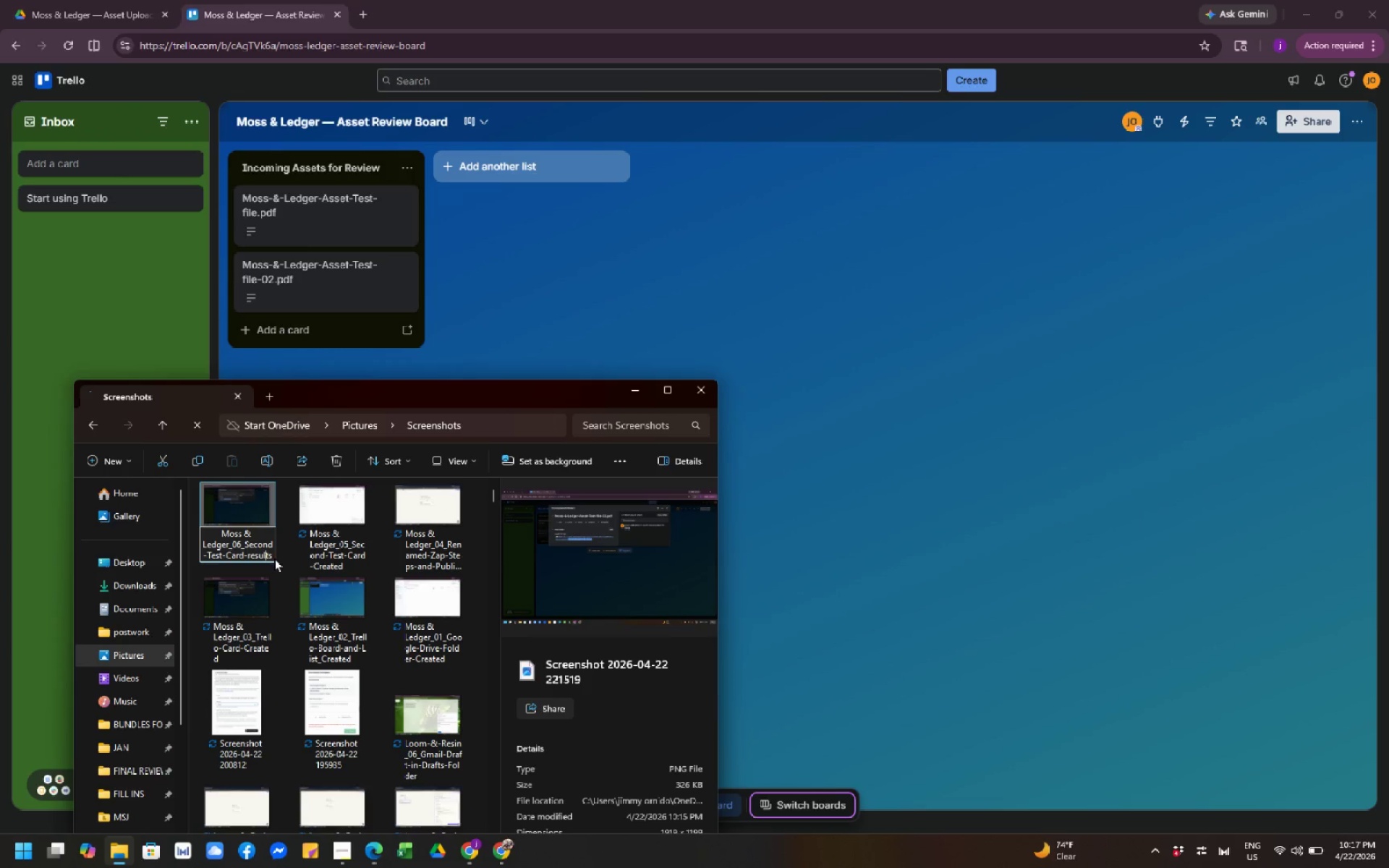 
key(ArrowLeft)
 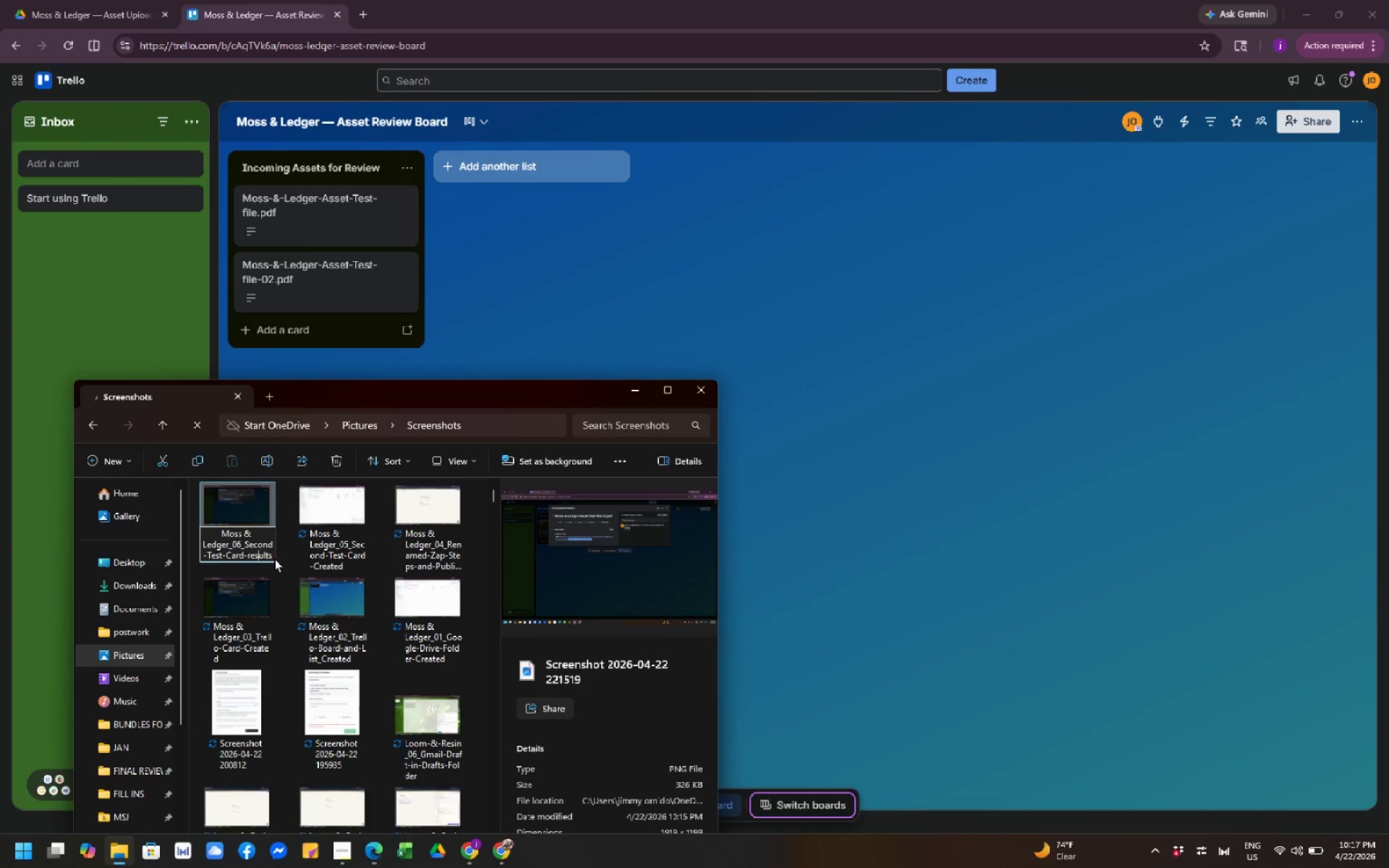 
key(ArrowLeft)
 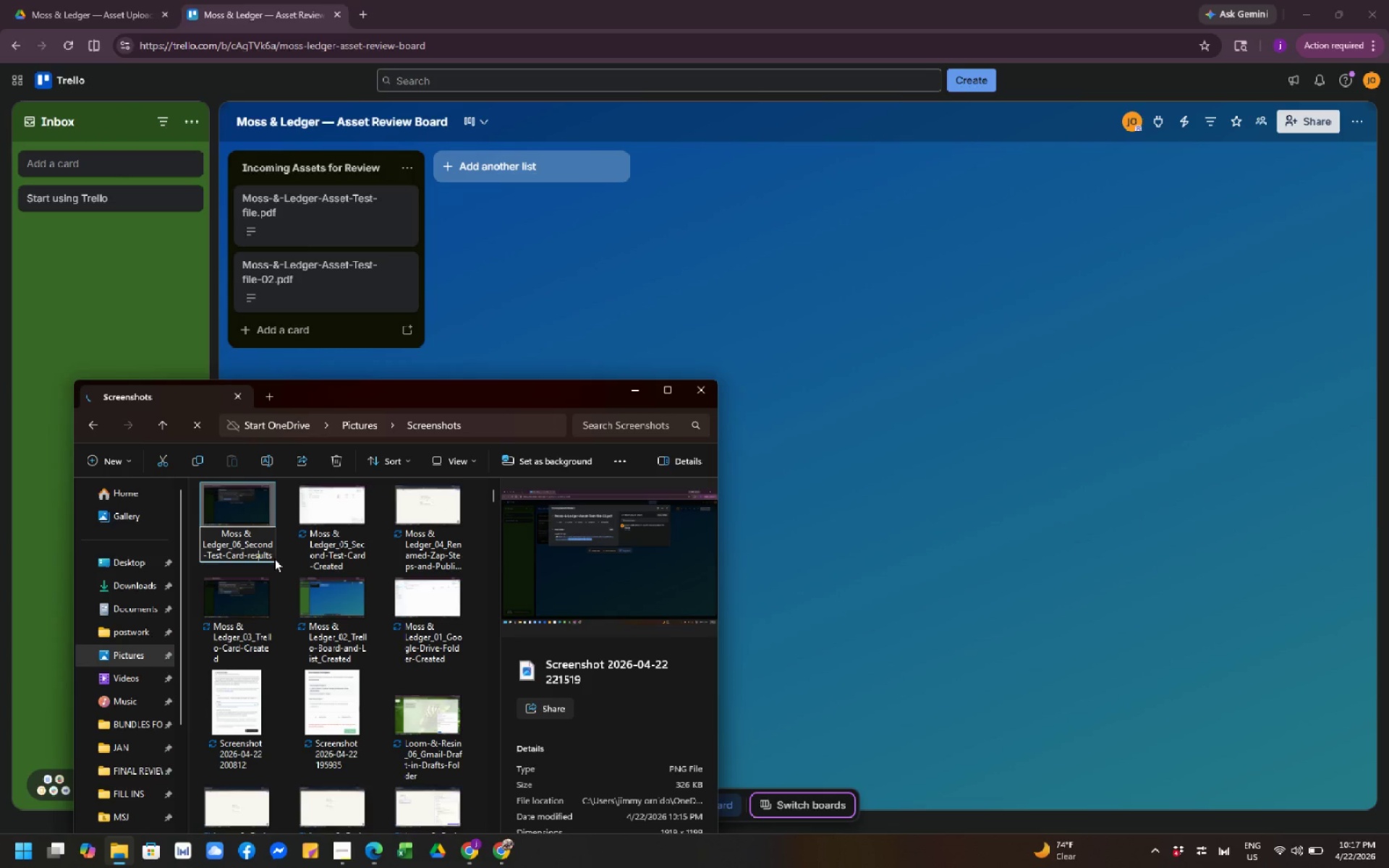 
key(ArrowLeft)
 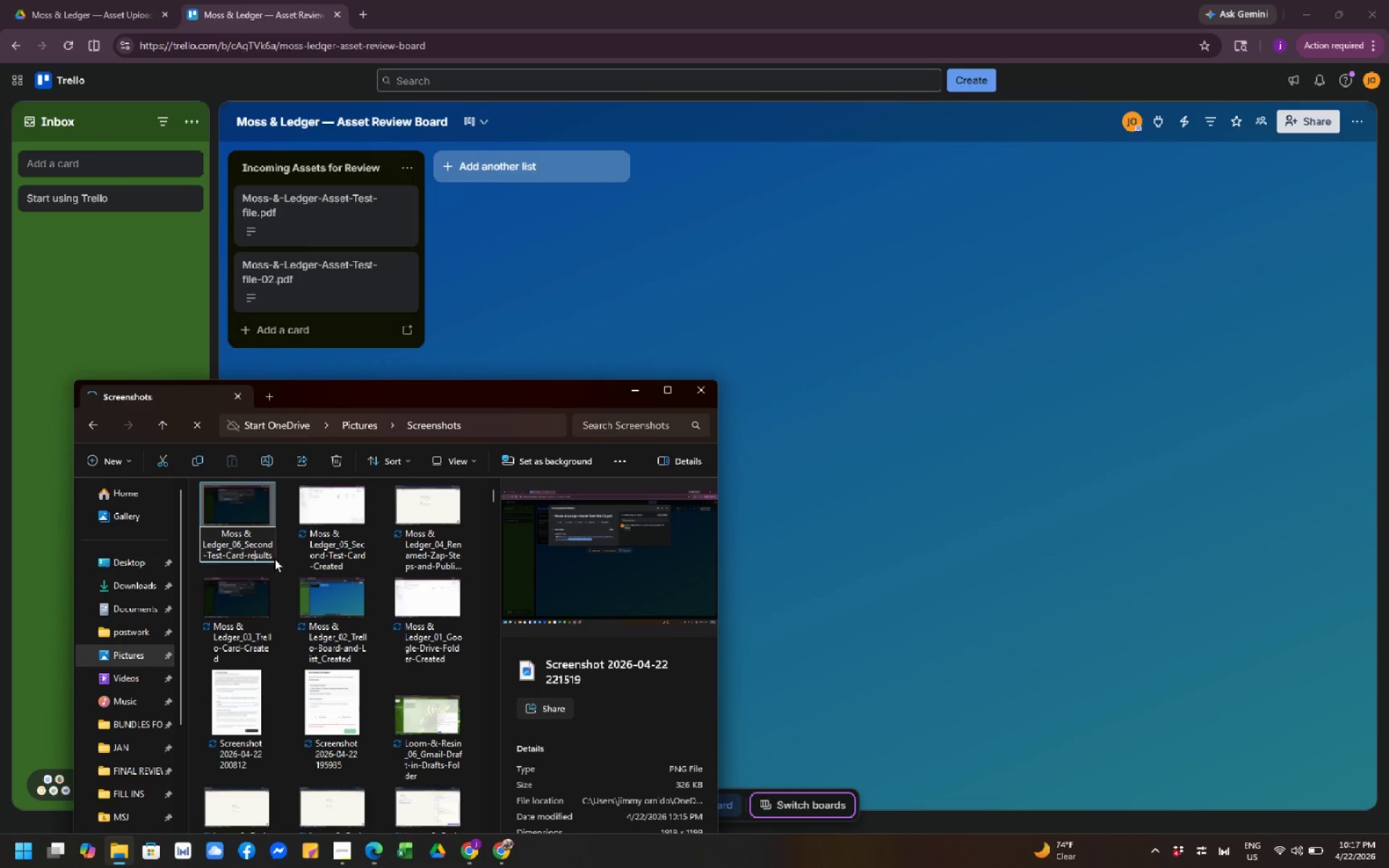 
key(ArrowLeft)
 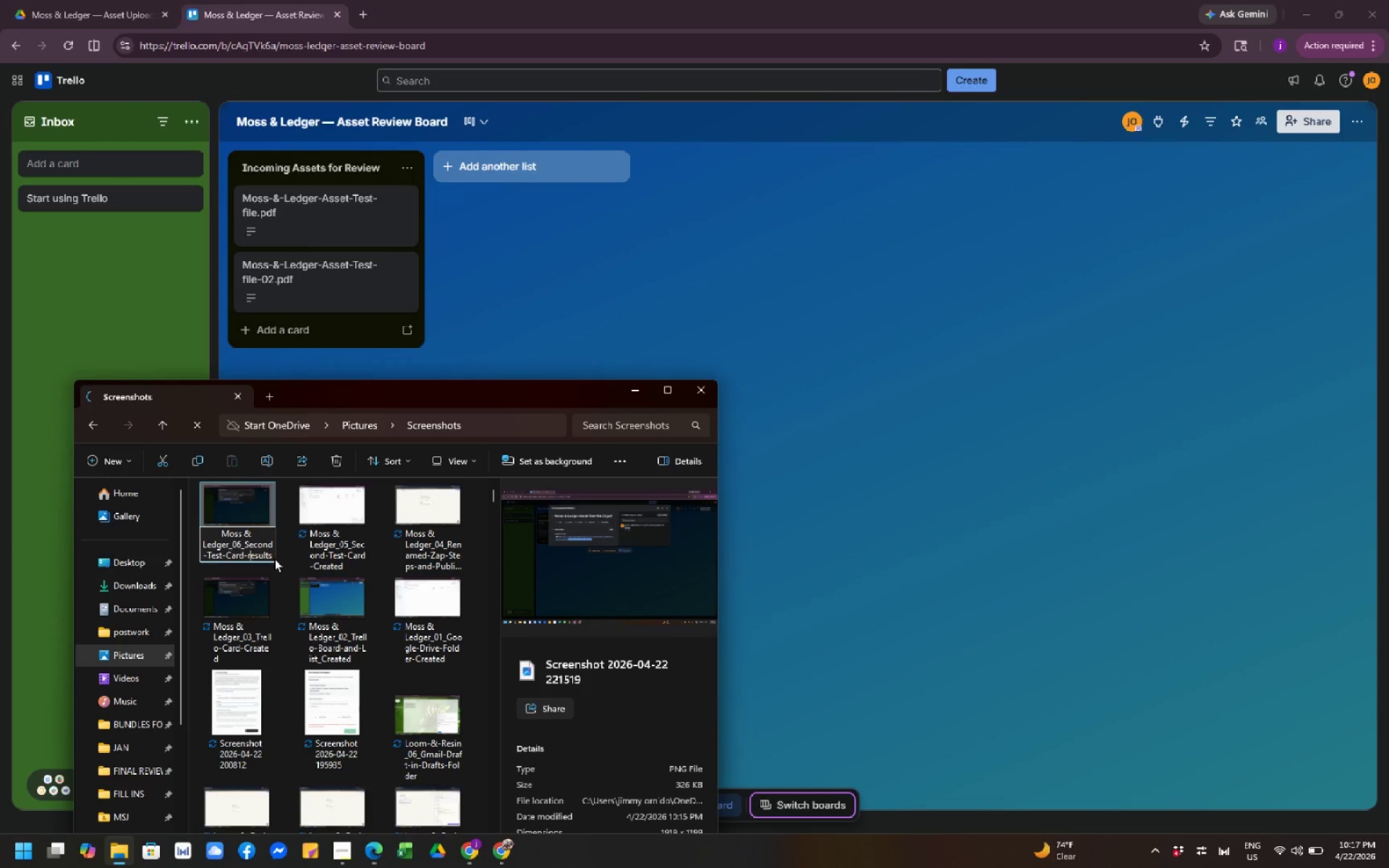 
key(Backspace)
 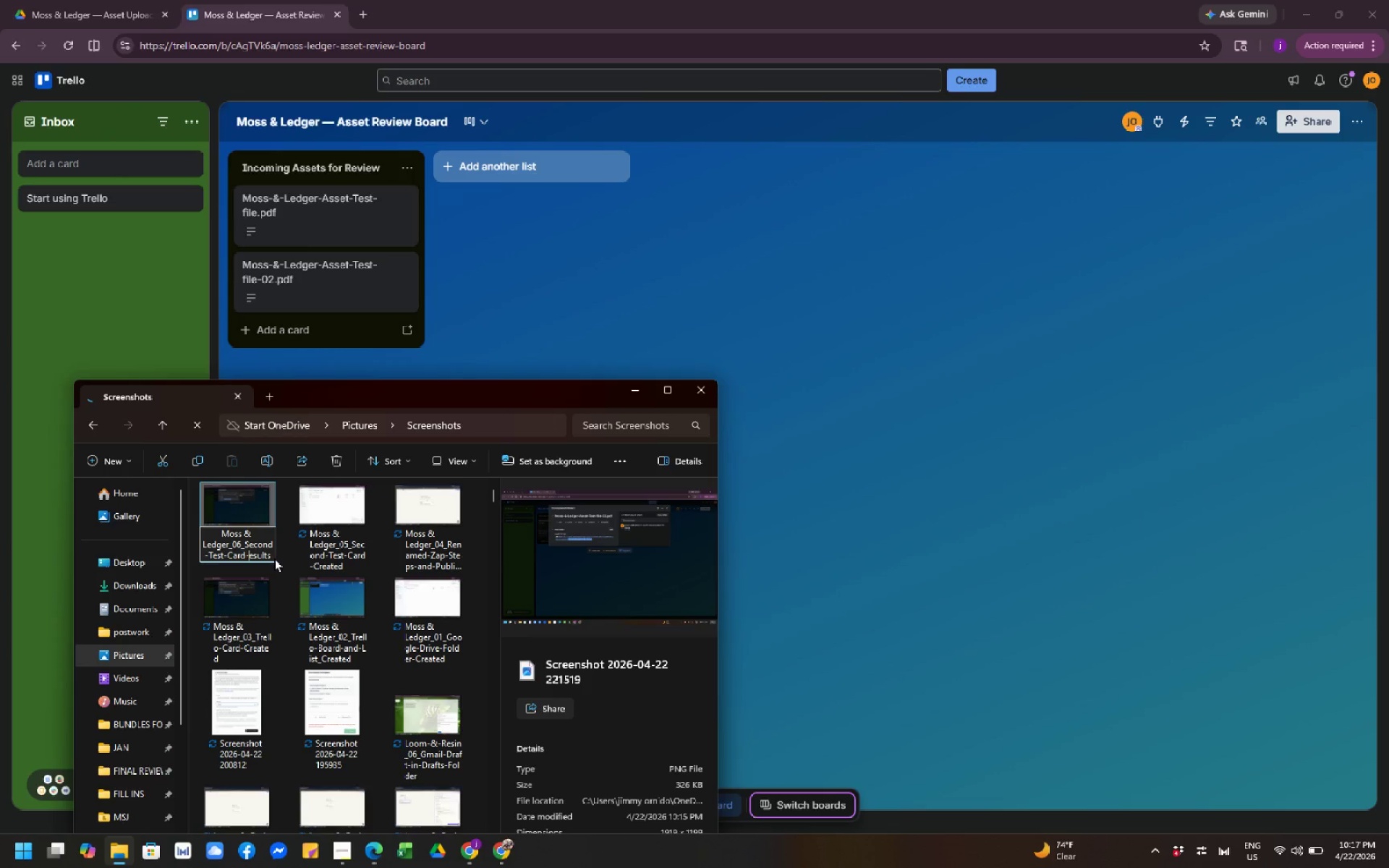 
key(Shift+R)
 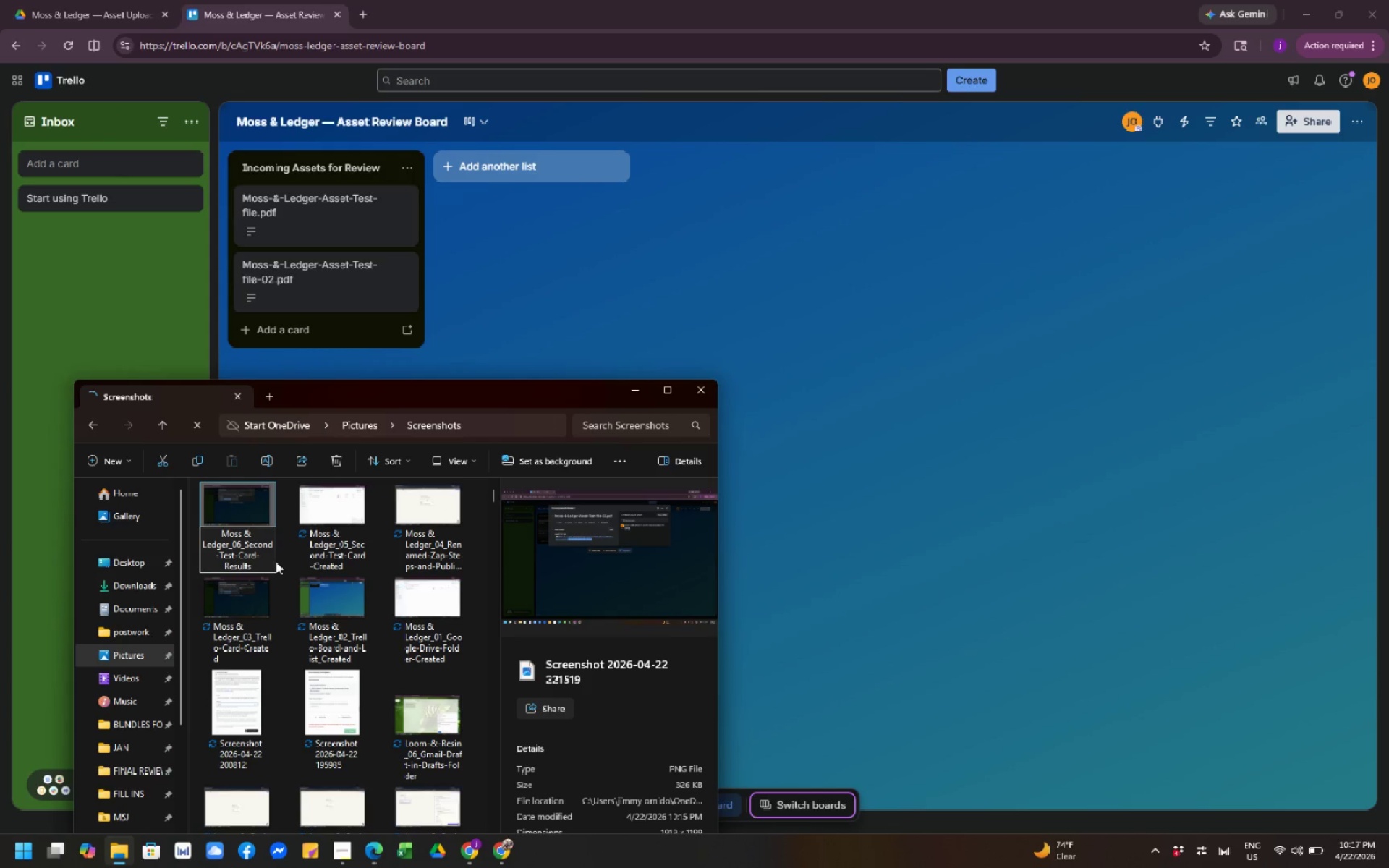 
wait(10.22)
 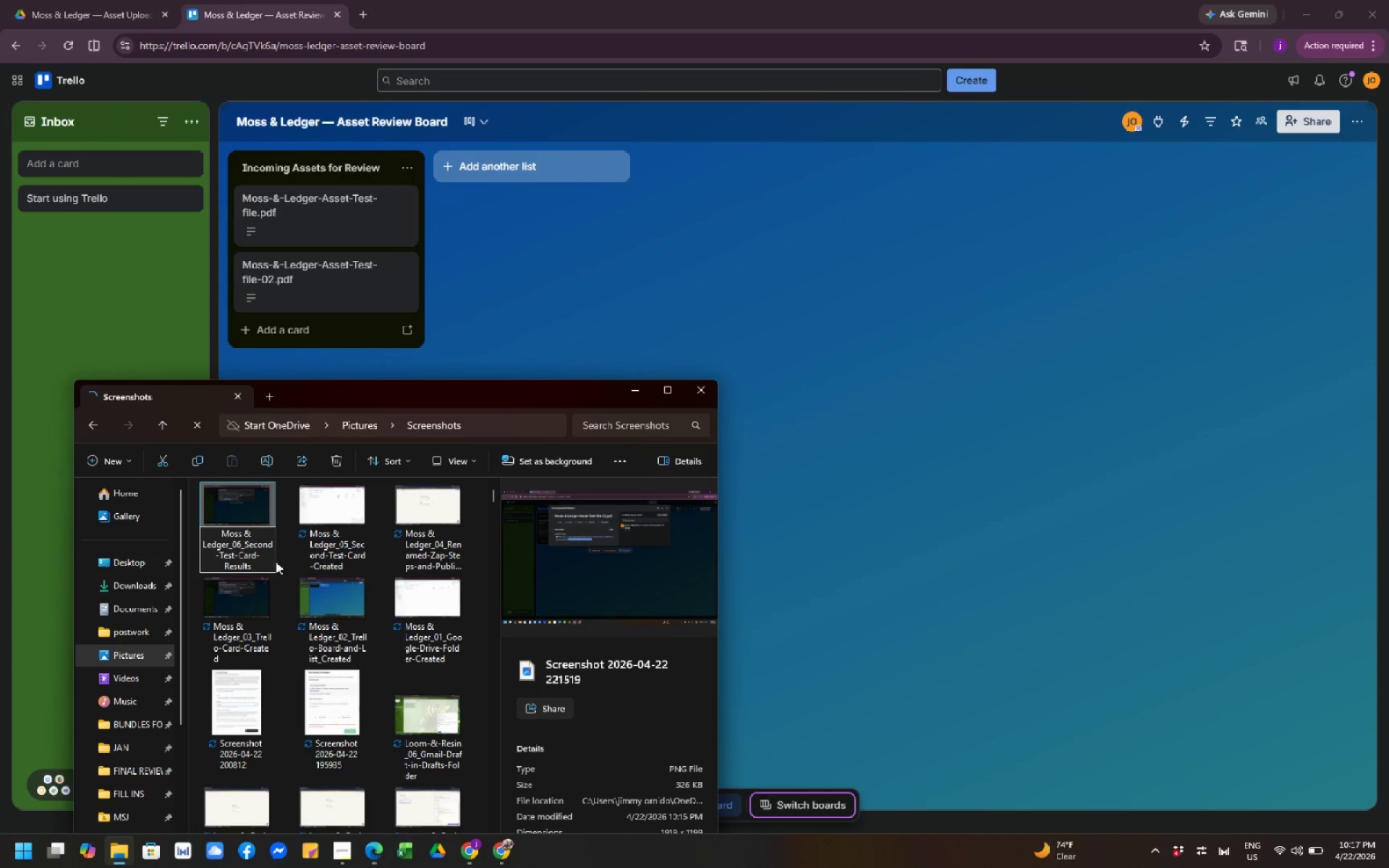 
left_click([339, 294])
 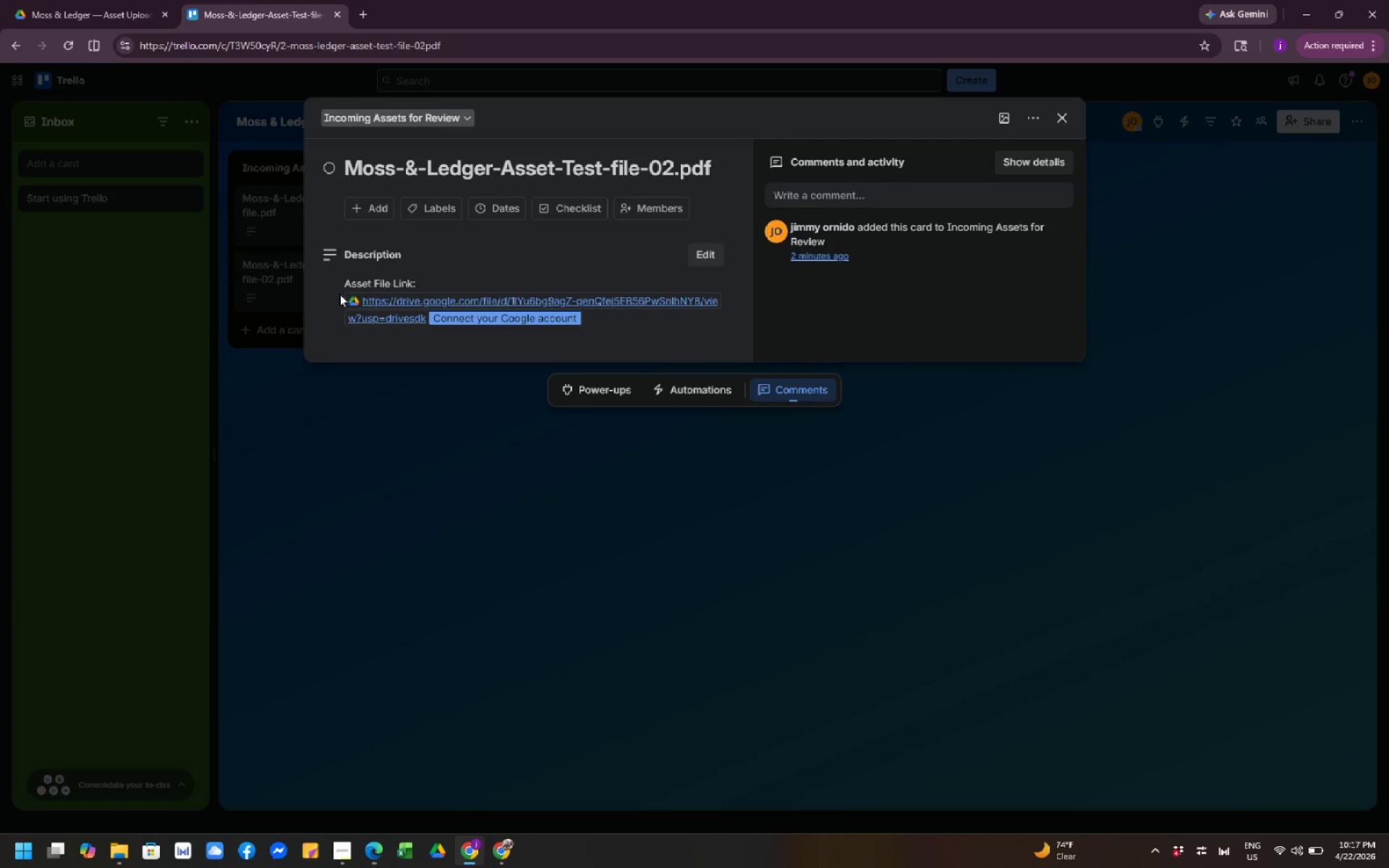 
wait(10.8)
 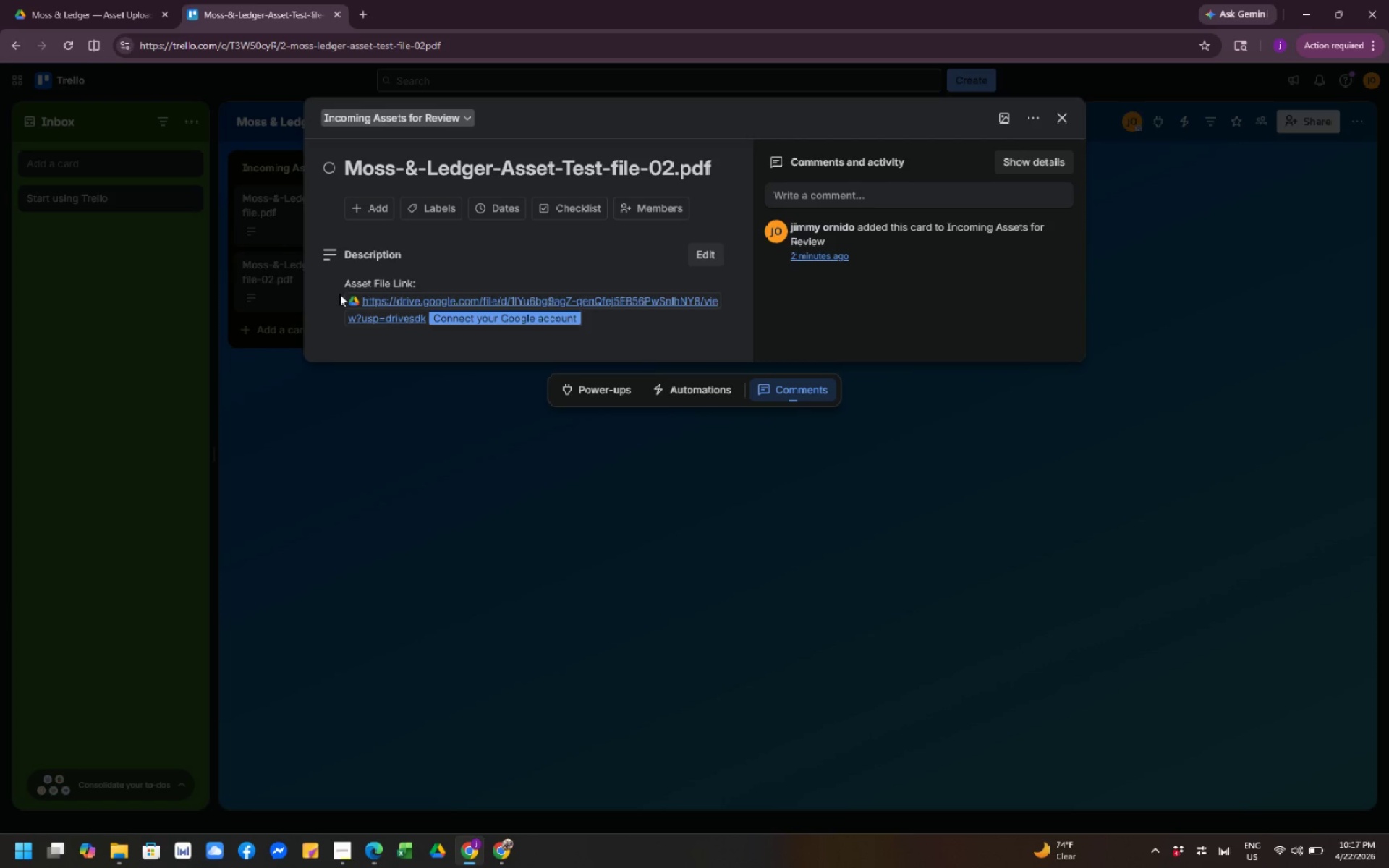 
left_click([109, 846])
 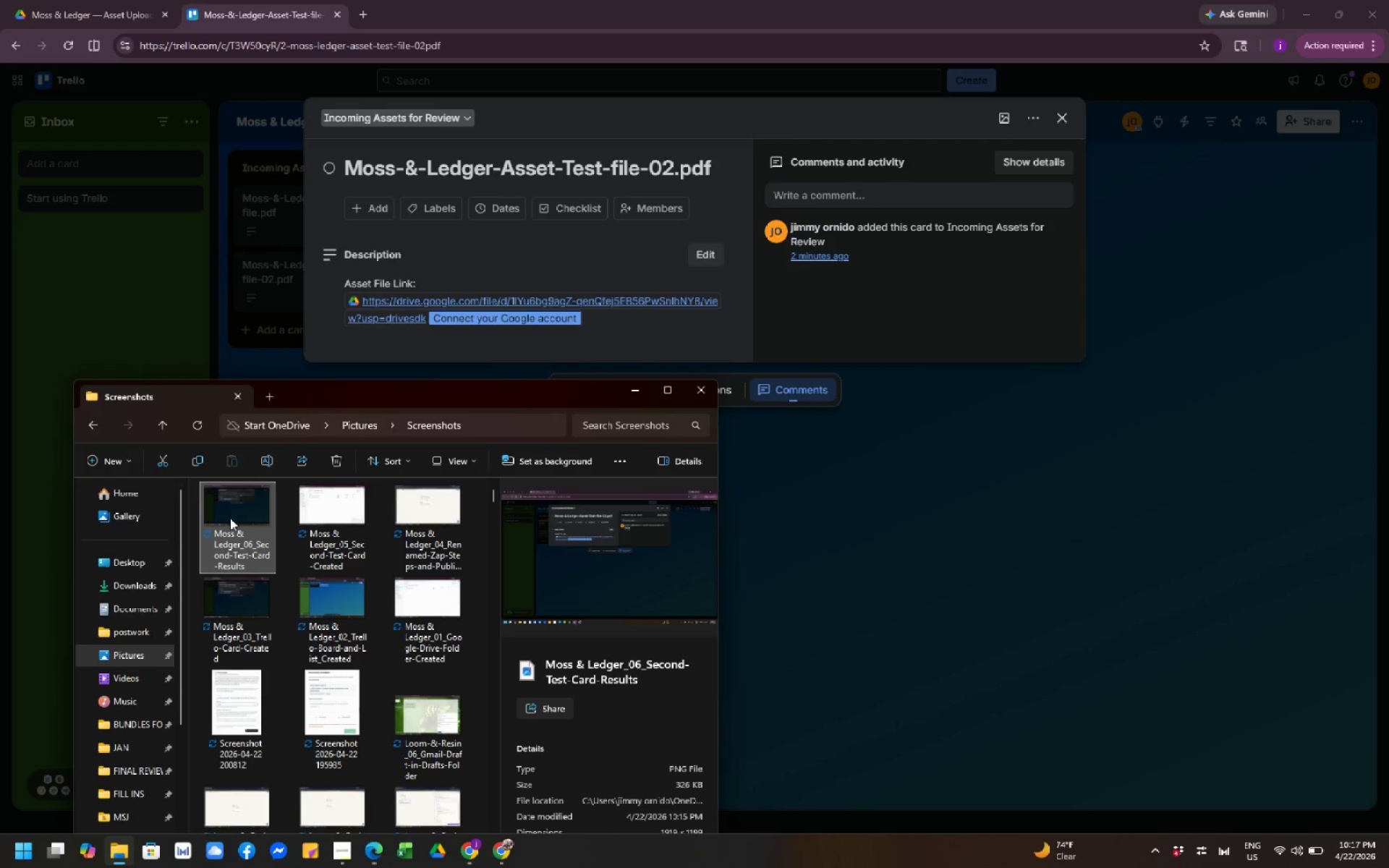 
right_click([232, 519])
 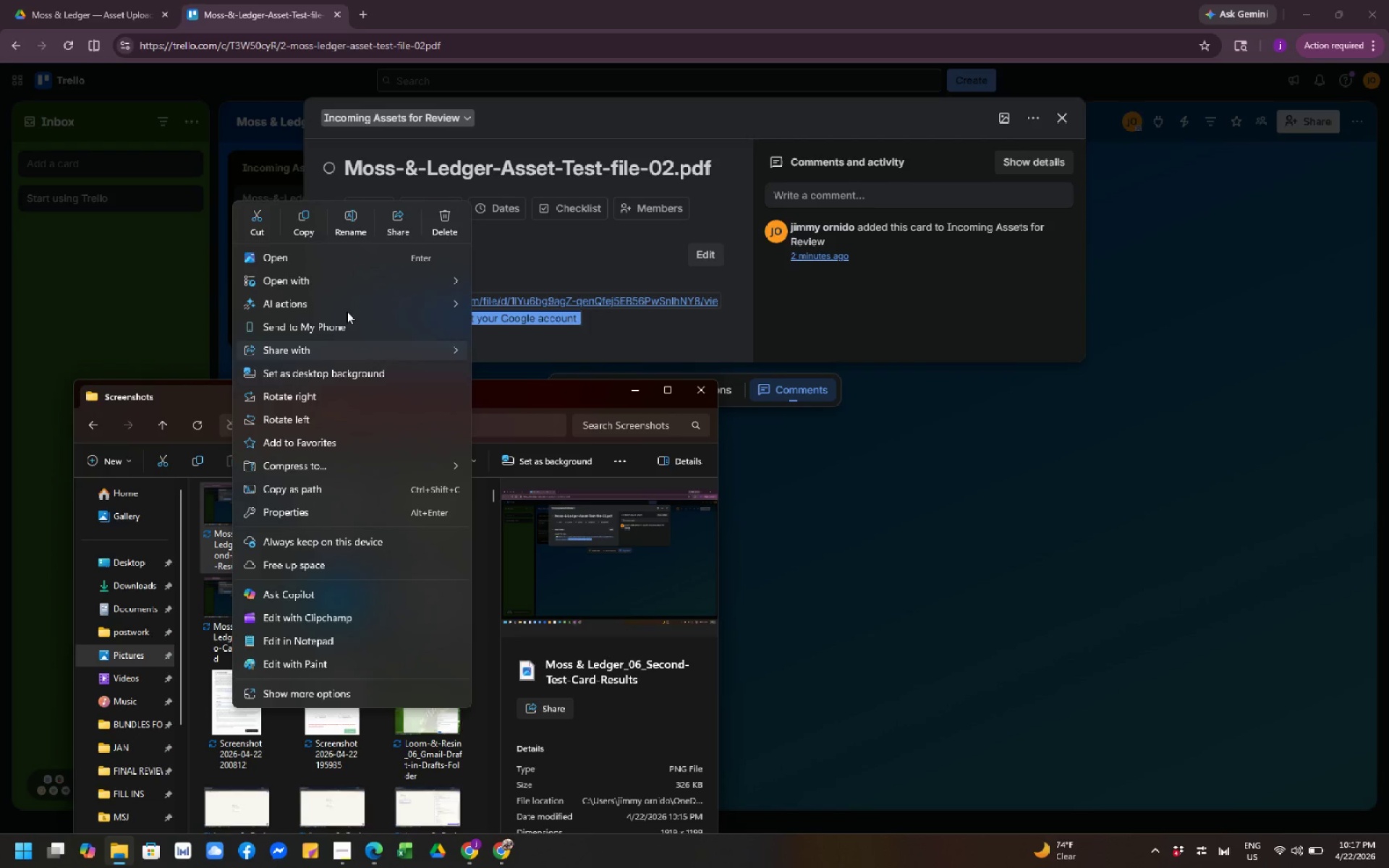 
left_click([339, 223])
 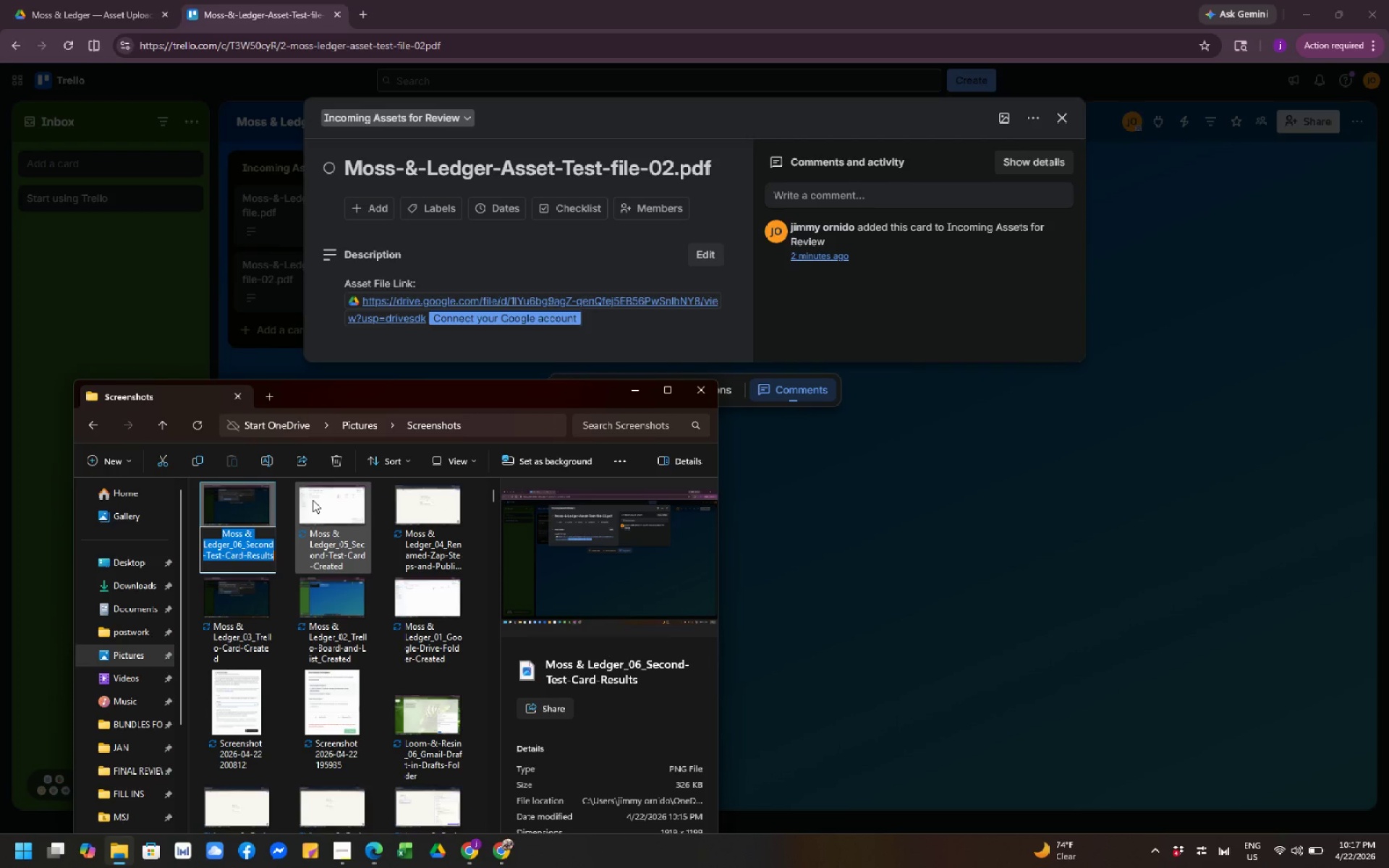 
wait(11.28)
 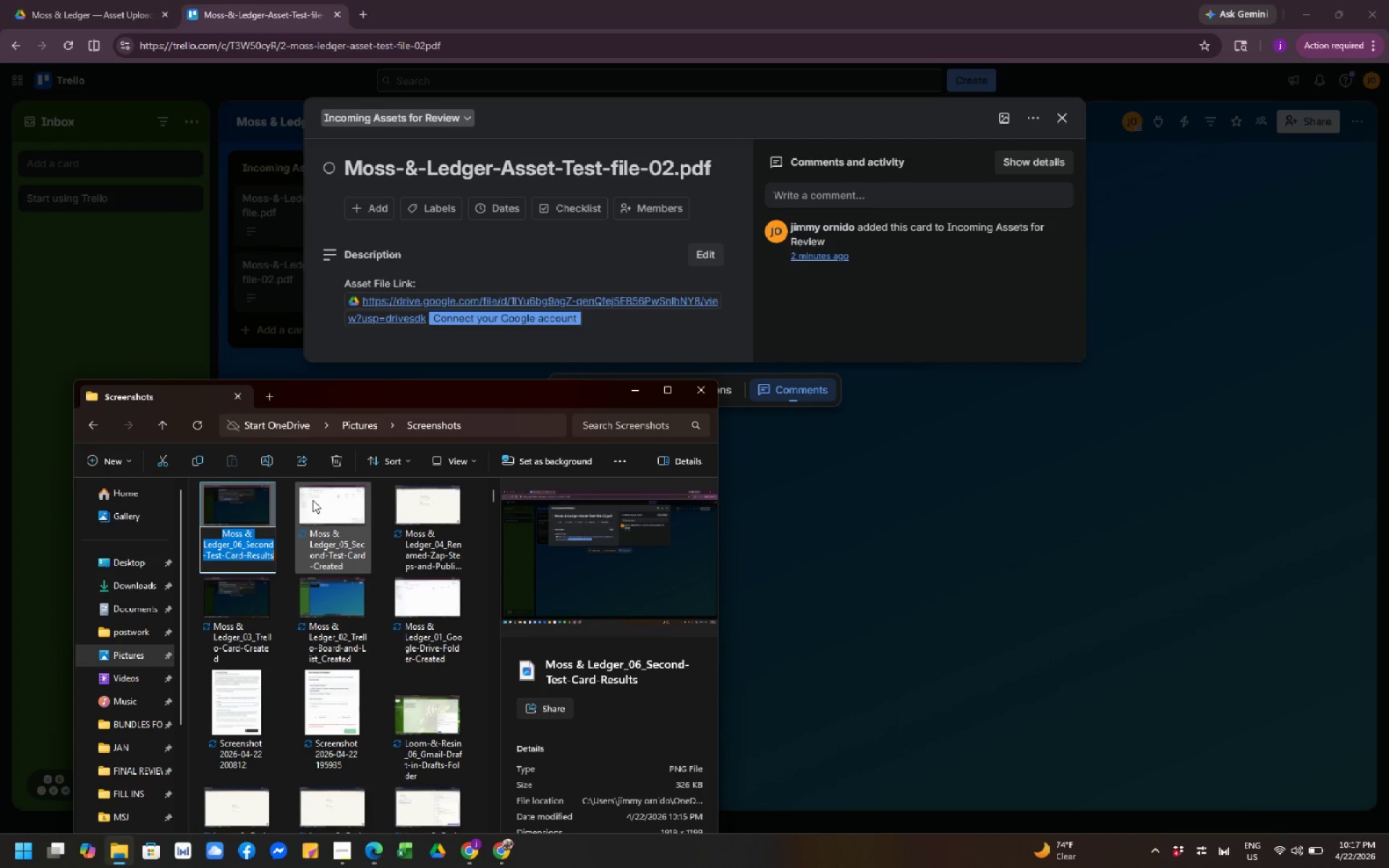 
left_click([270, 552])
 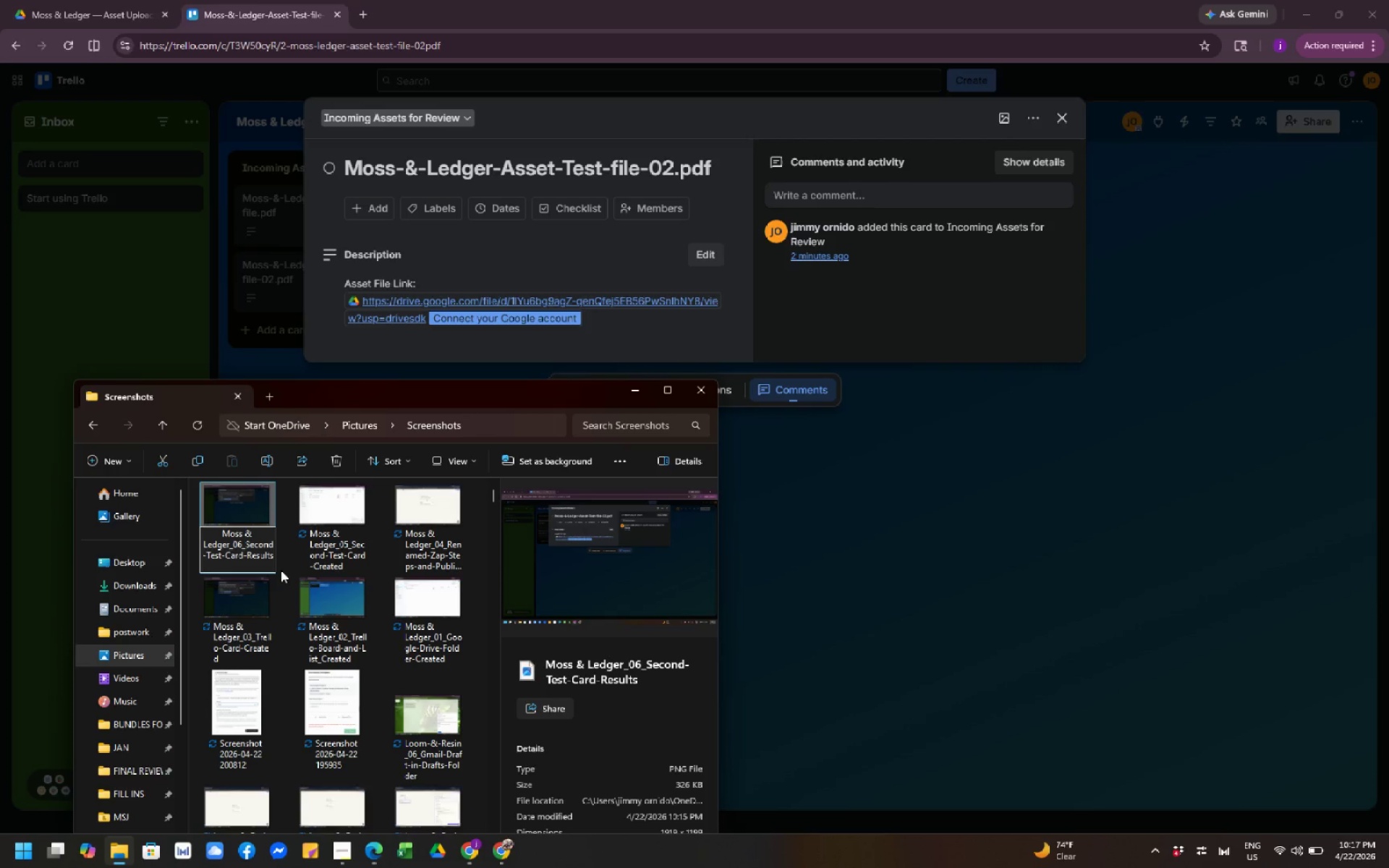 
key(Backspace)
 